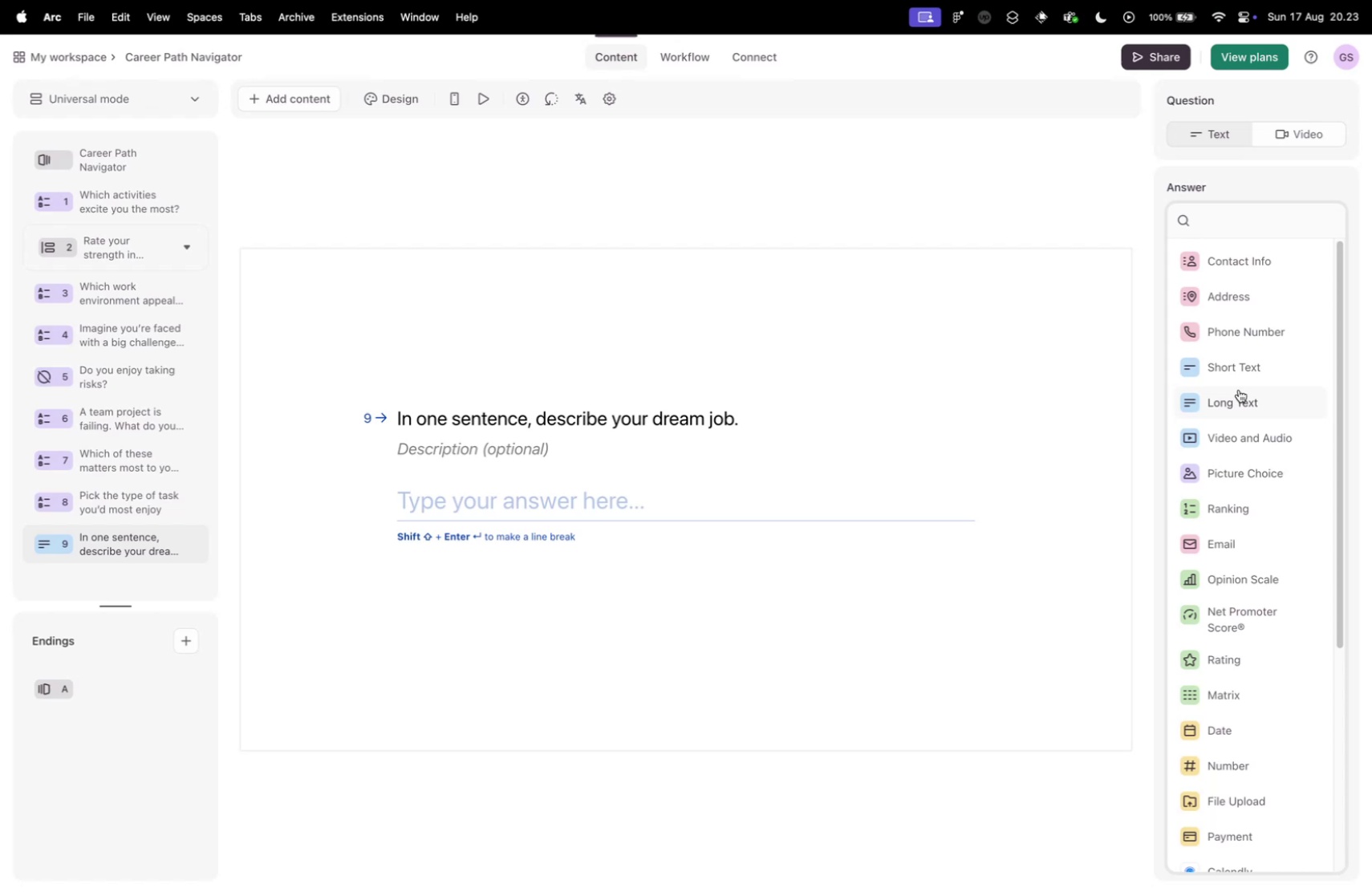 
left_click([1225, 371])
 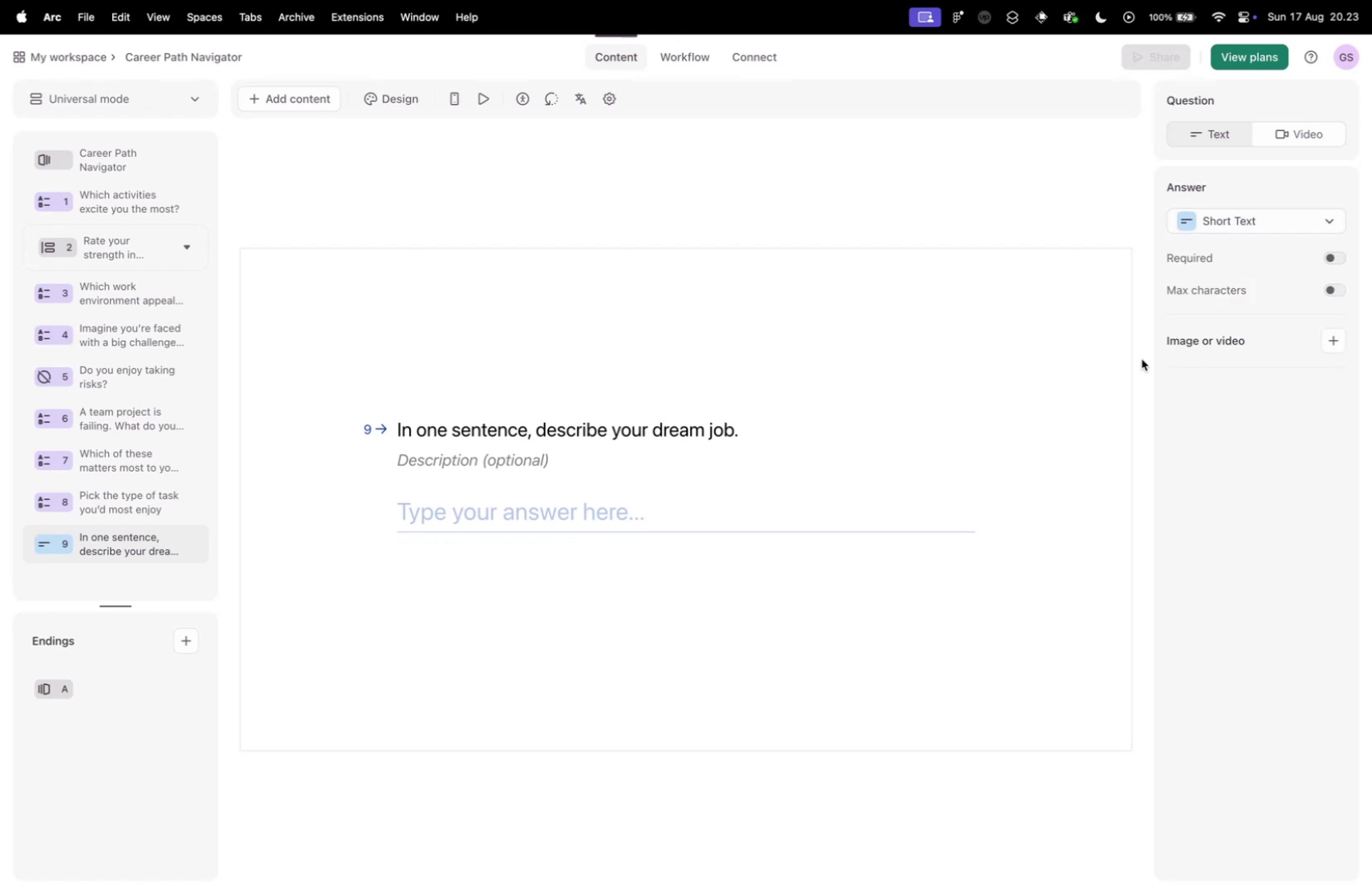 
key(Control+ControlLeft)
 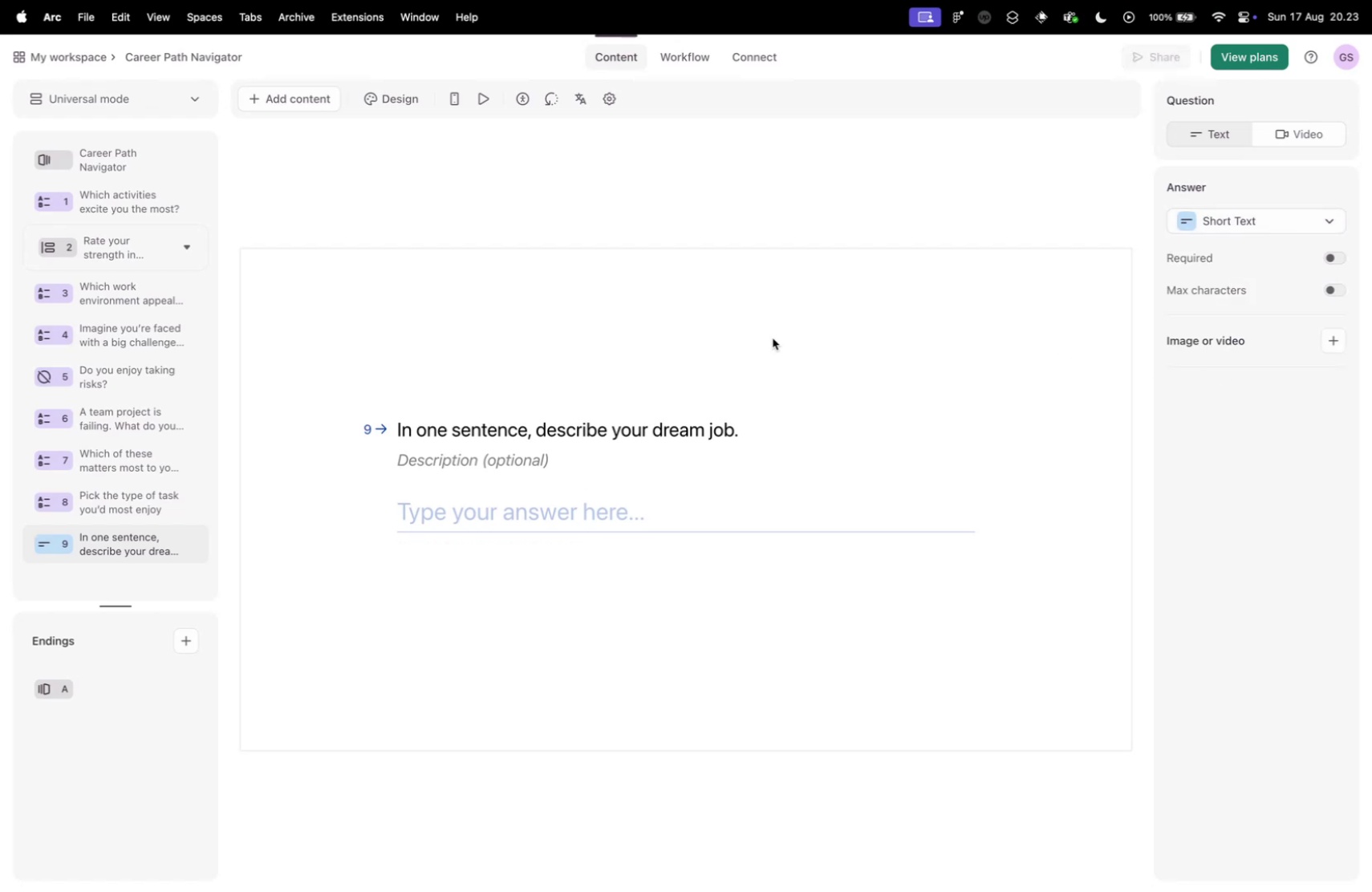 
key(Control+Tab)
 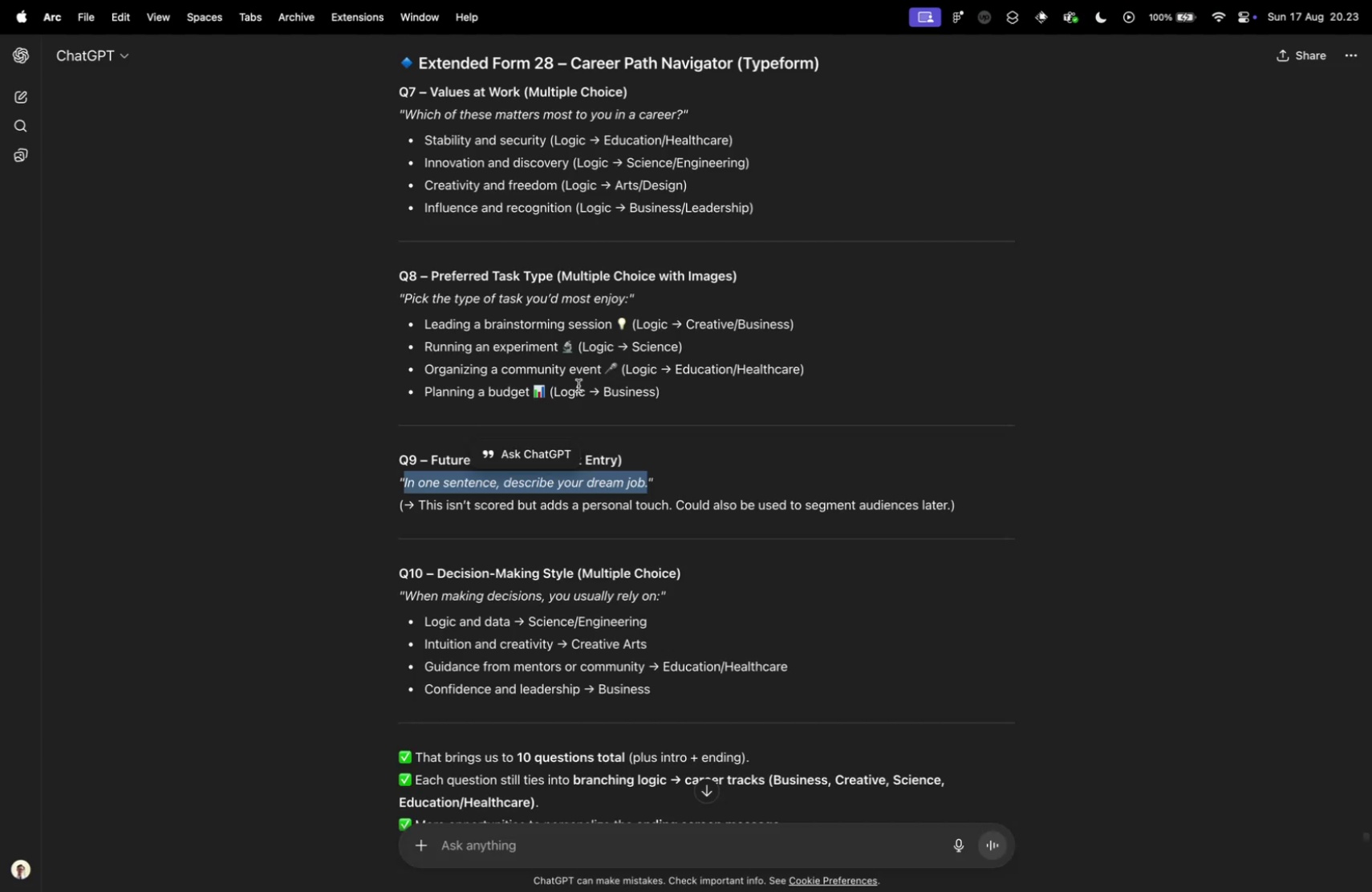 
scroll: coordinate [347, 420], scroll_direction: down, amount: 6.0
 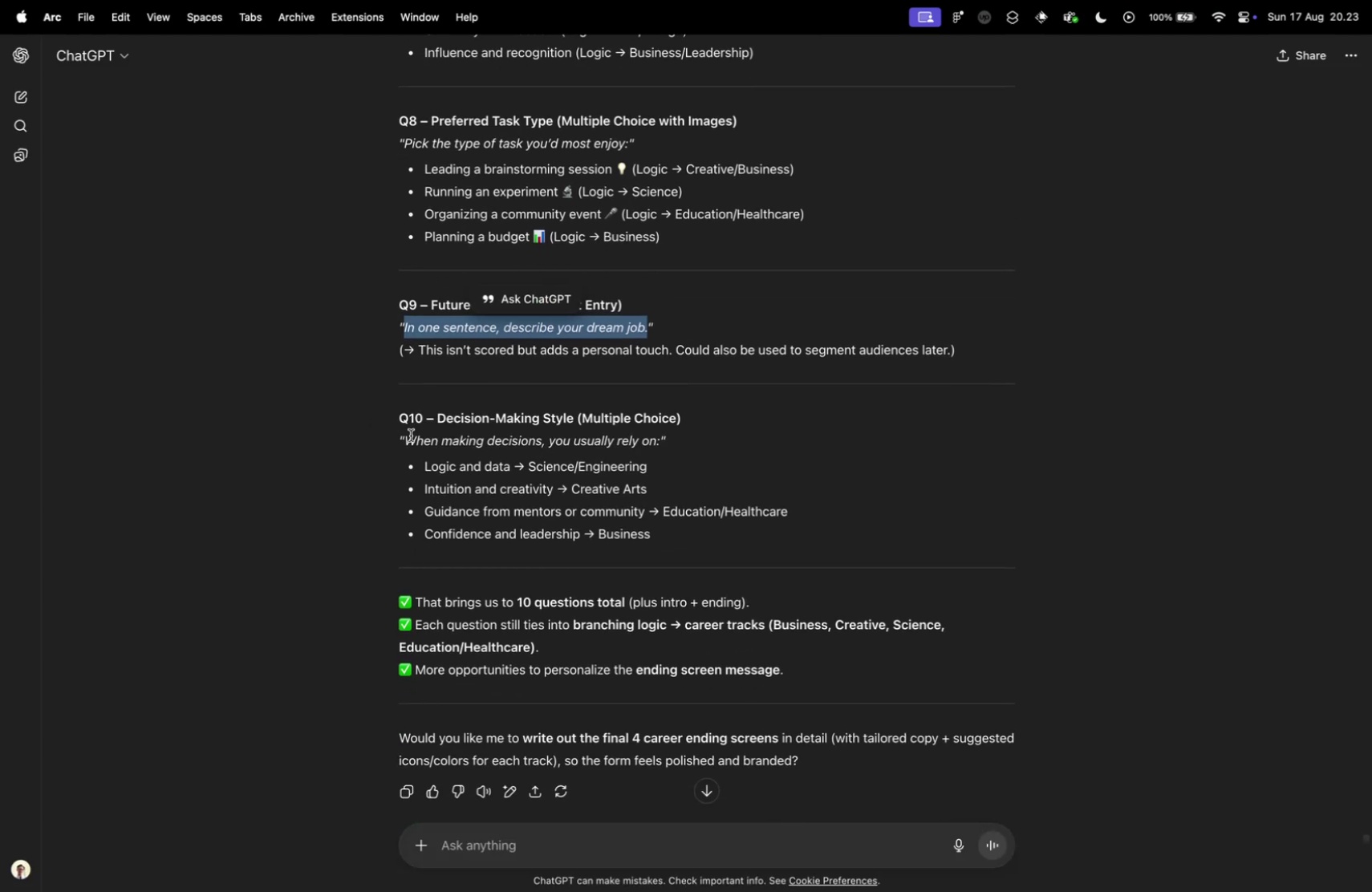 
left_click_drag(start_coordinate=[405, 438], to_coordinate=[658, 438])
 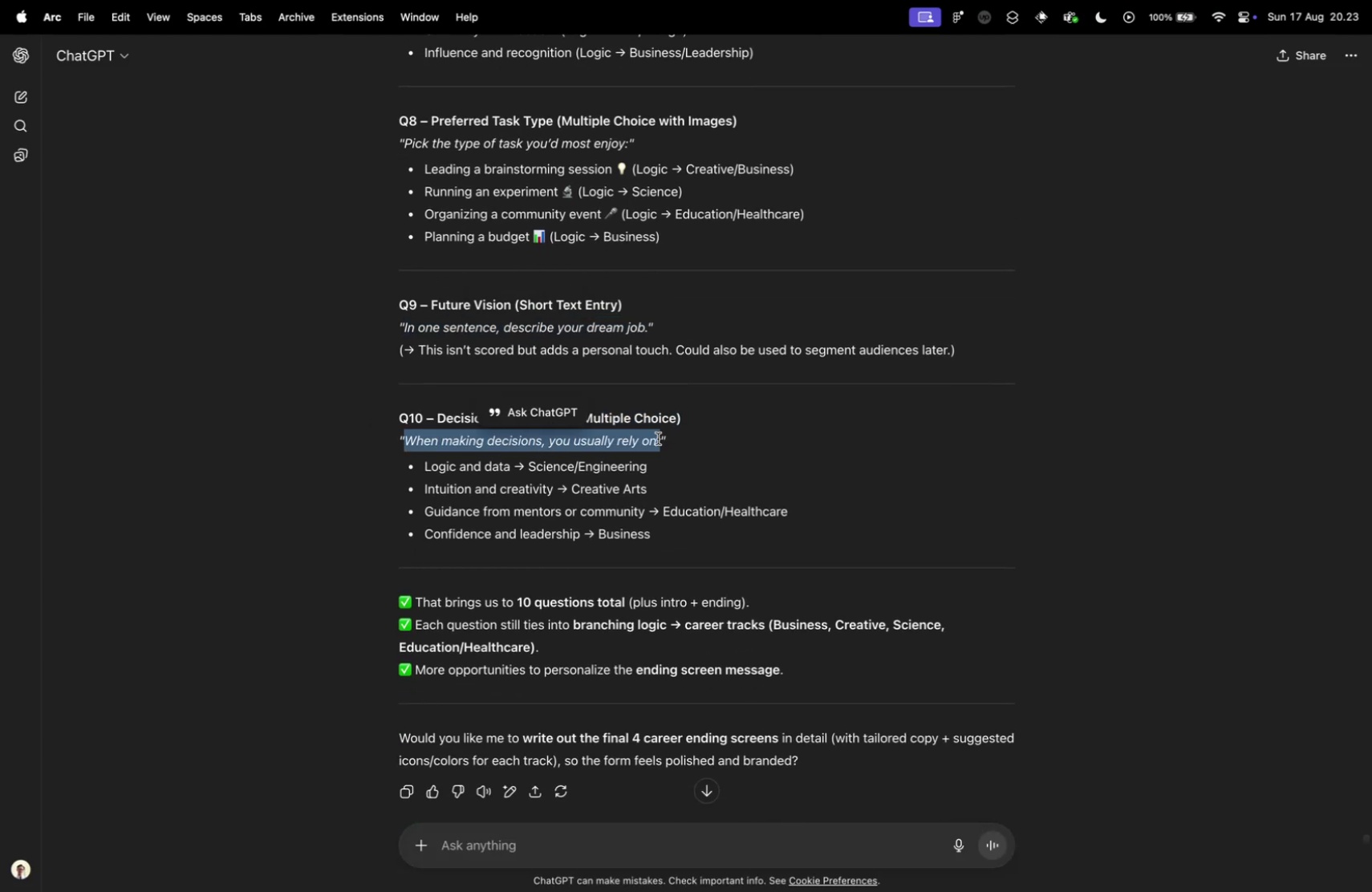 
key(Meta+CommandLeft)
 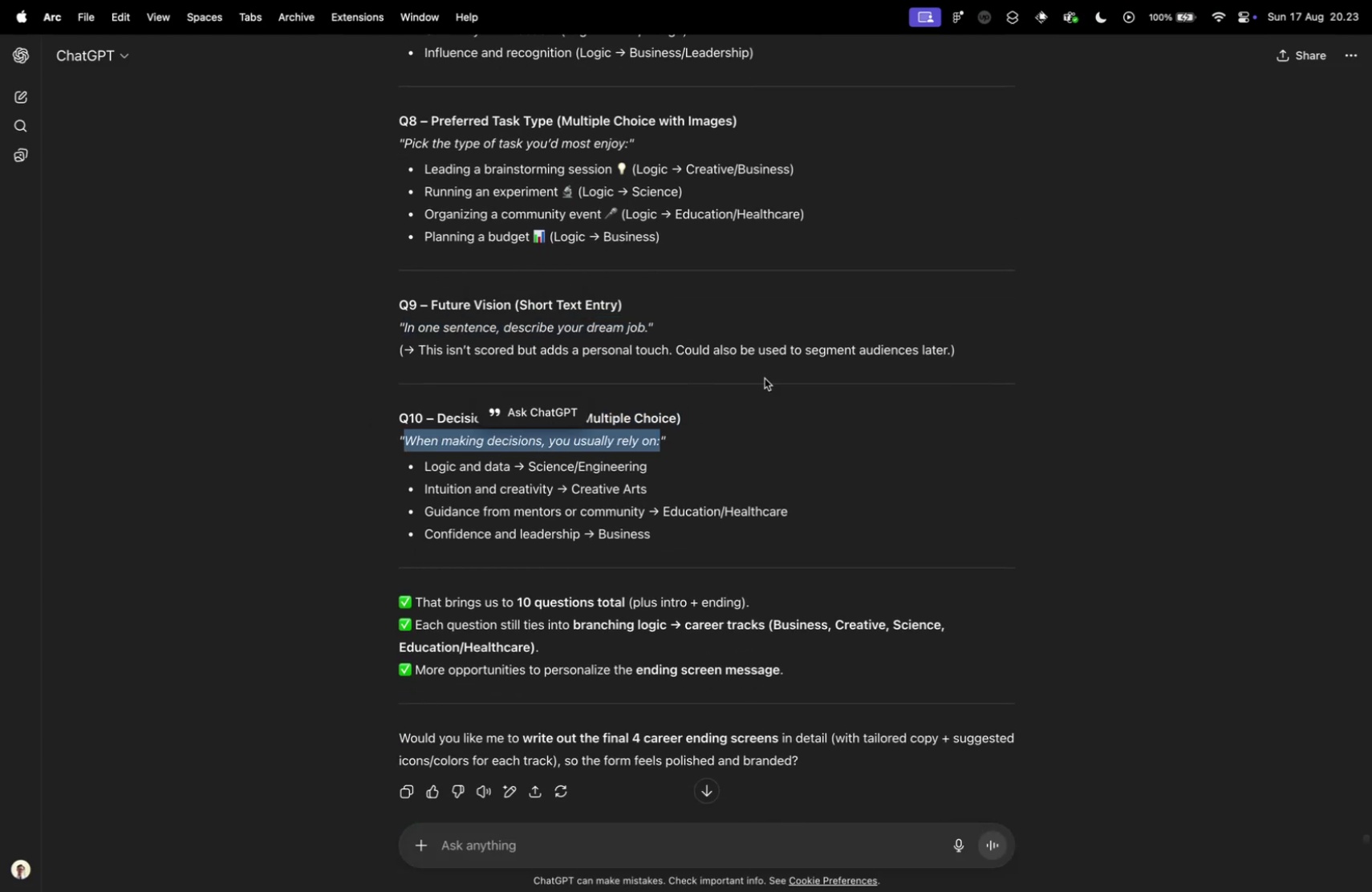 
key(Meta+C)
 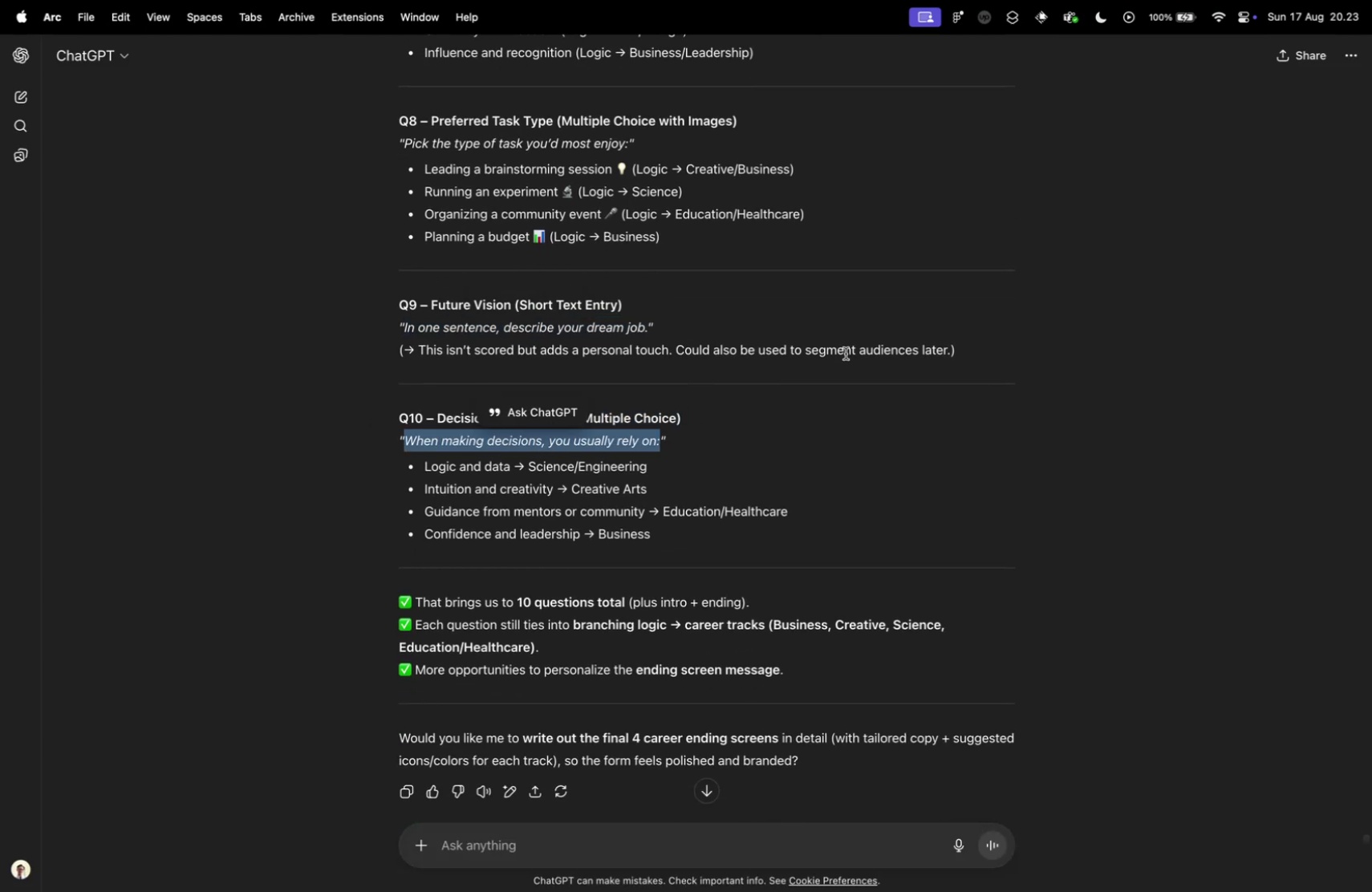 
key(Control+ControlLeft)
 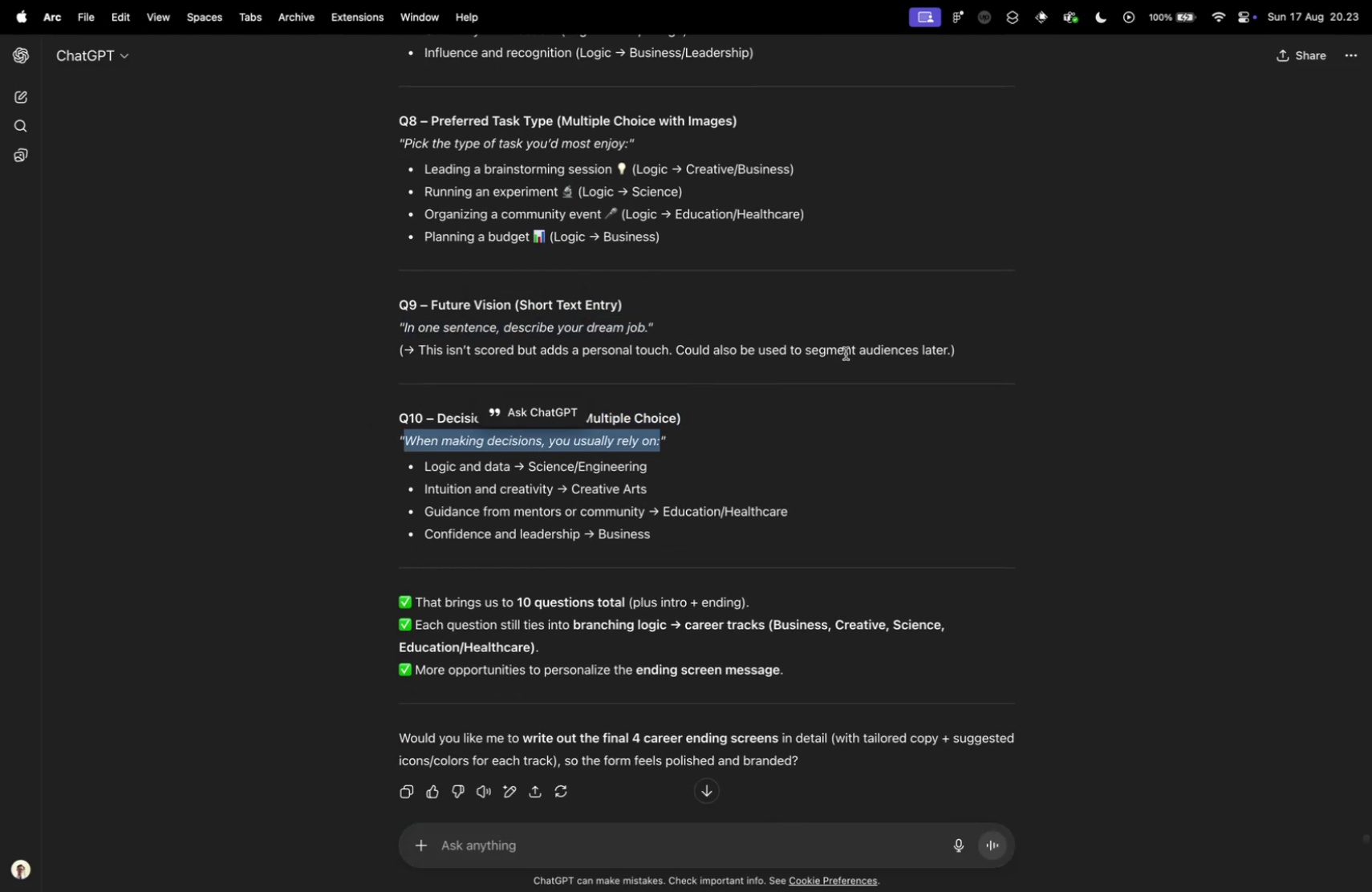 
key(Control+Tab)
 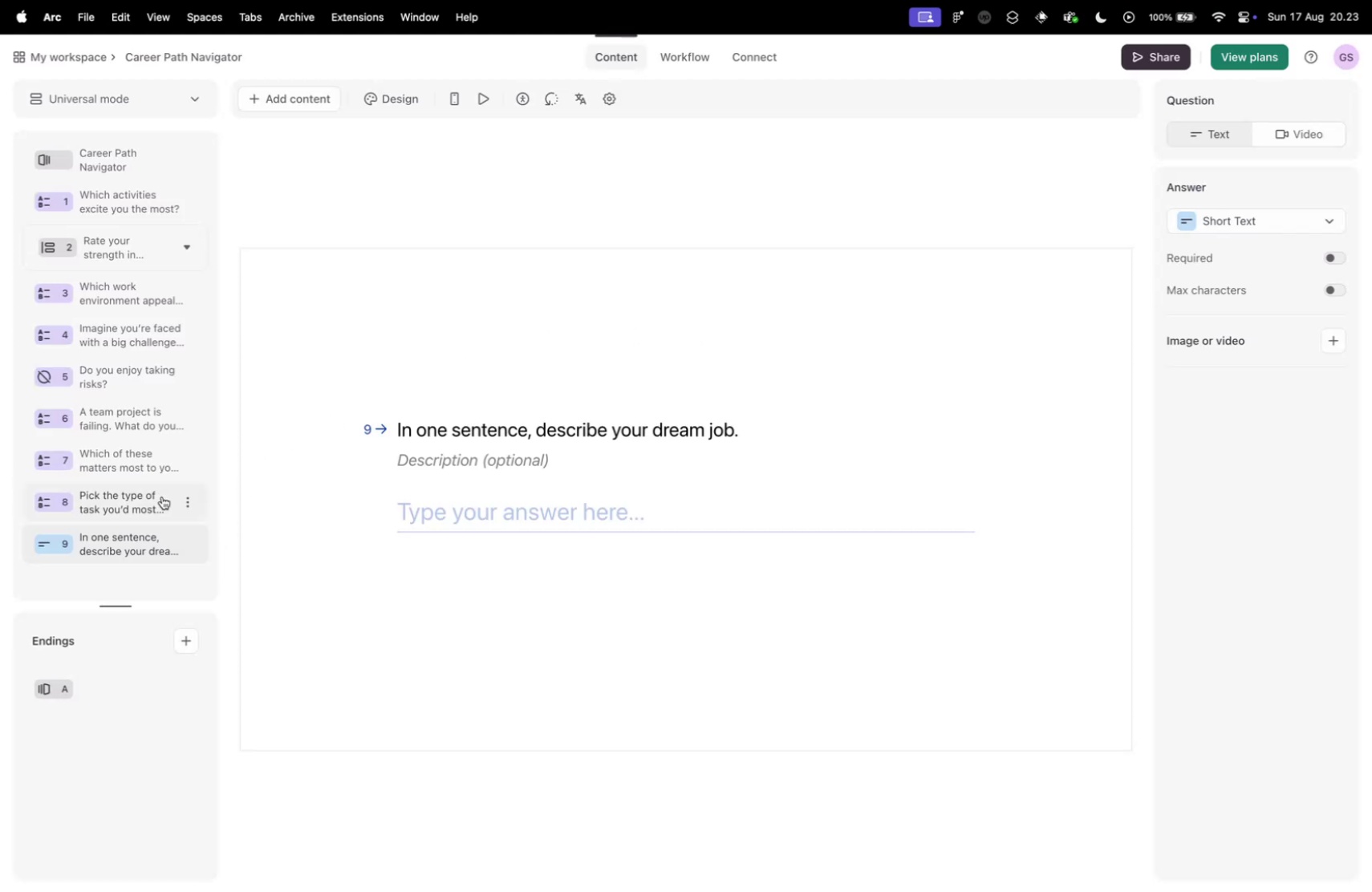 
left_click([177, 506])
 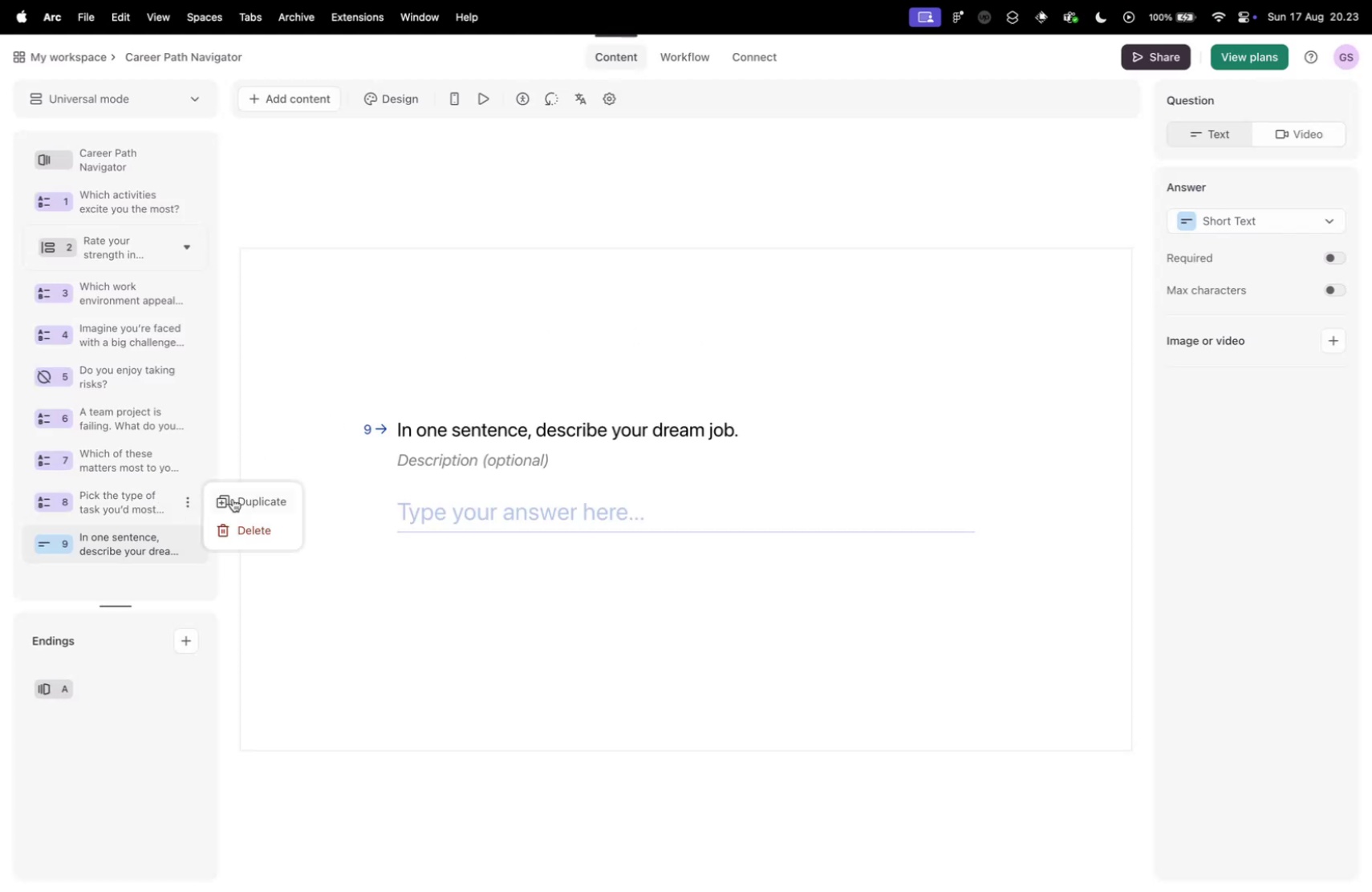 
left_click([233, 498])
 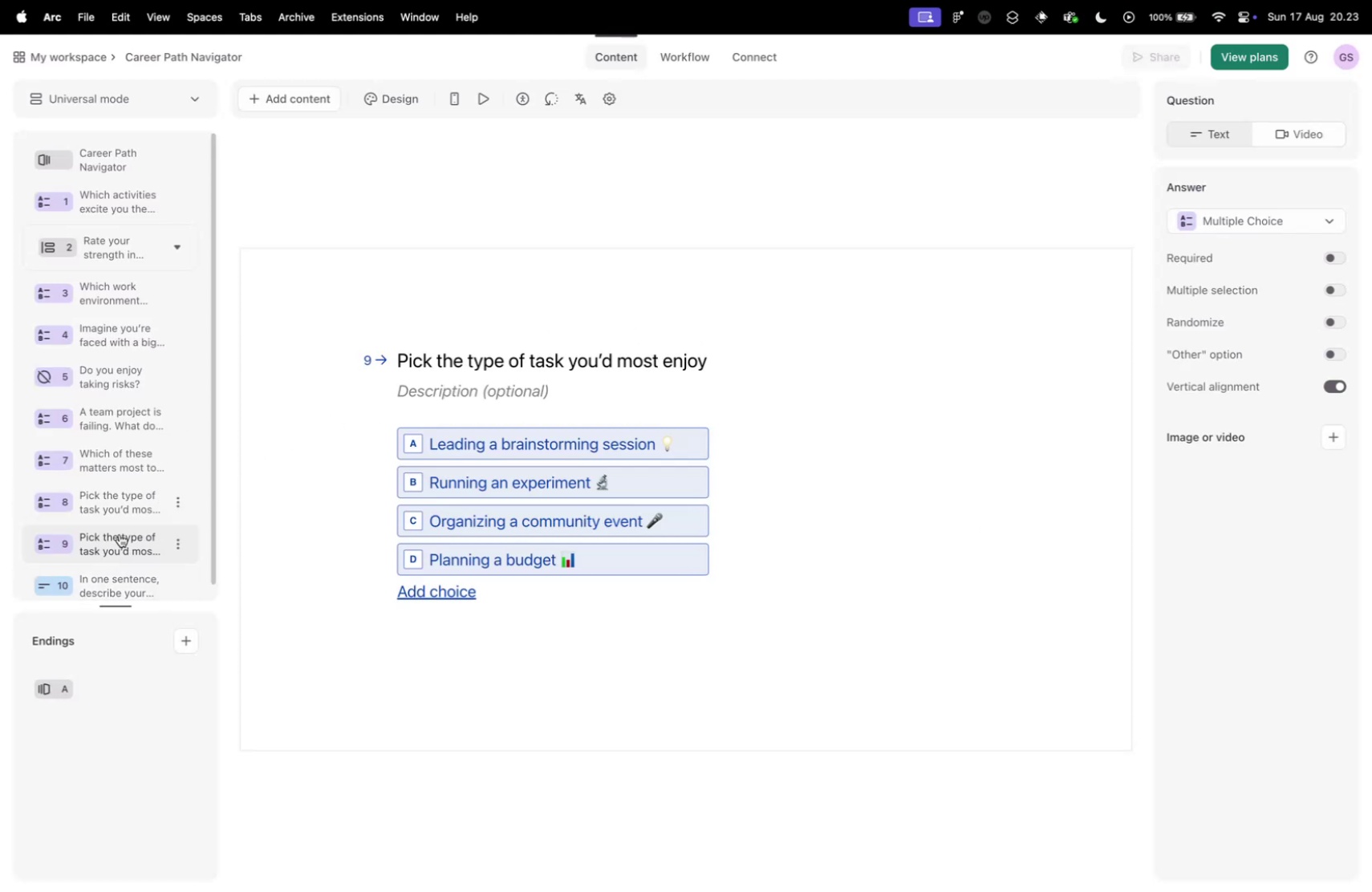 
left_click_drag(start_coordinate=[117, 538], to_coordinate=[112, 578])
 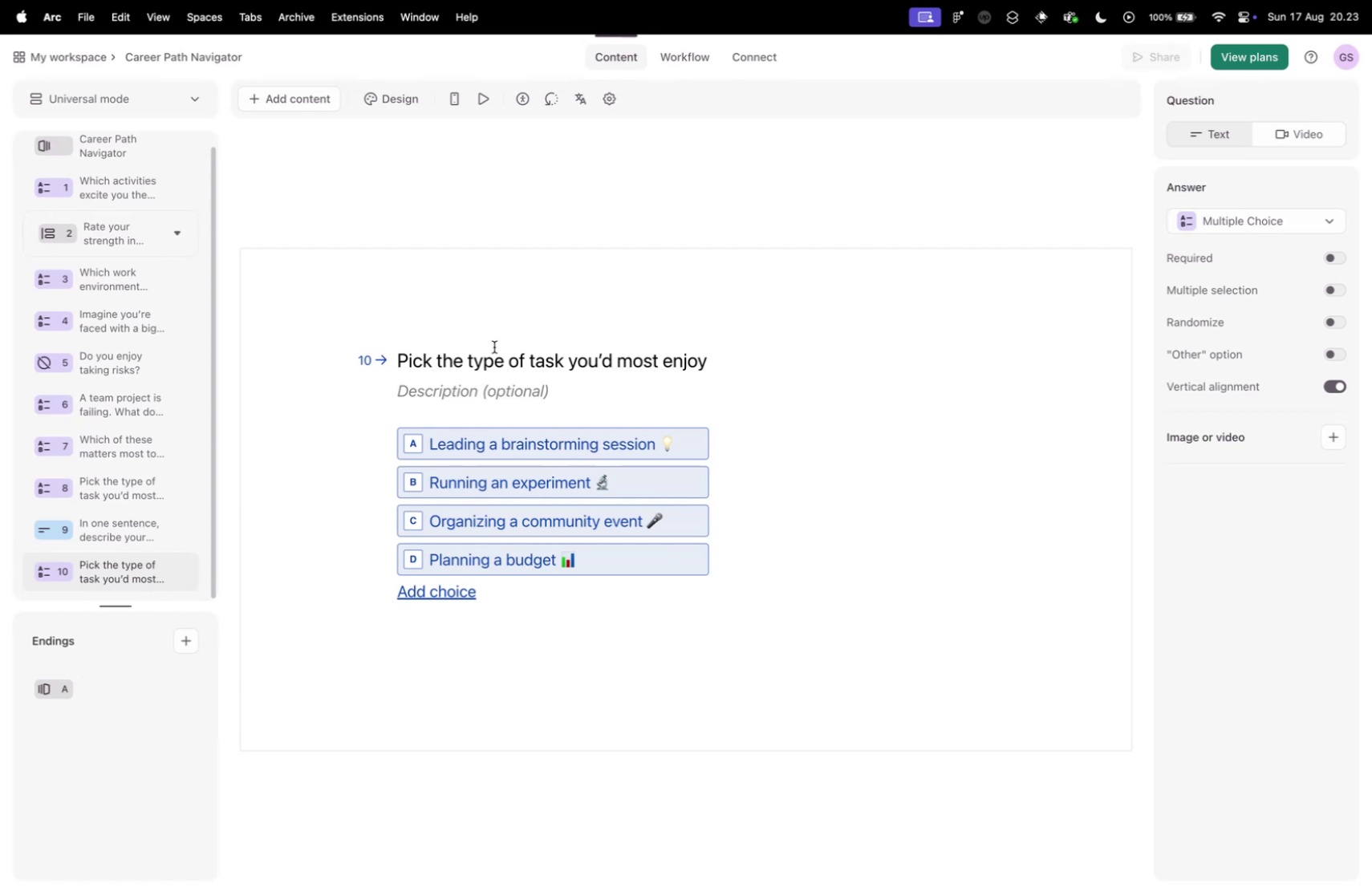 
key(Meta+A)
 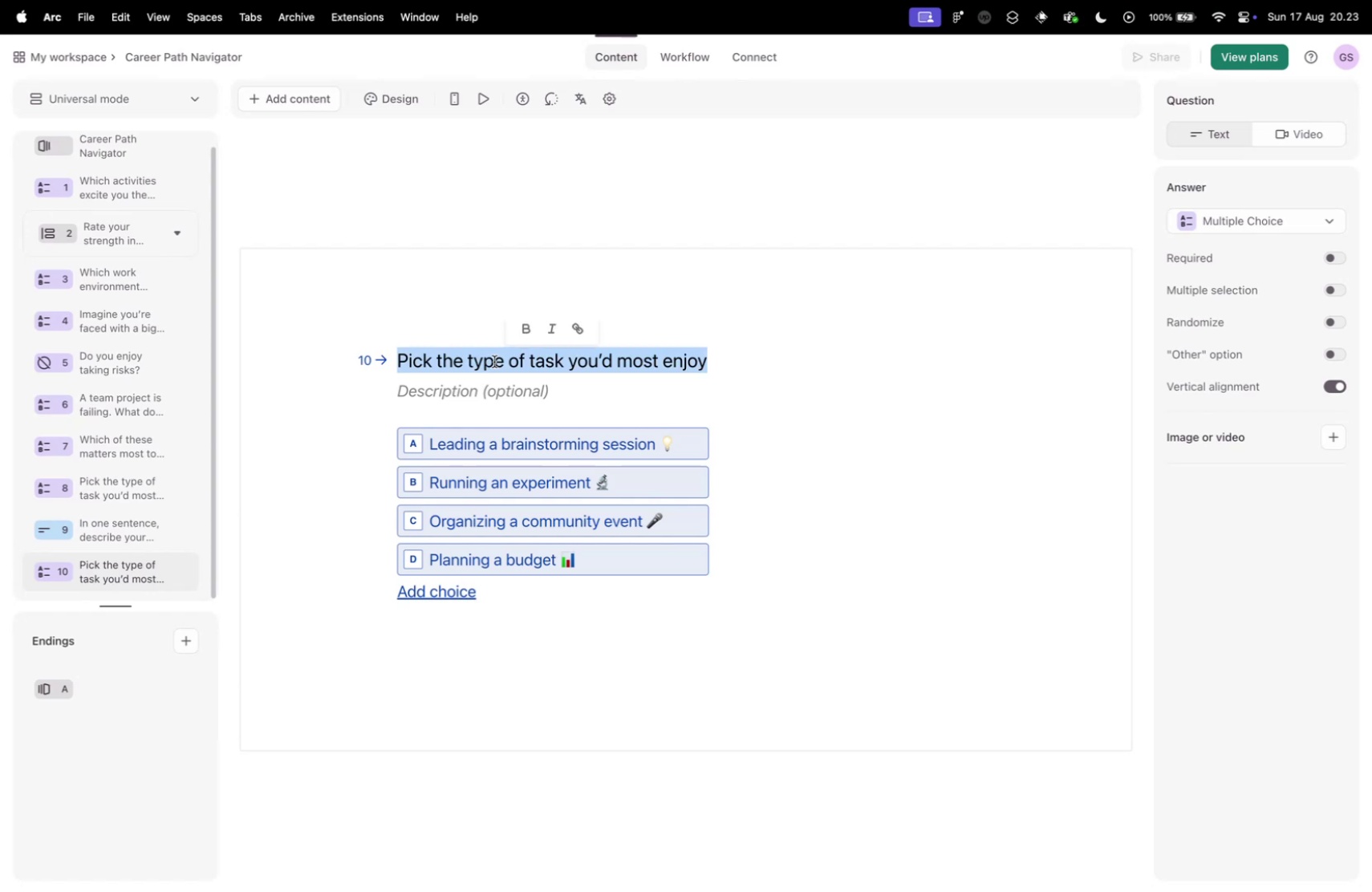 
key(Meta+V)
 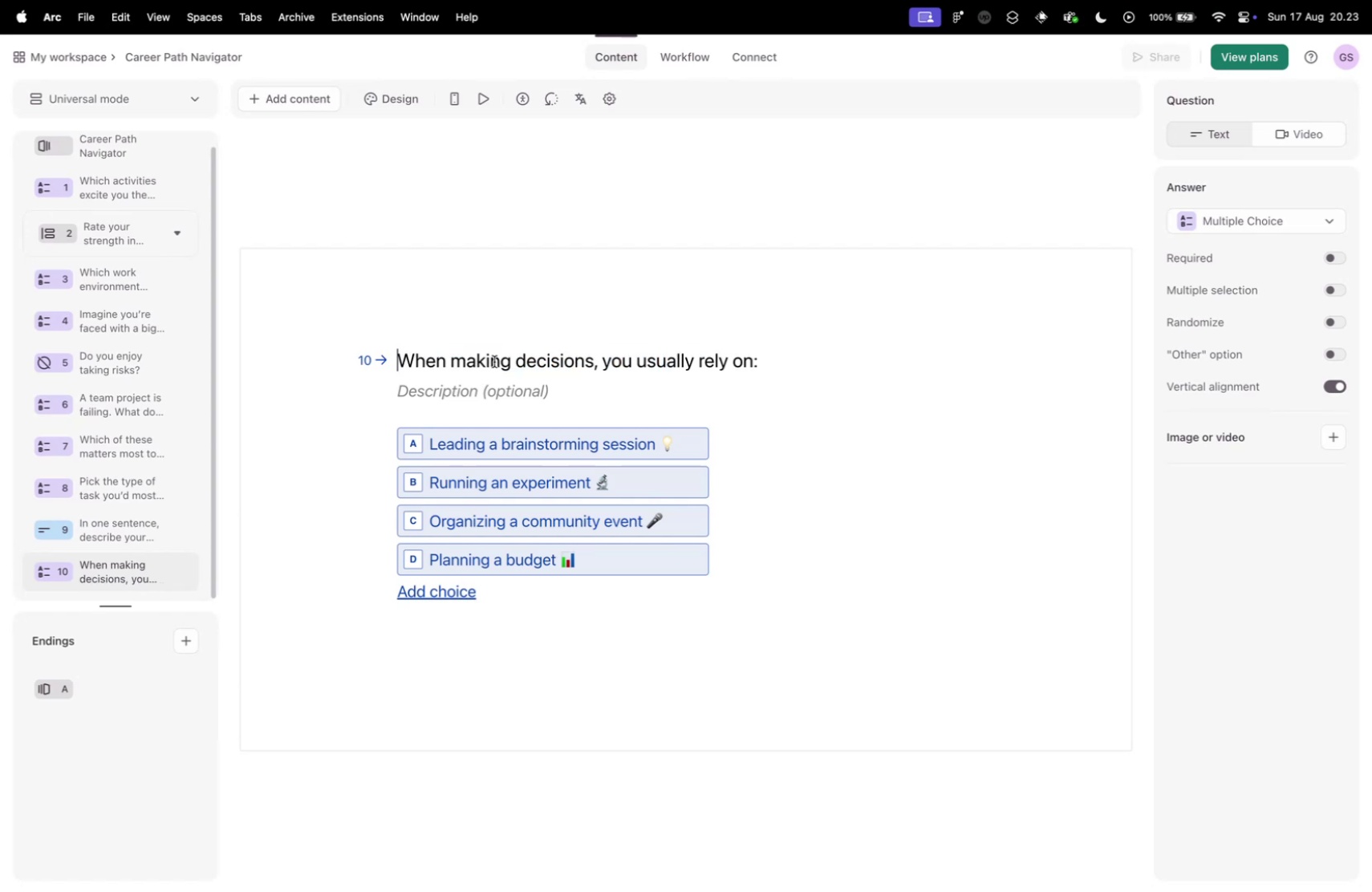 
key(Control+ControlLeft)
 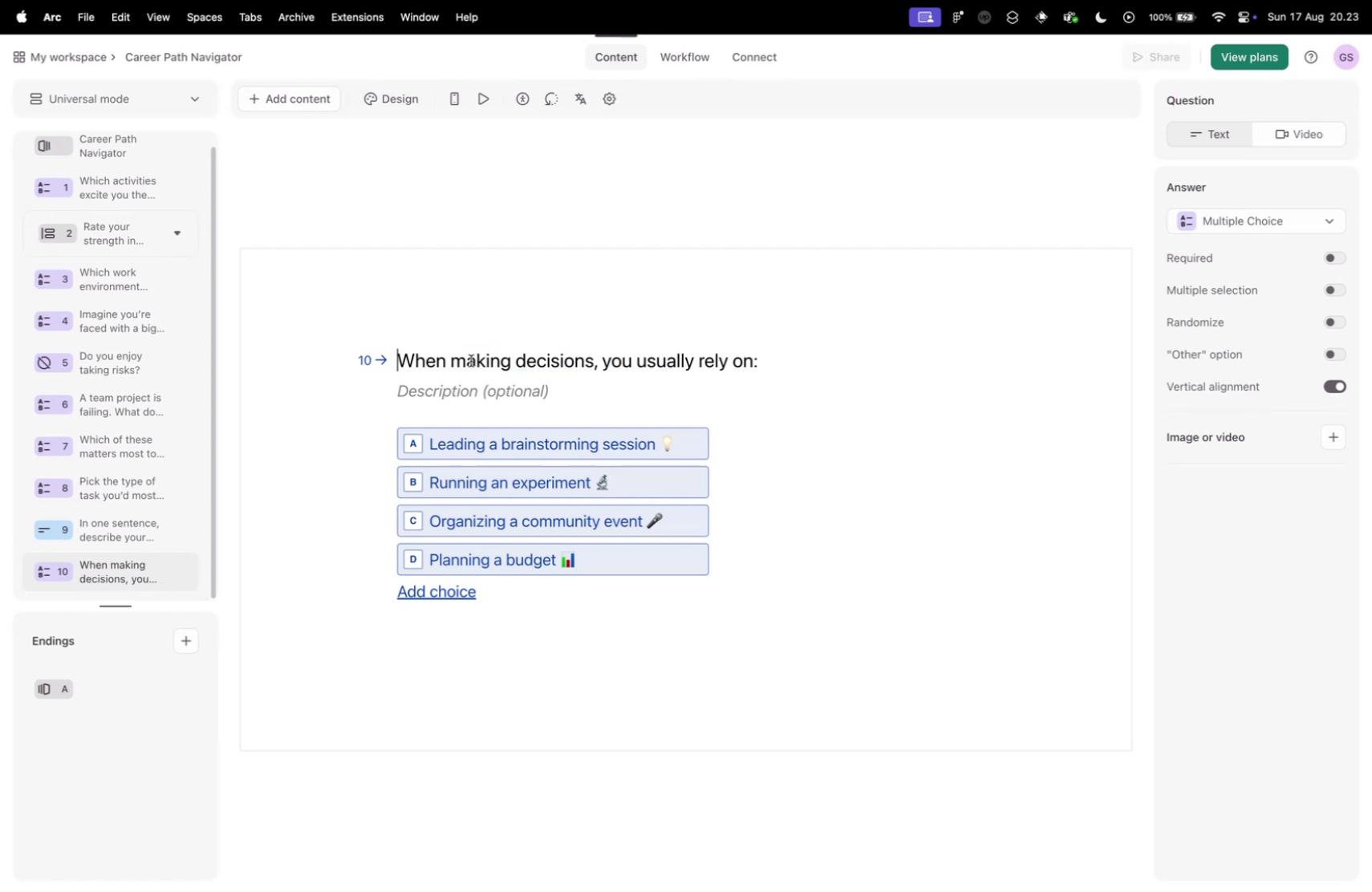 
key(Control+Tab)
 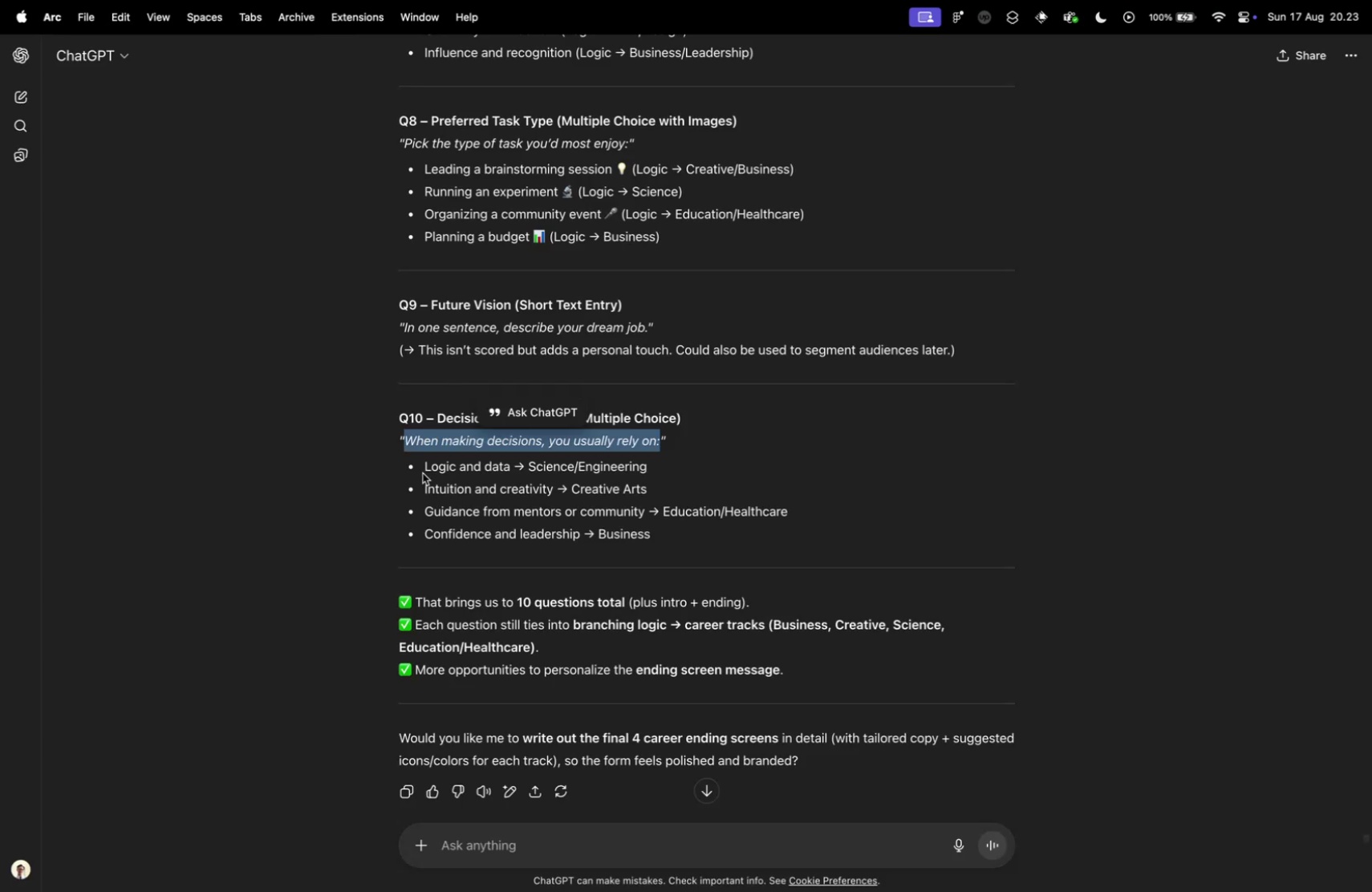 
left_click_drag(start_coordinate=[422, 467], to_coordinate=[509, 473])
 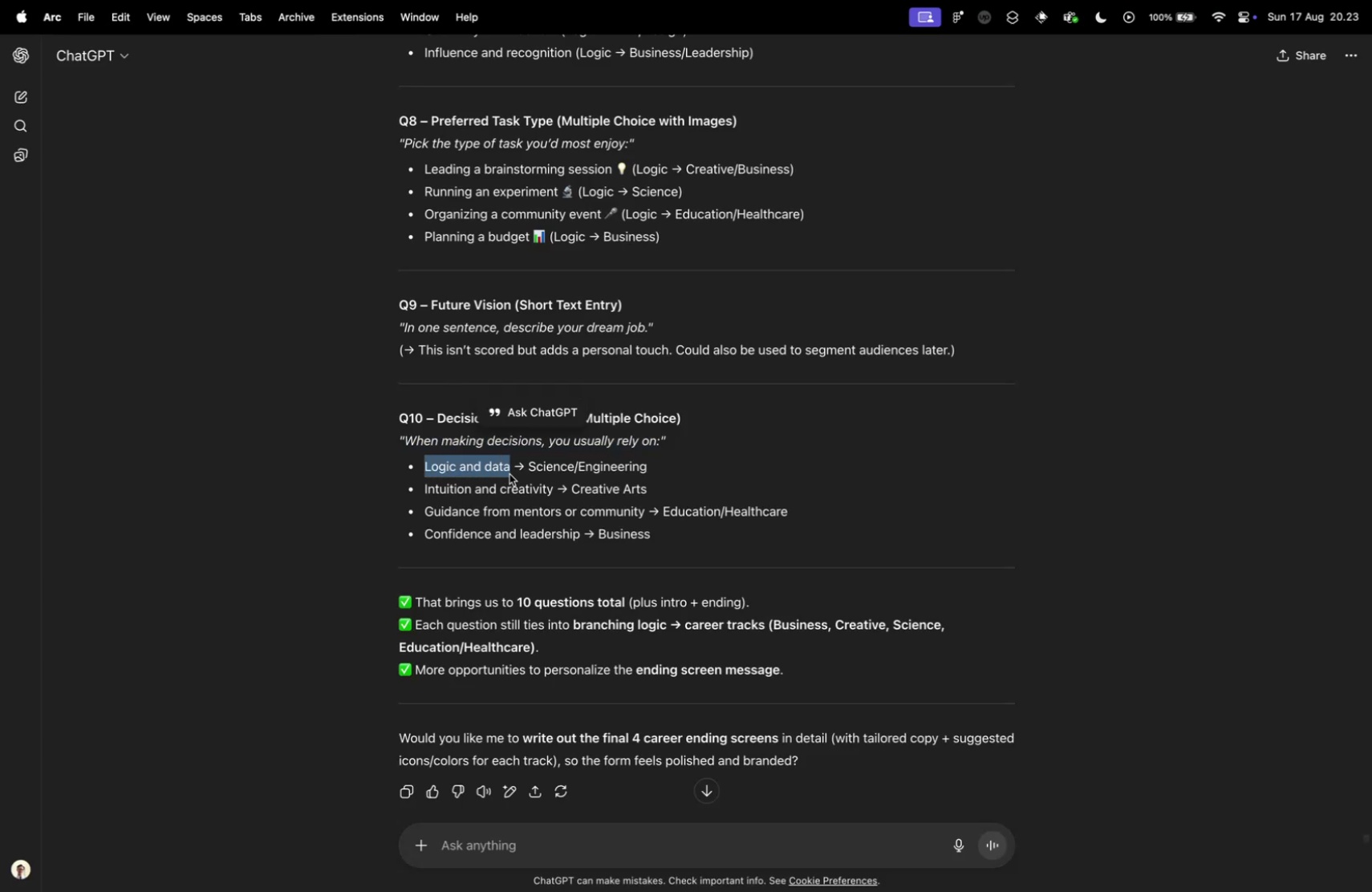 
key(Meta+CommandLeft)
 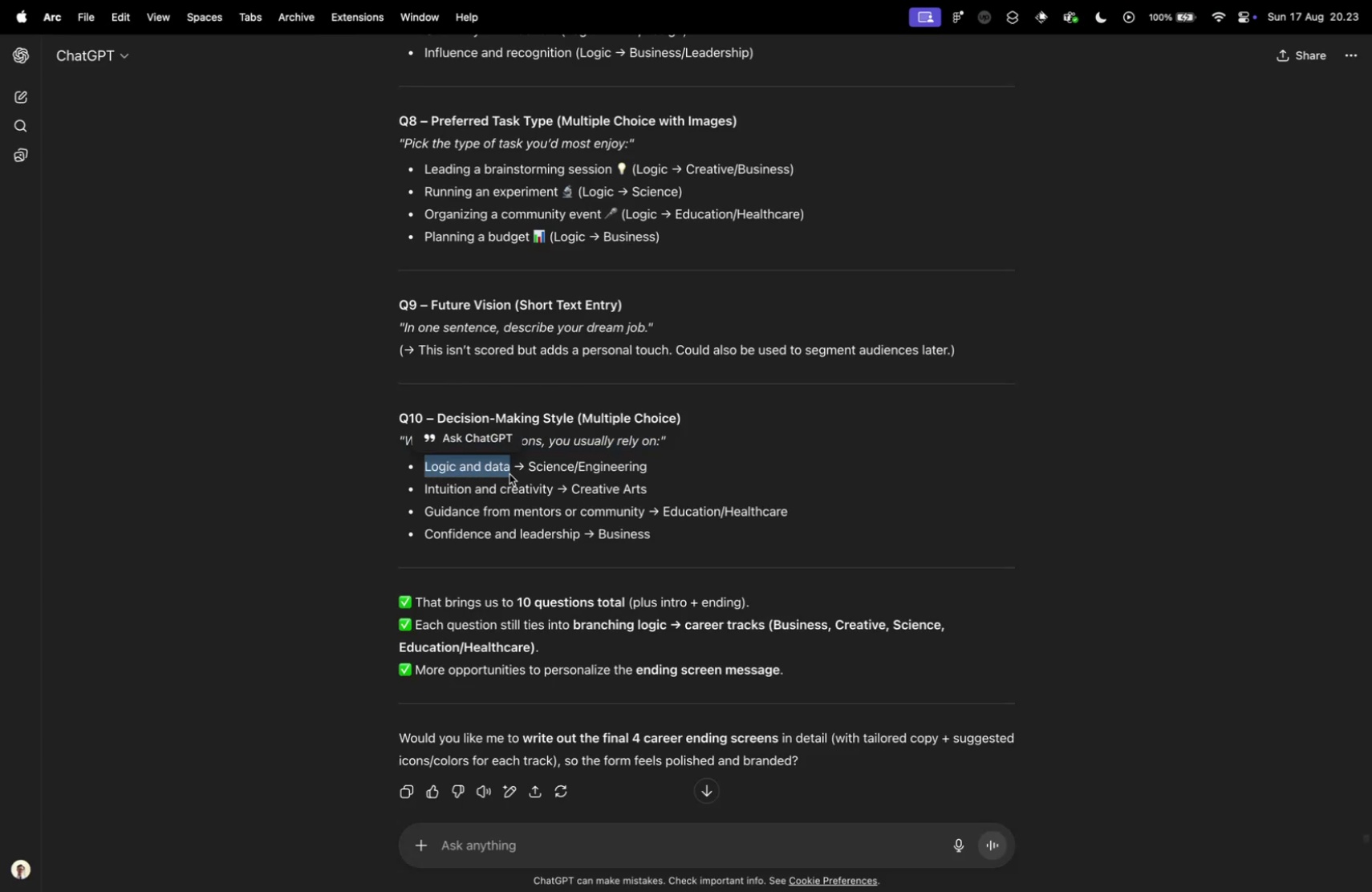 
key(Meta+C)
 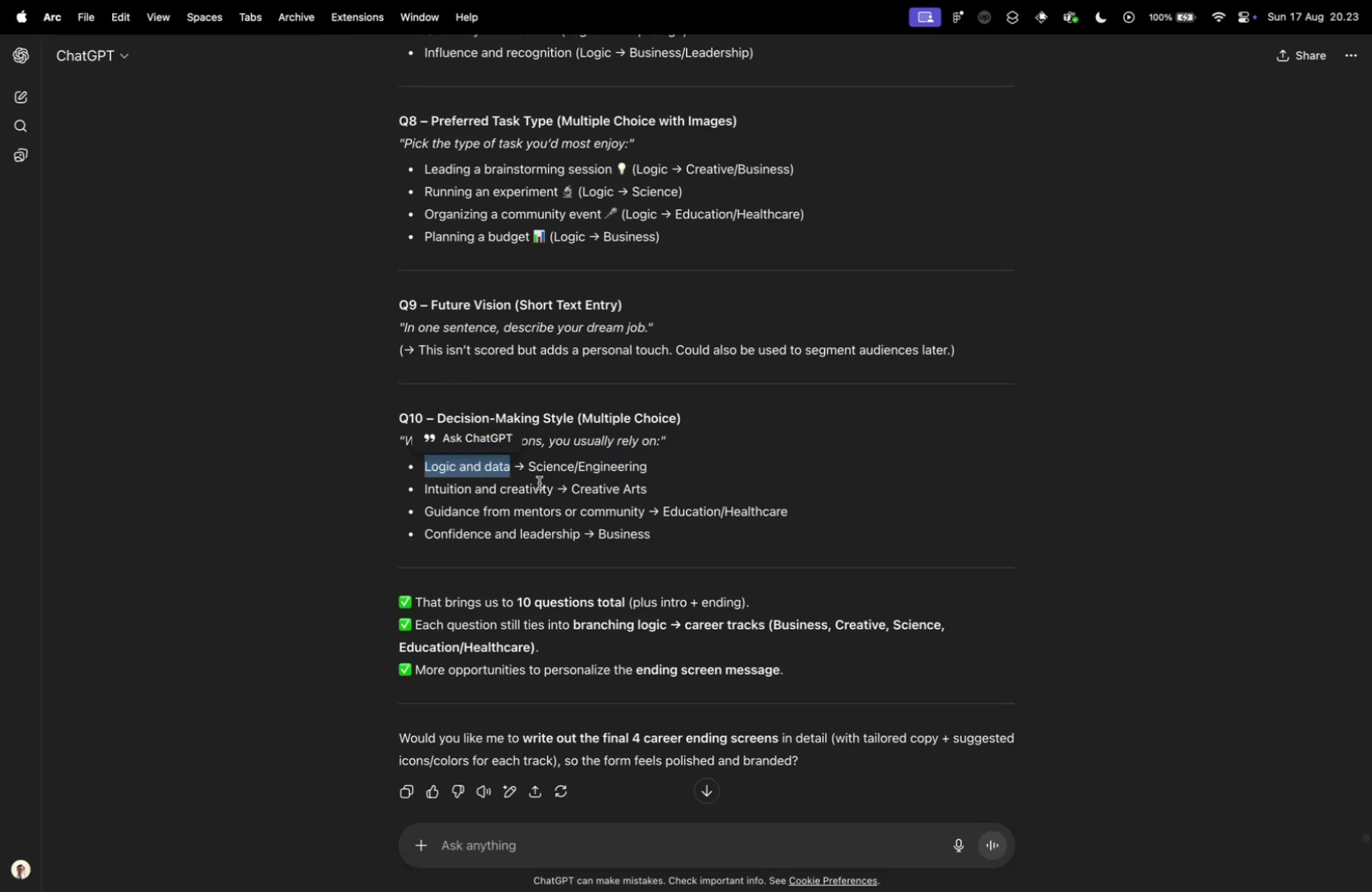 
key(Control+ControlLeft)
 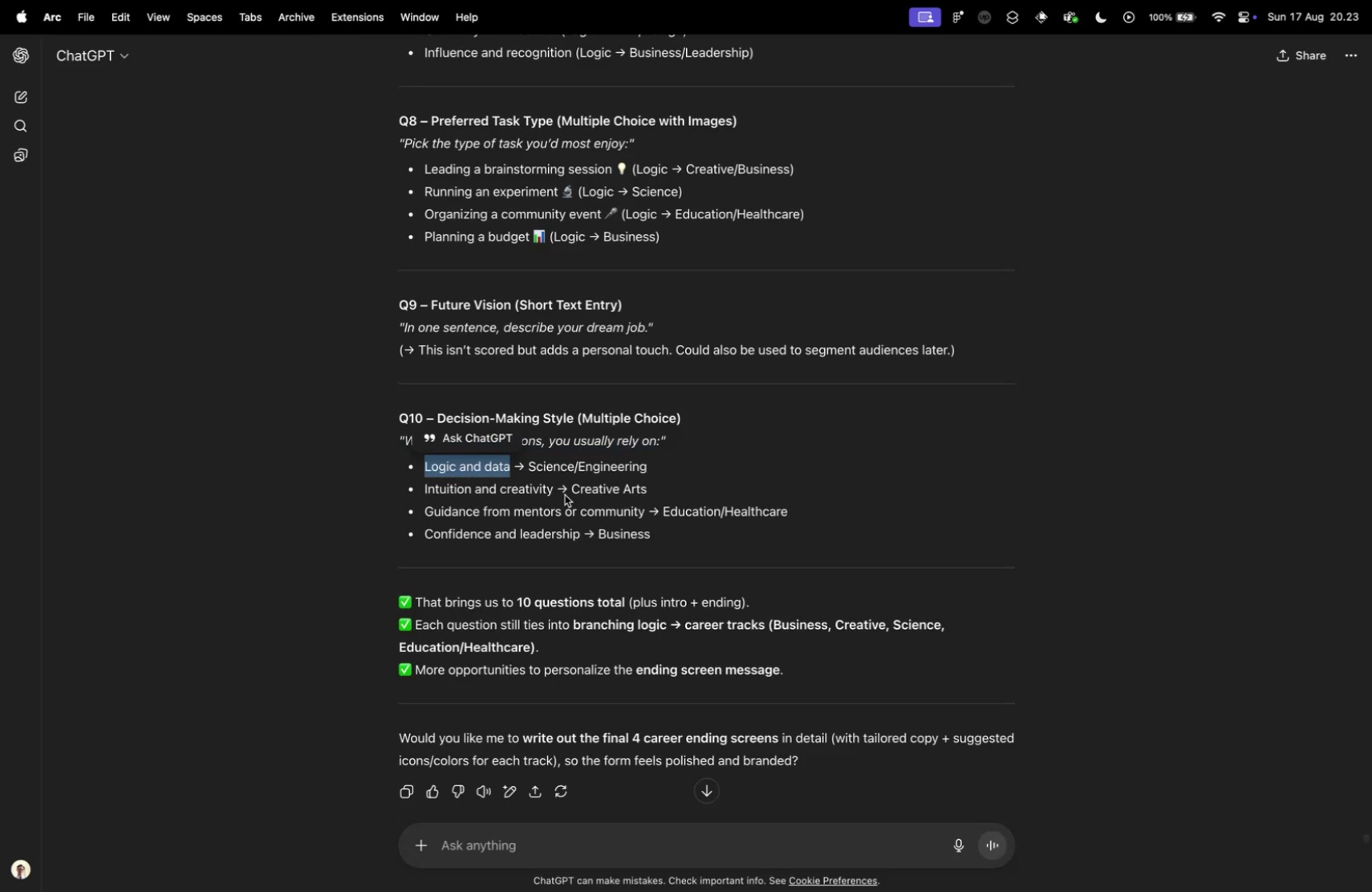 
key(Control+Tab)
 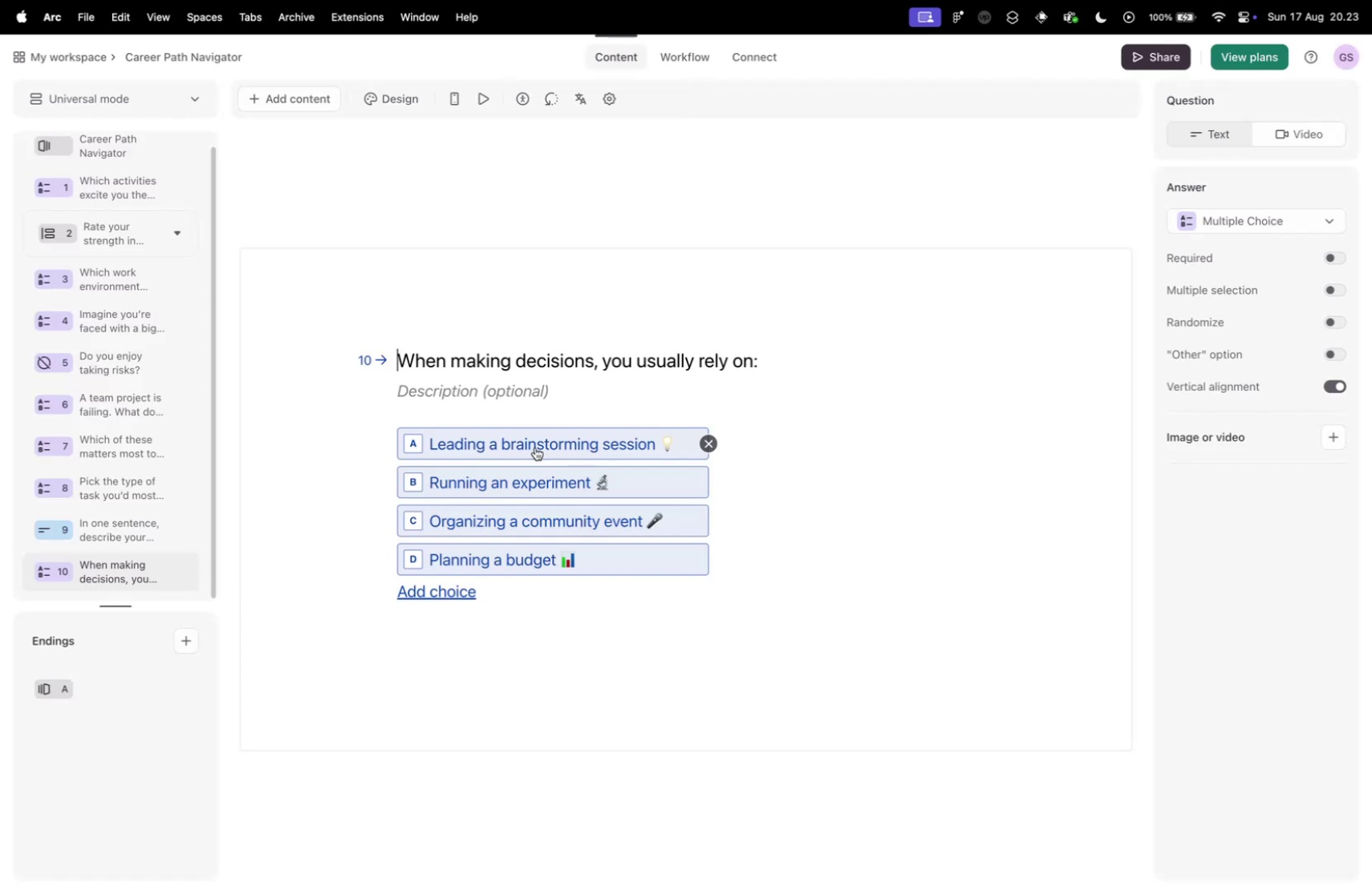 
left_click([535, 447])
 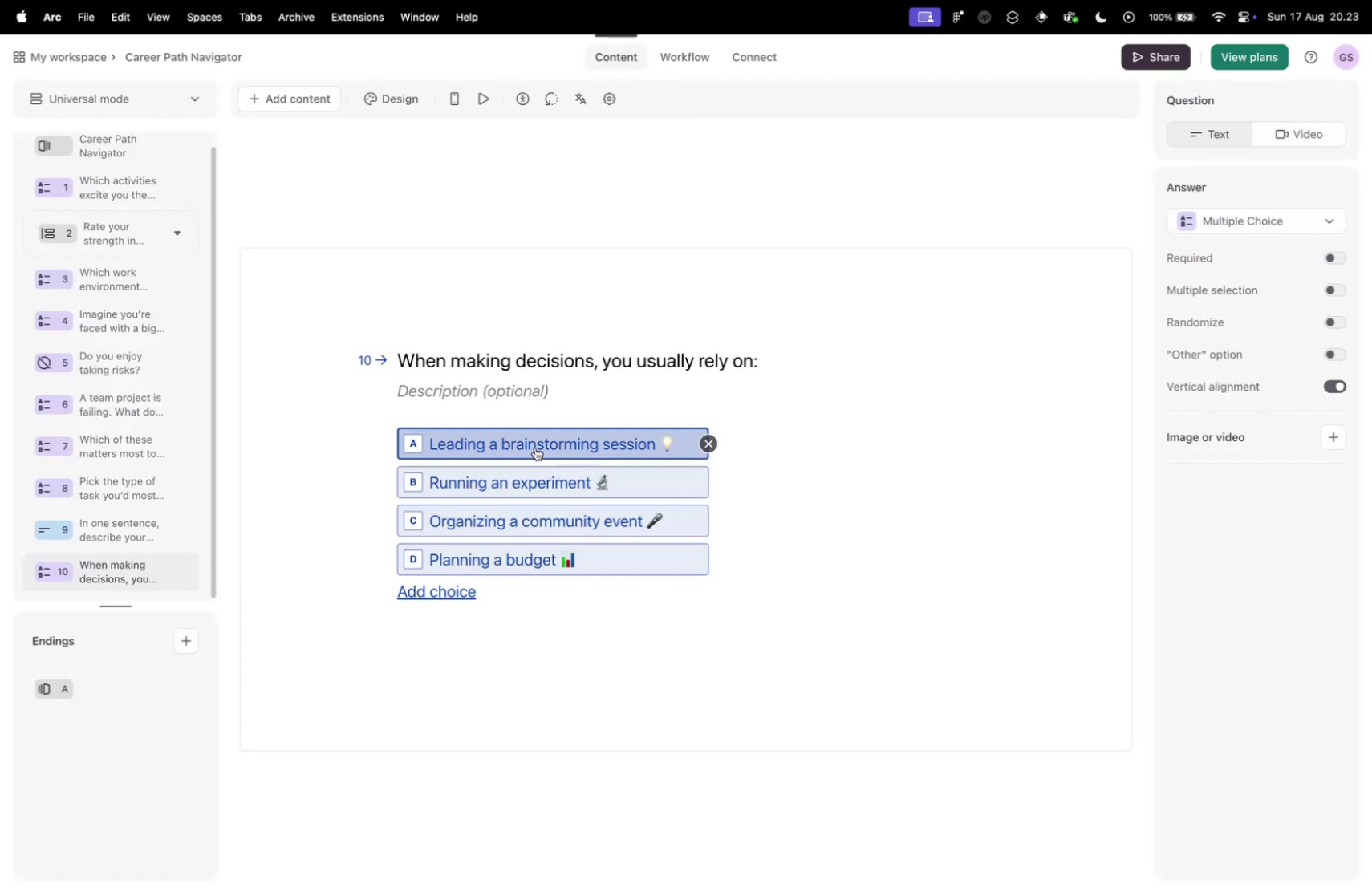 
key(Meta+V)
 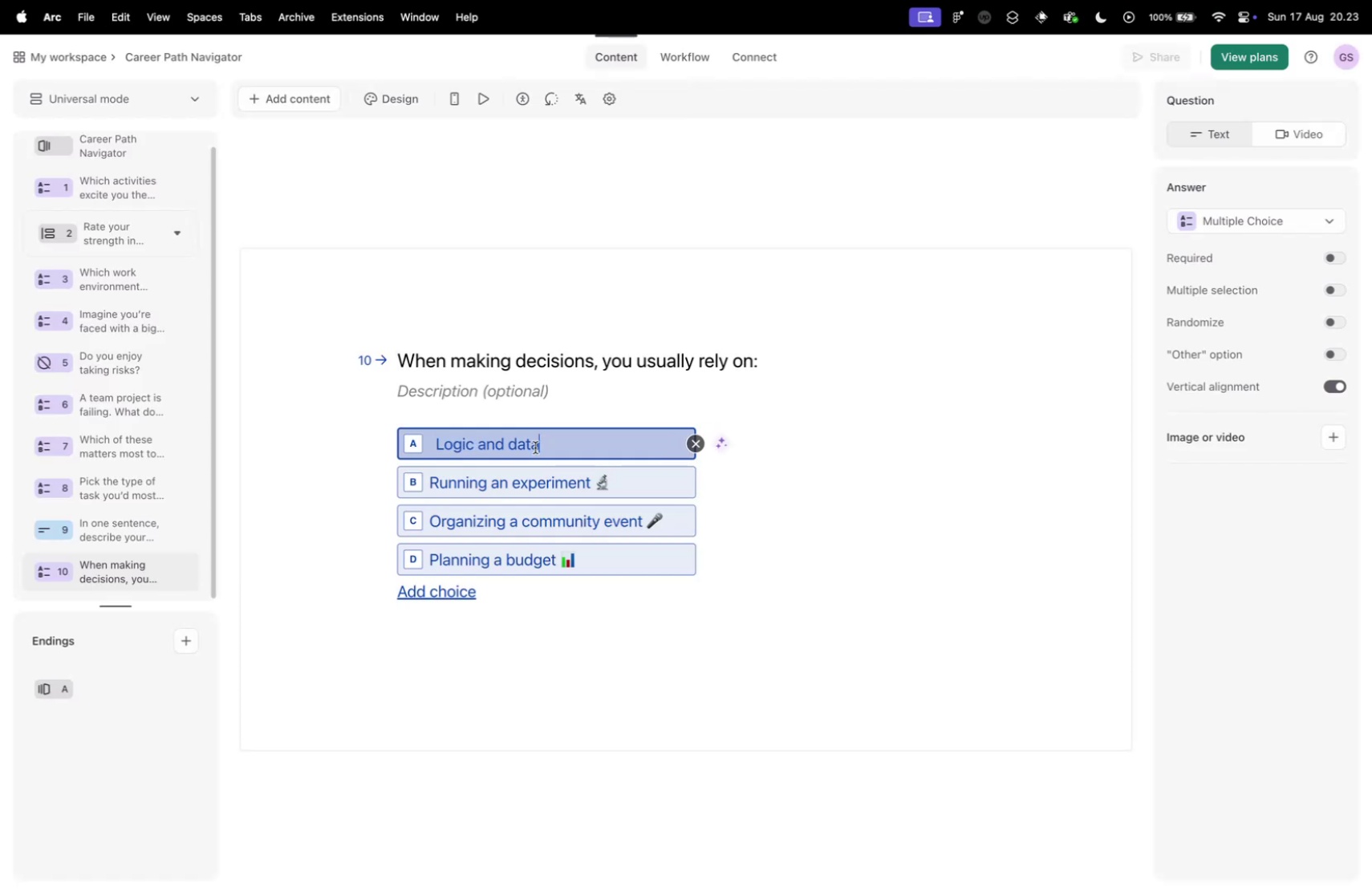 
key(Control+ControlLeft)
 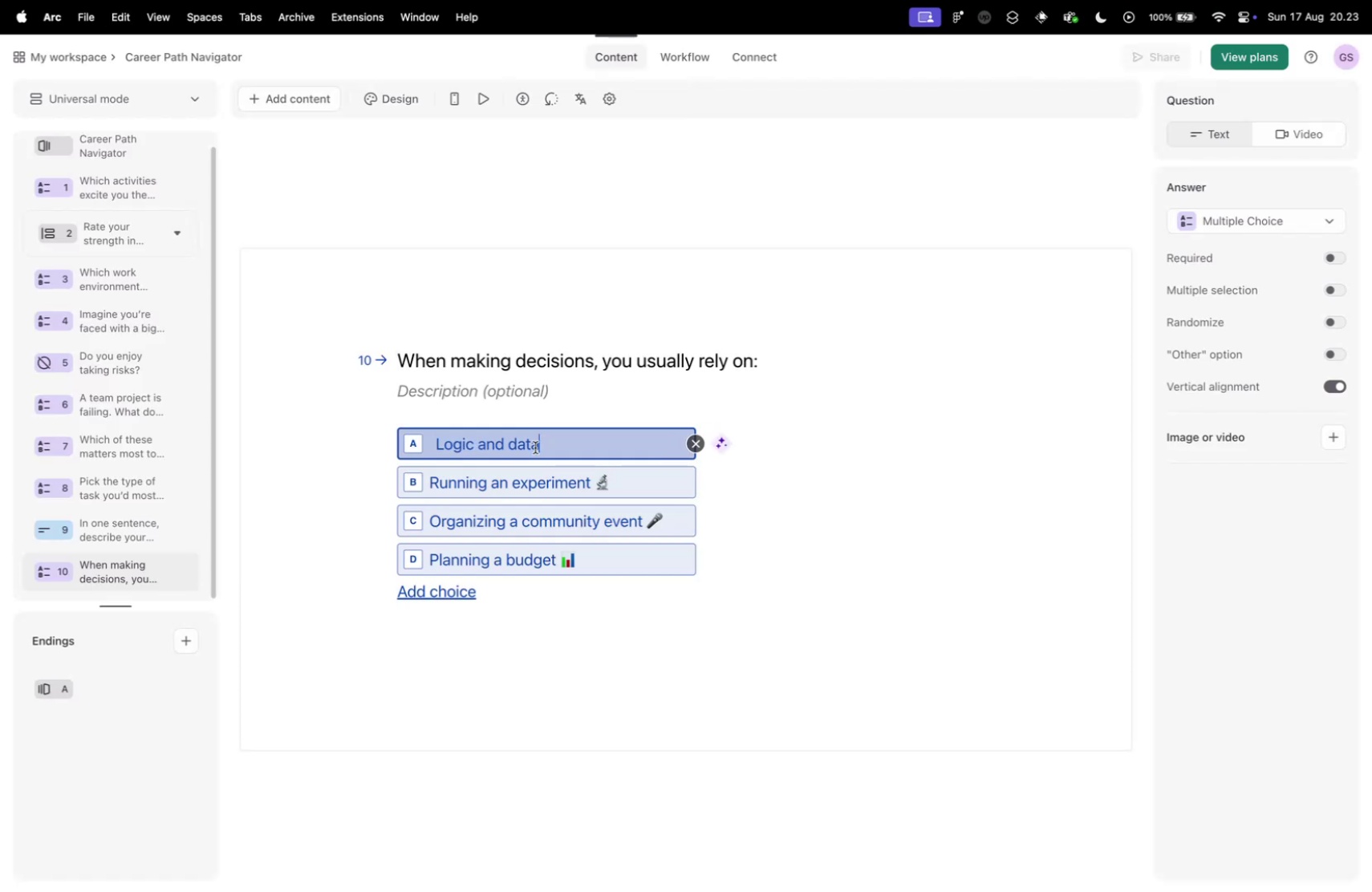 
key(Control+Tab)
 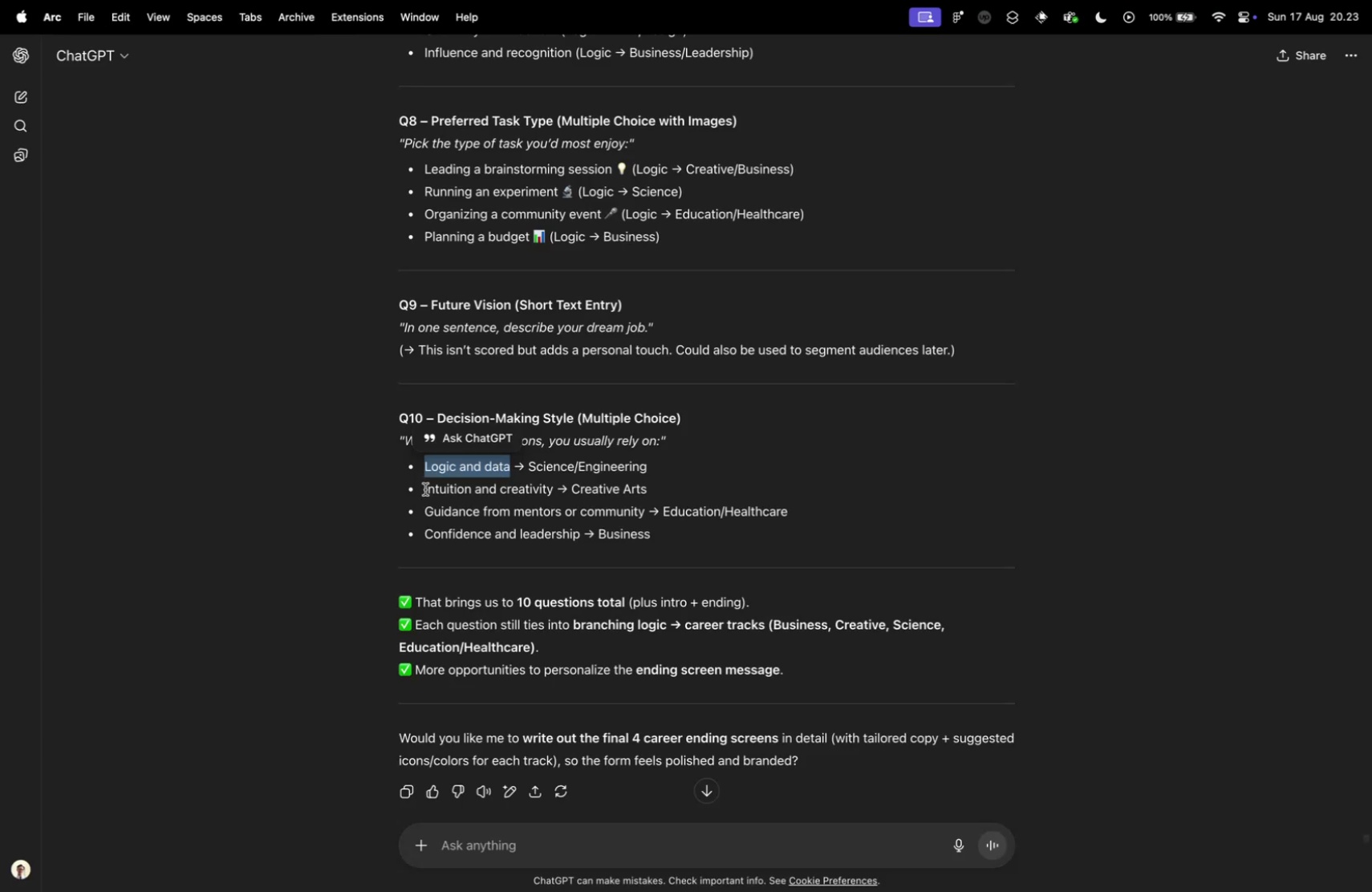 
left_click_drag(start_coordinate=[419, 492], to_coordinate=[550, 493])
 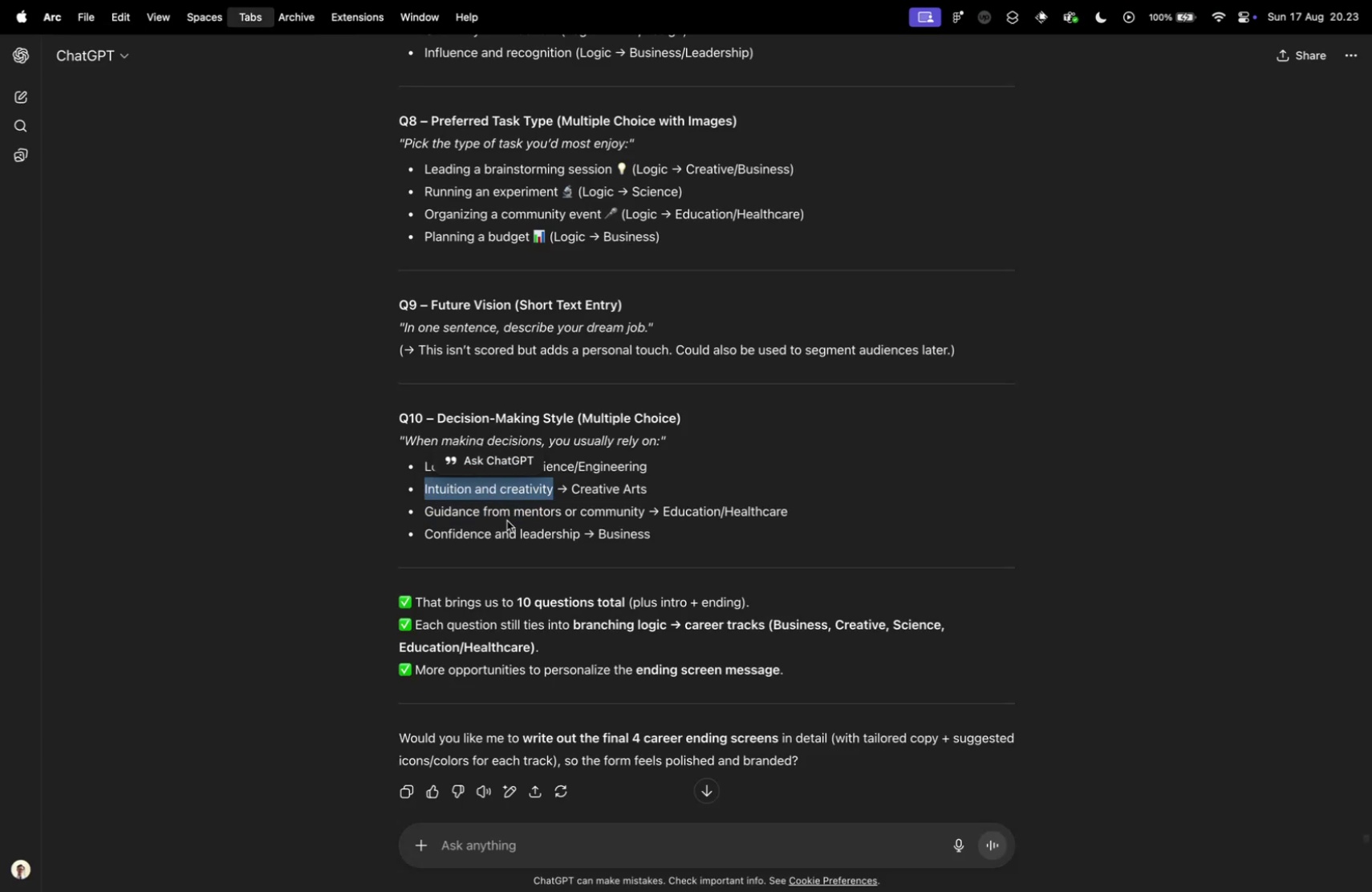 
key(Meta+CommandLeft)
 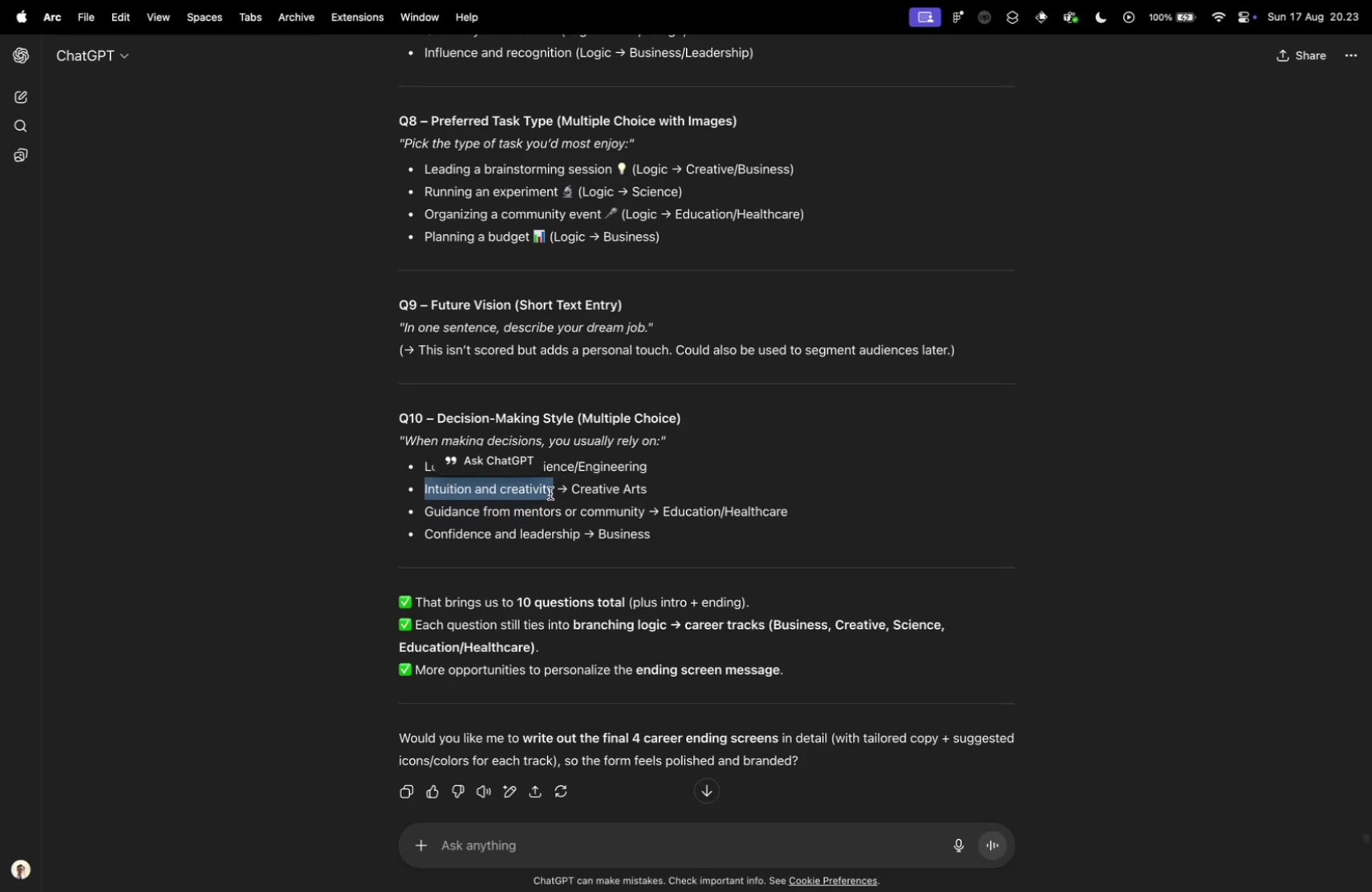 
key(Meta+C)
 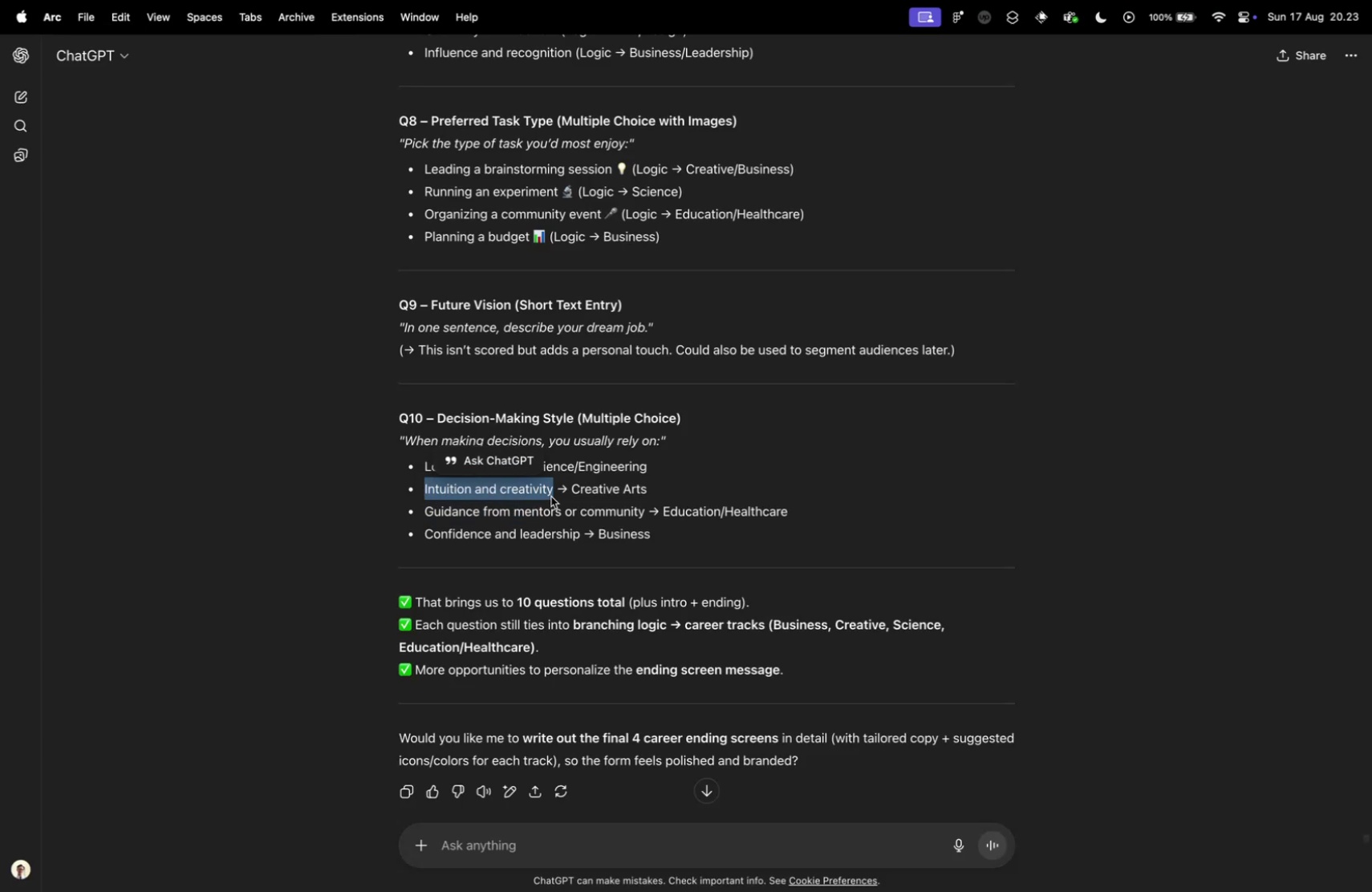 
key(Control+ControlLeft)
 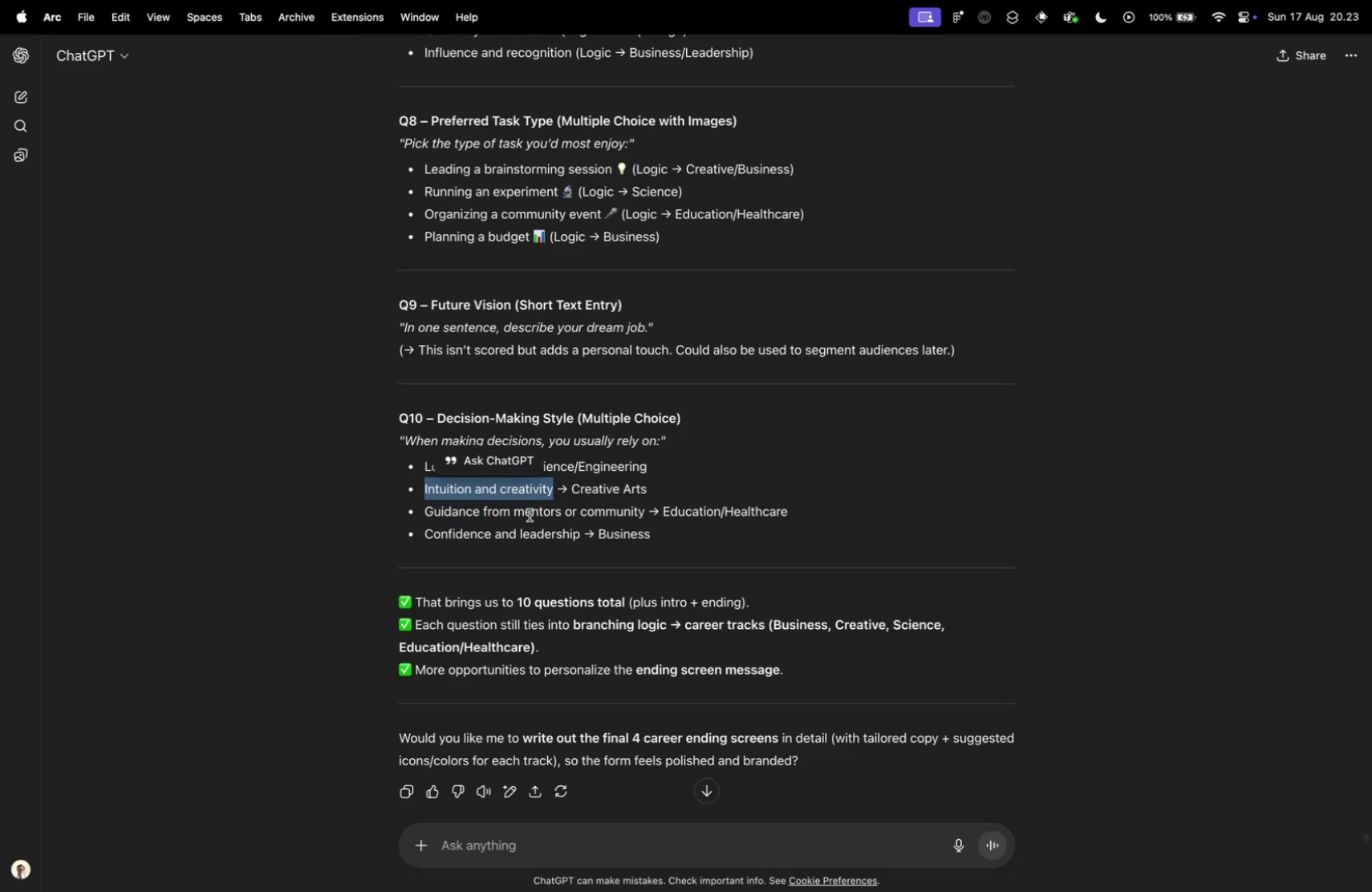 
key(Control+Tab)
 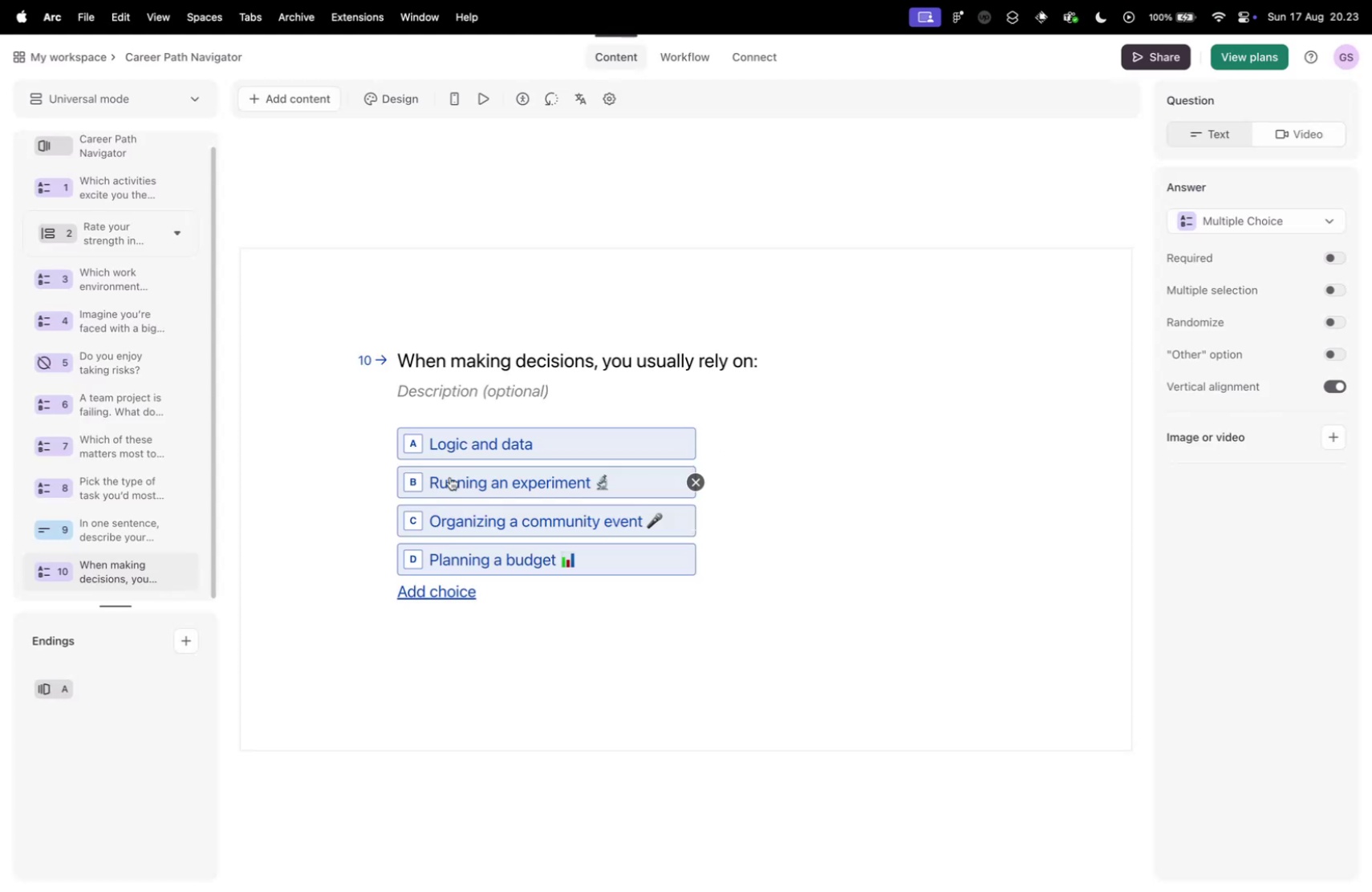 
left_click([451, 480])
 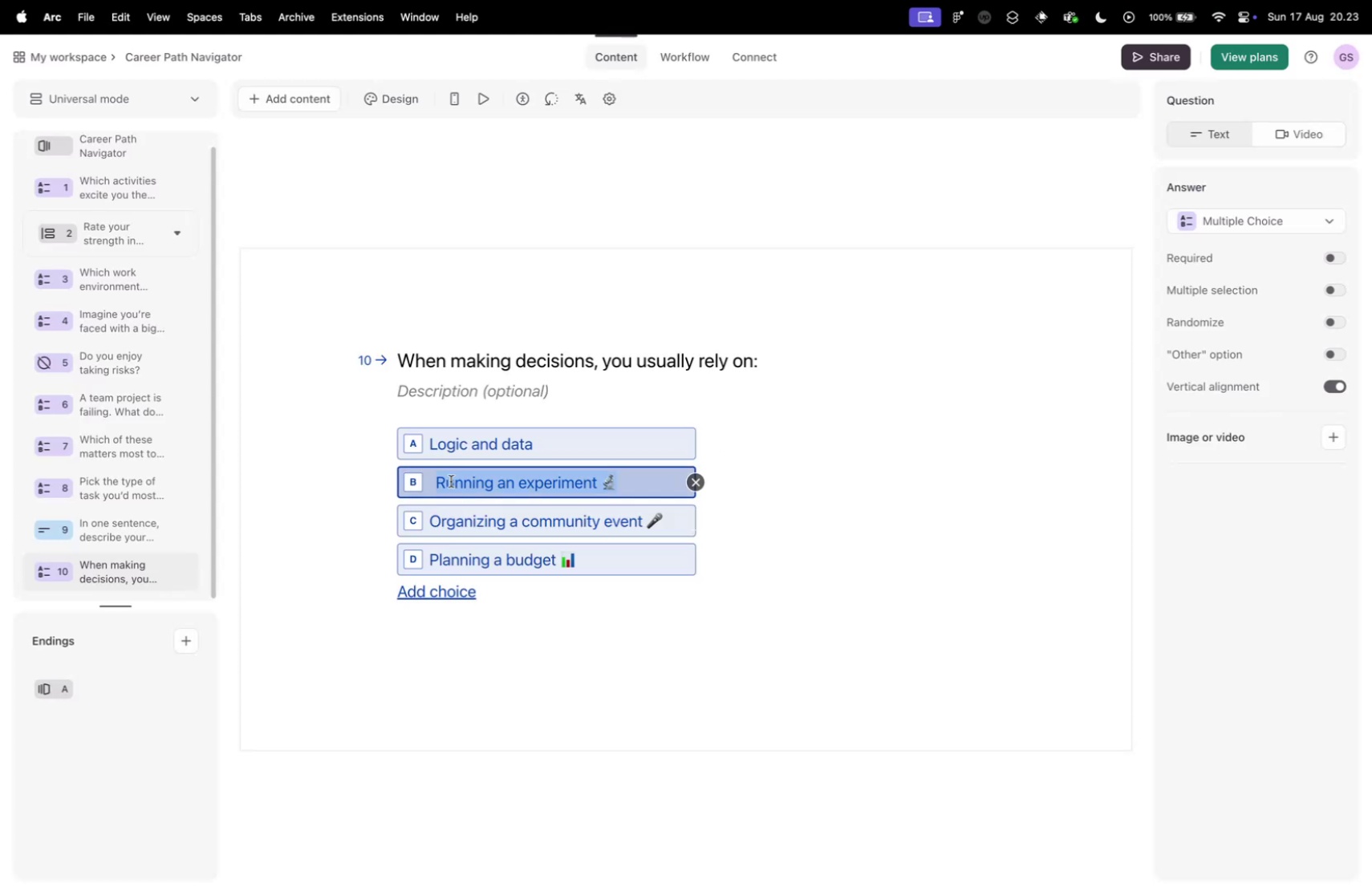 
key(Meta+V)
 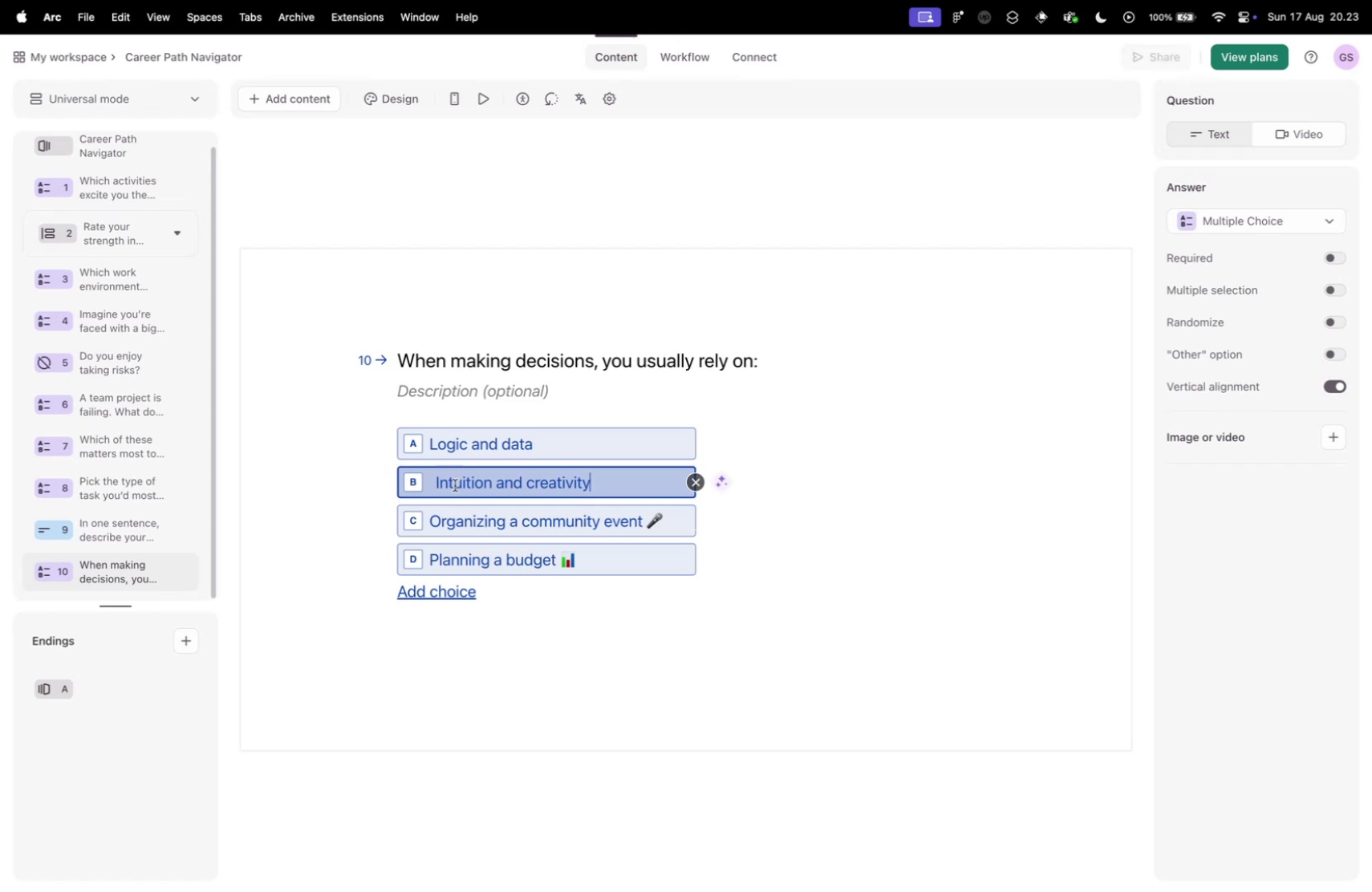 
key(Control+ControlLeft)
 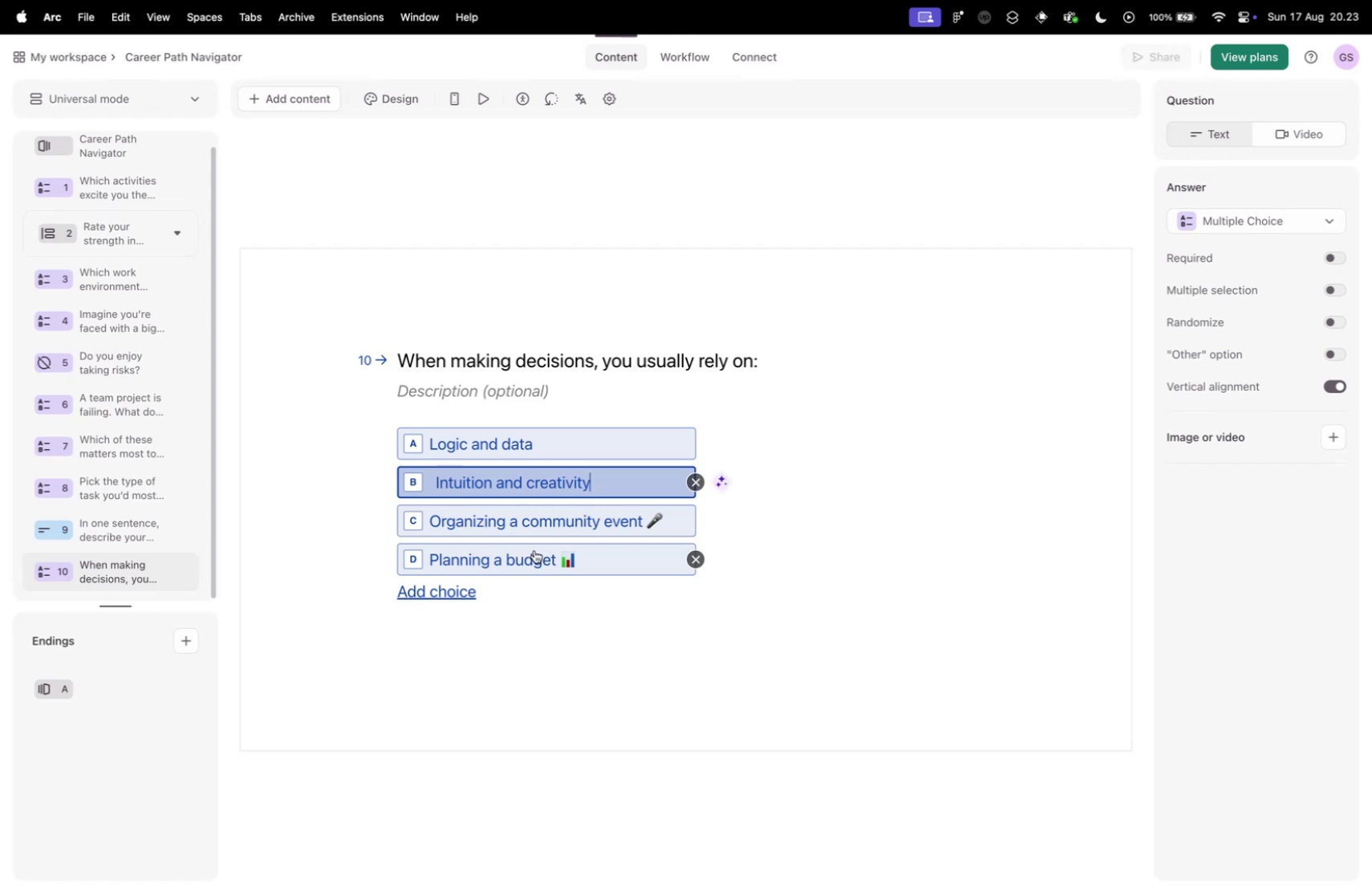 
key(Control+Tab)
 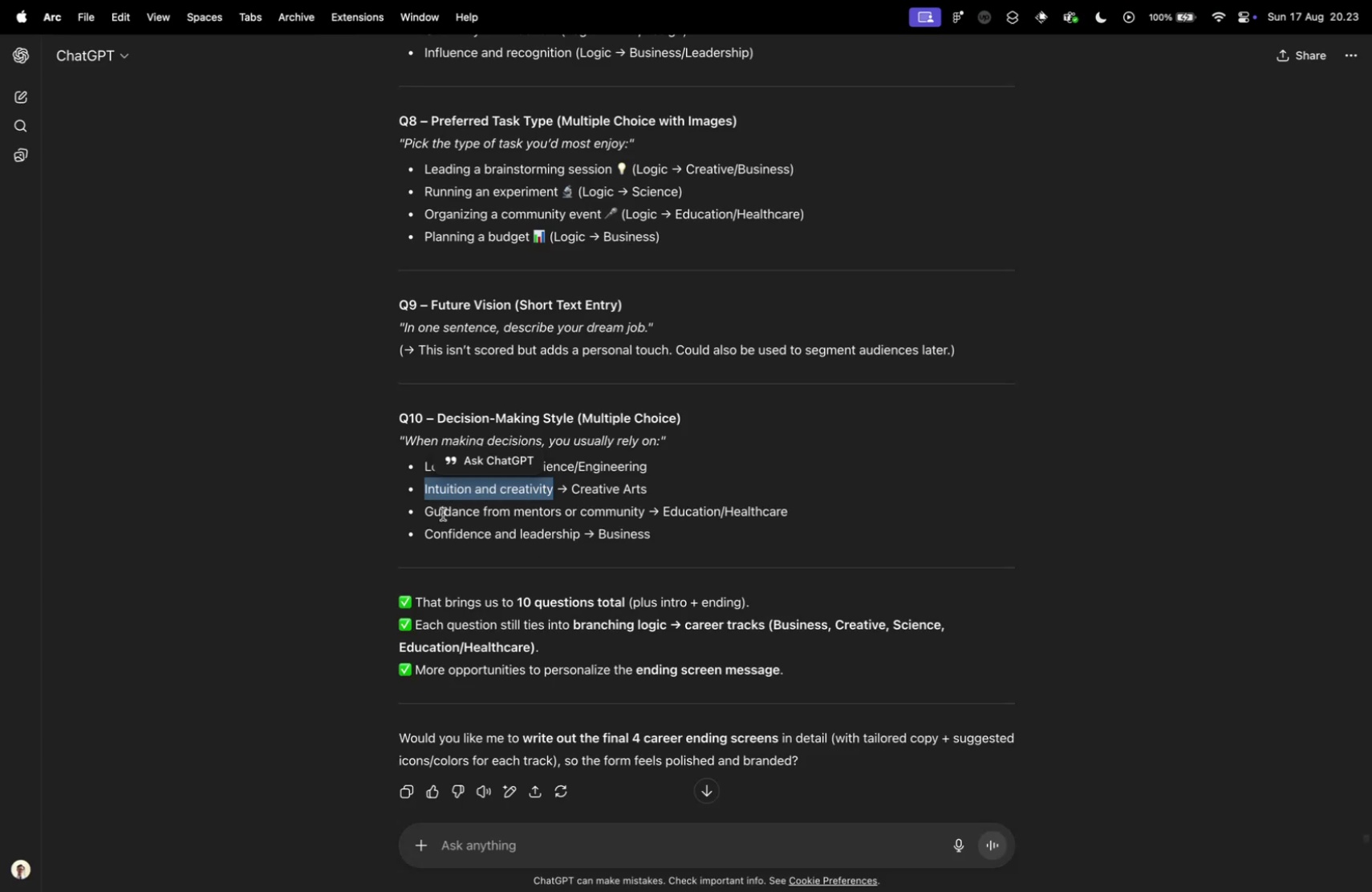 
left_click_drag(start_coordinate=[420, 513], to_coordinate=[644, 510])
 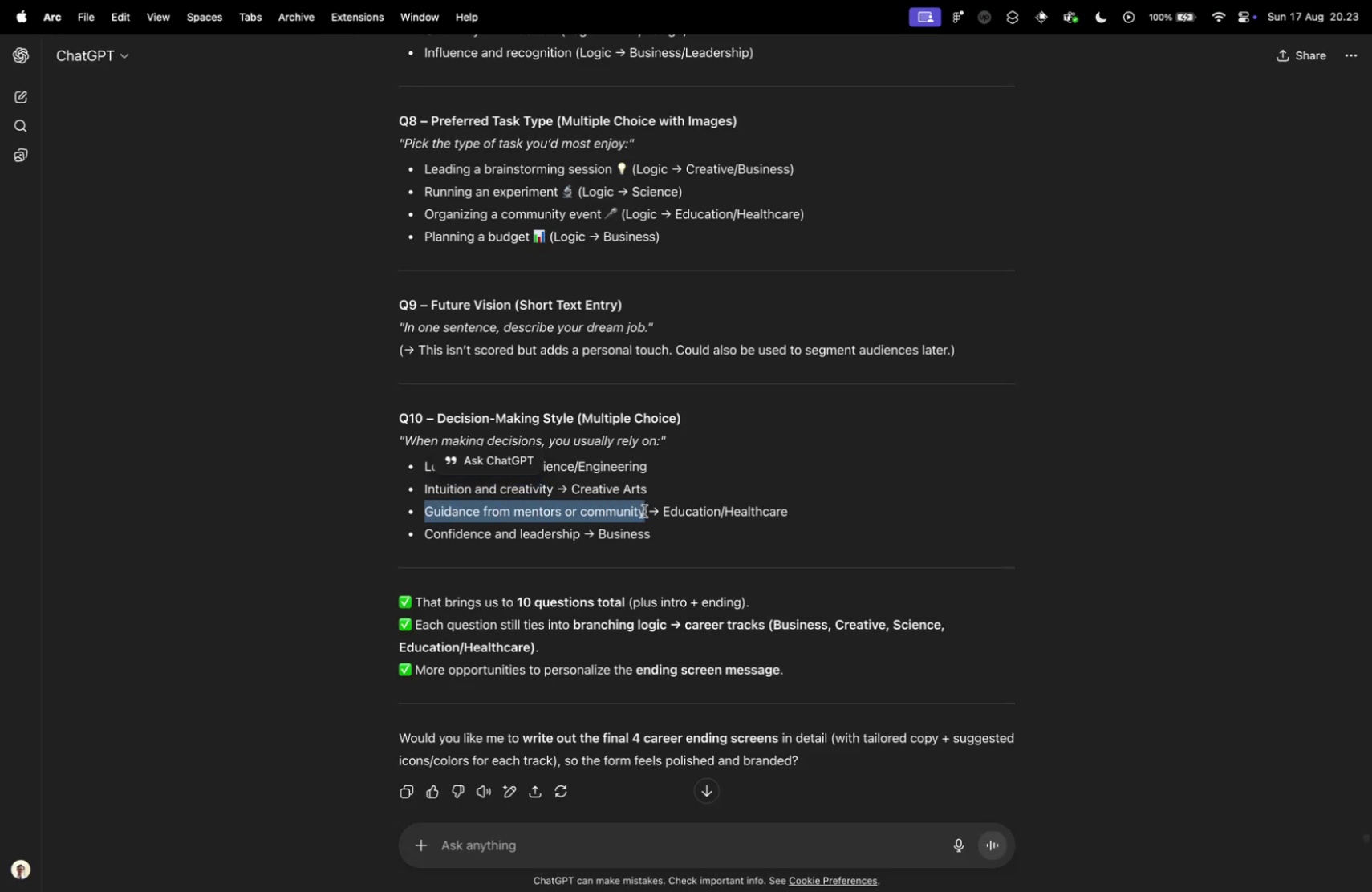 
key(Meta+CommandLeft)
 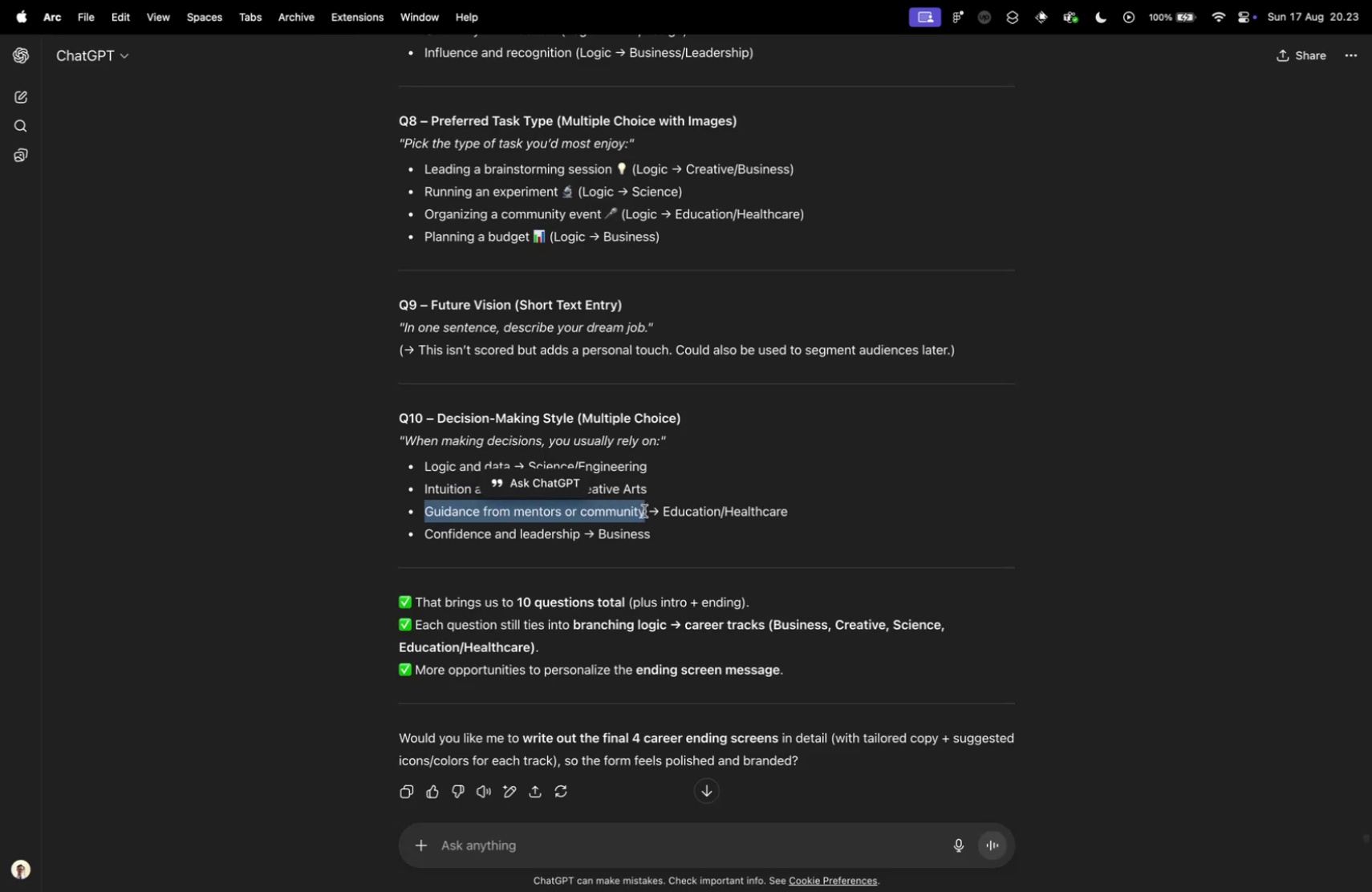 
key(Meta+C)
 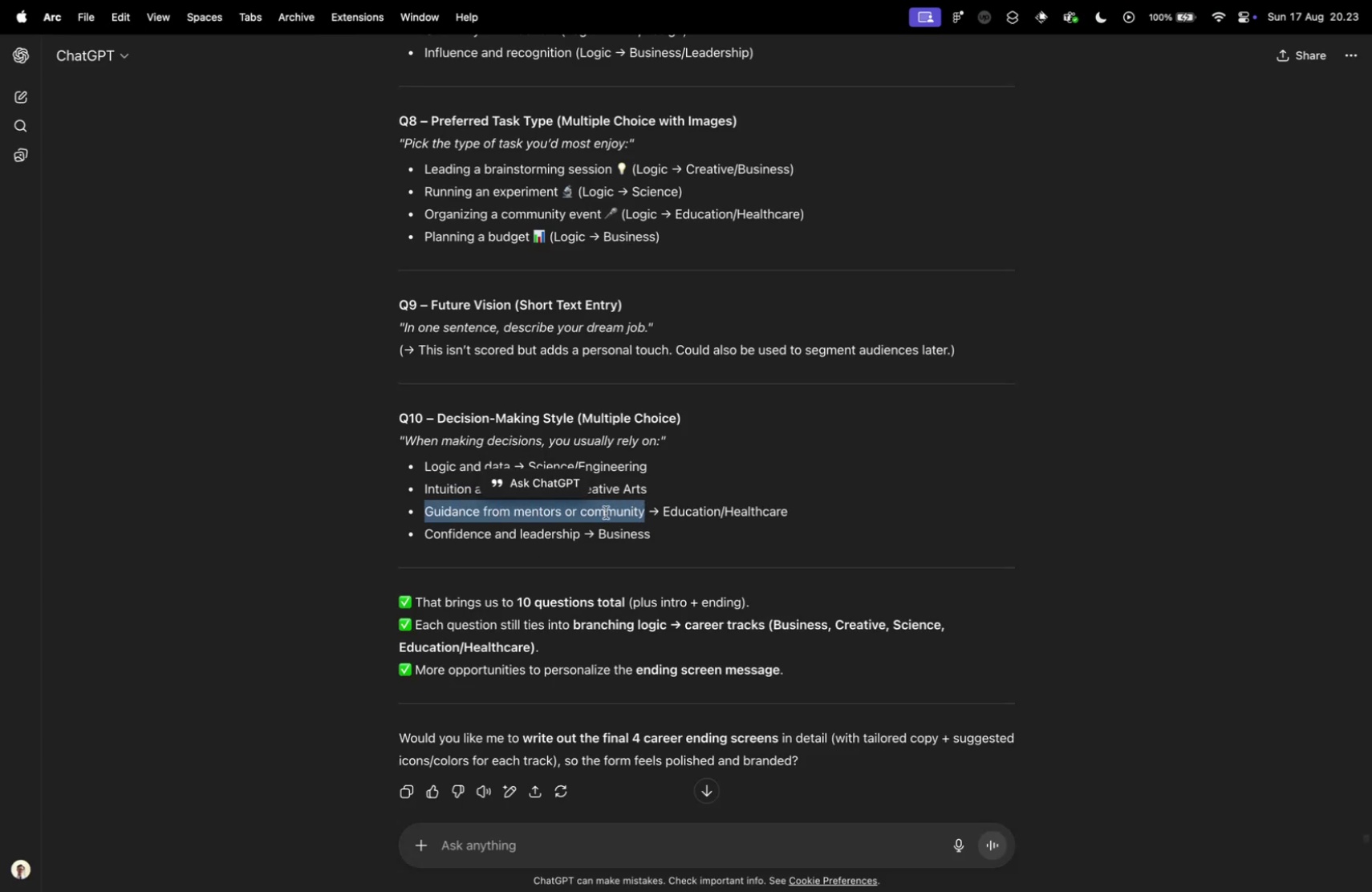 
key(Control+ControlLeft)
 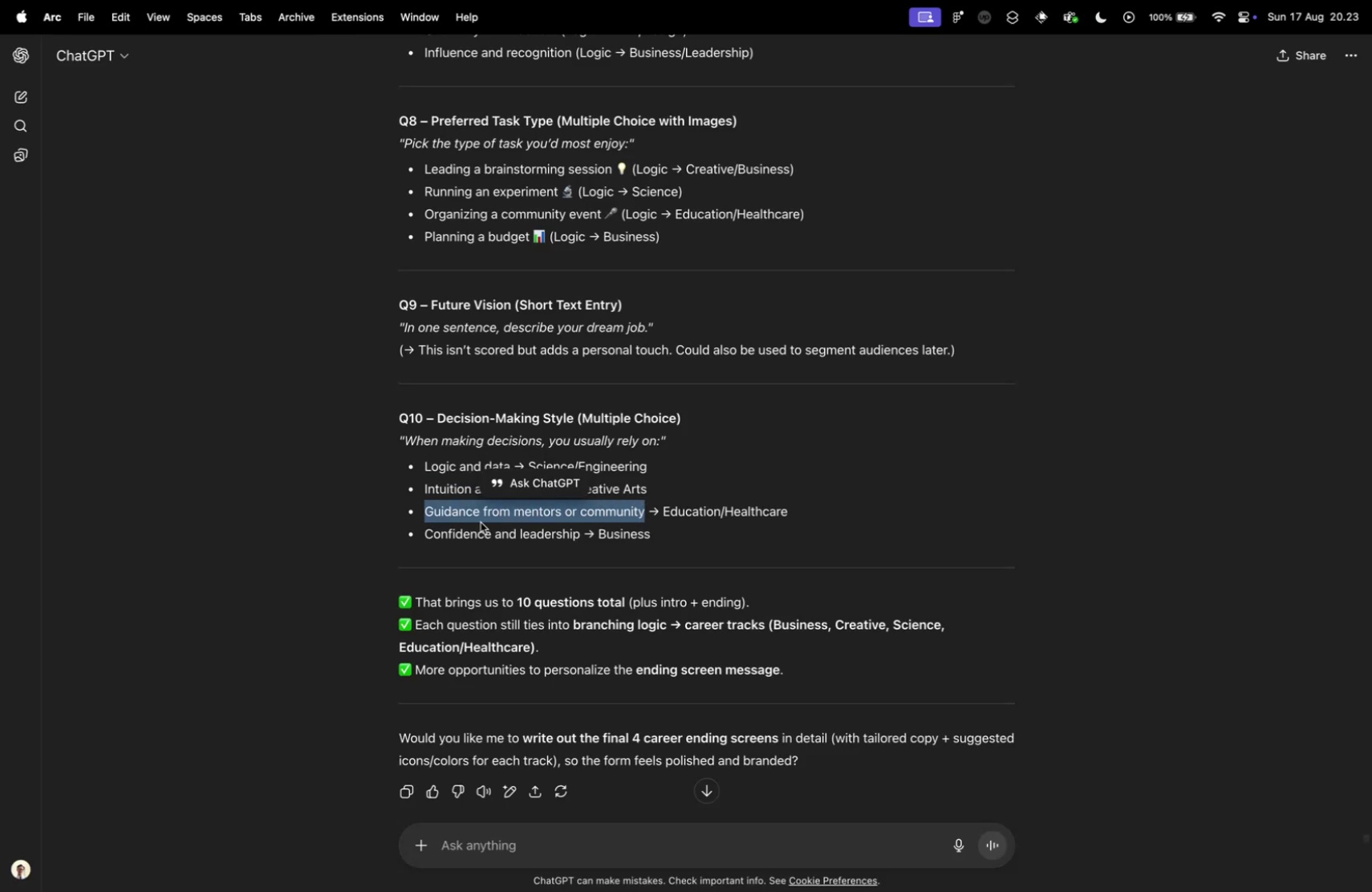 
key(Control+Tab)
 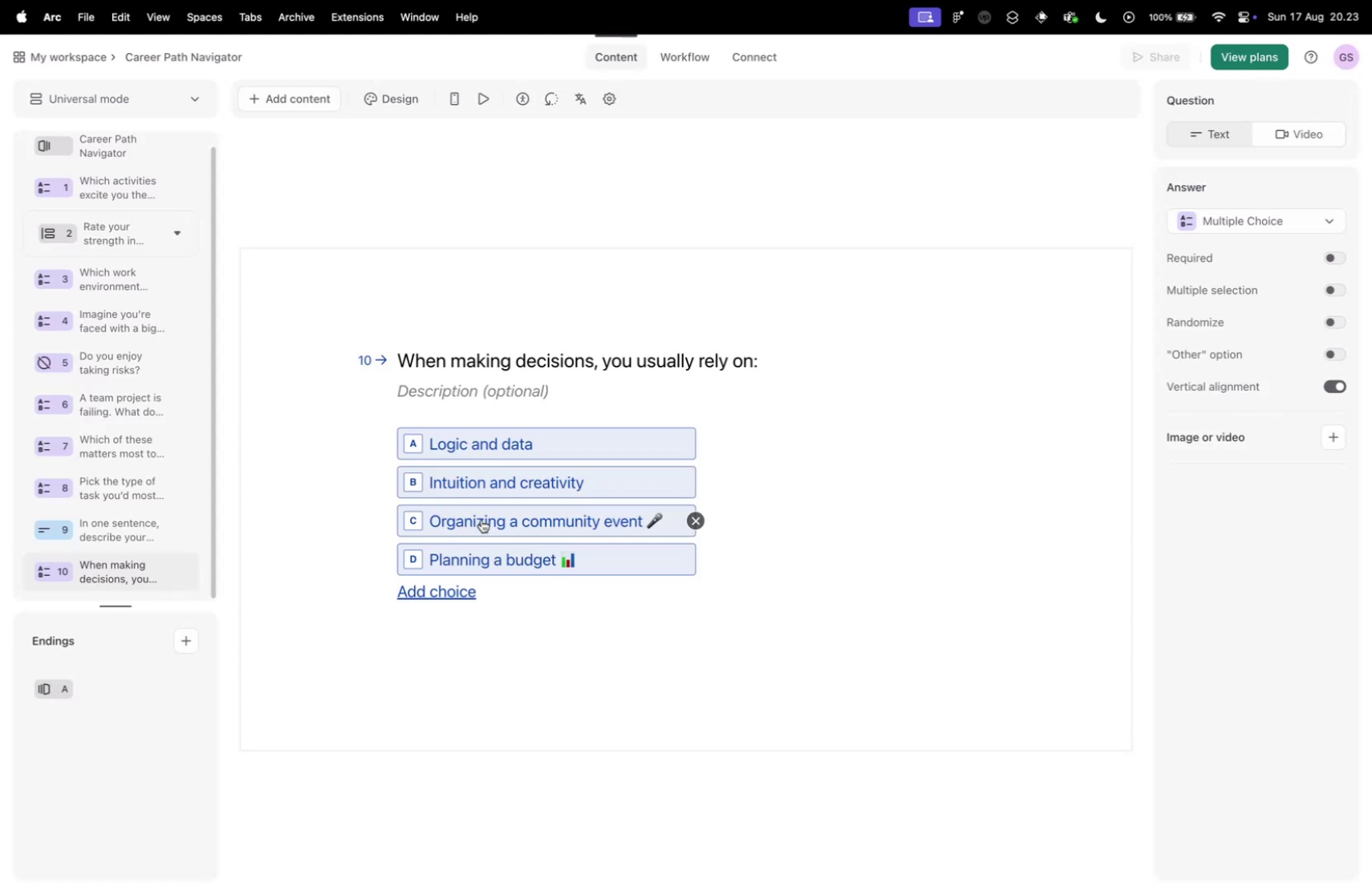 
left_click([481, 520])
 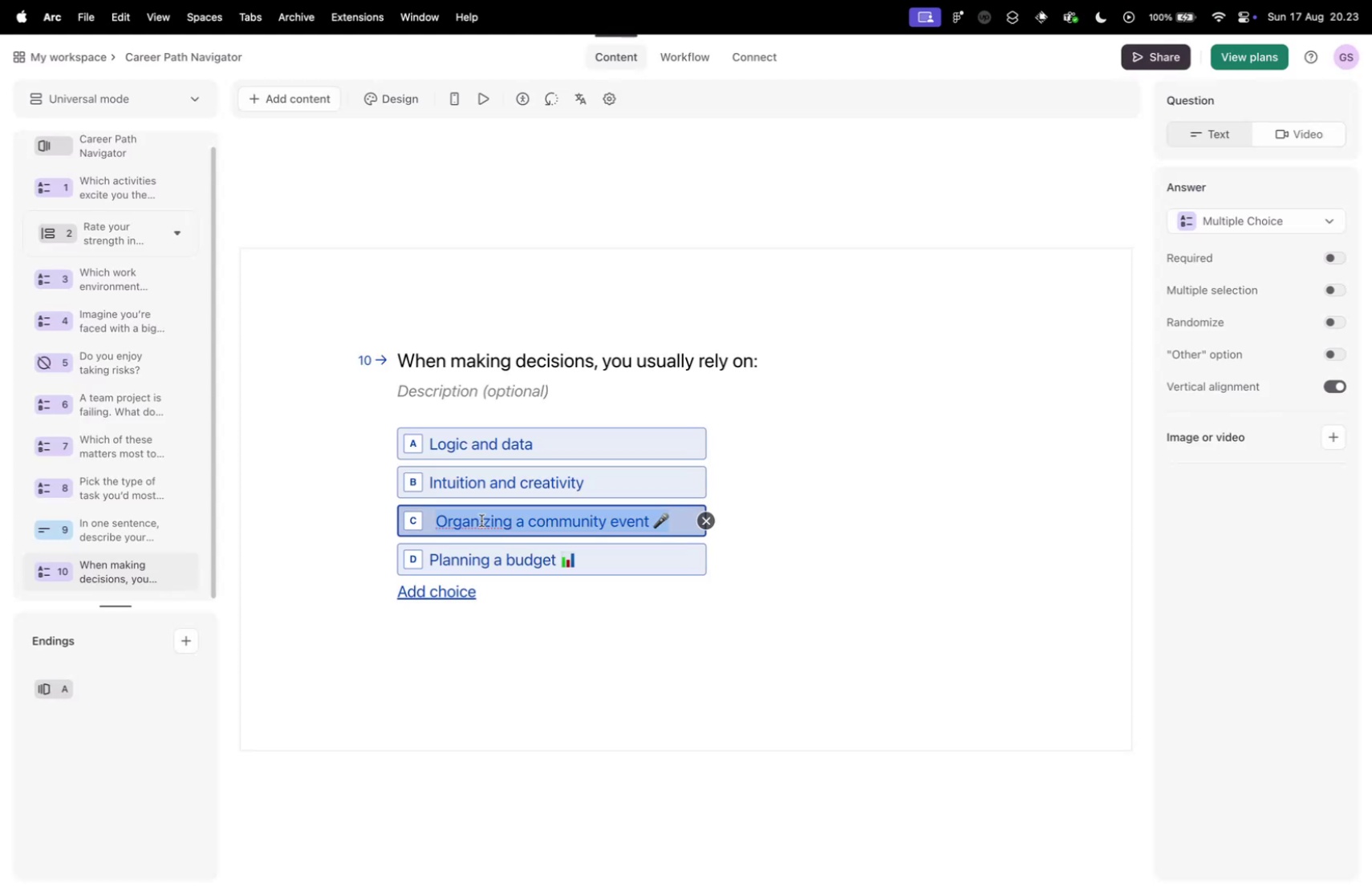 
key(Meta+V)
 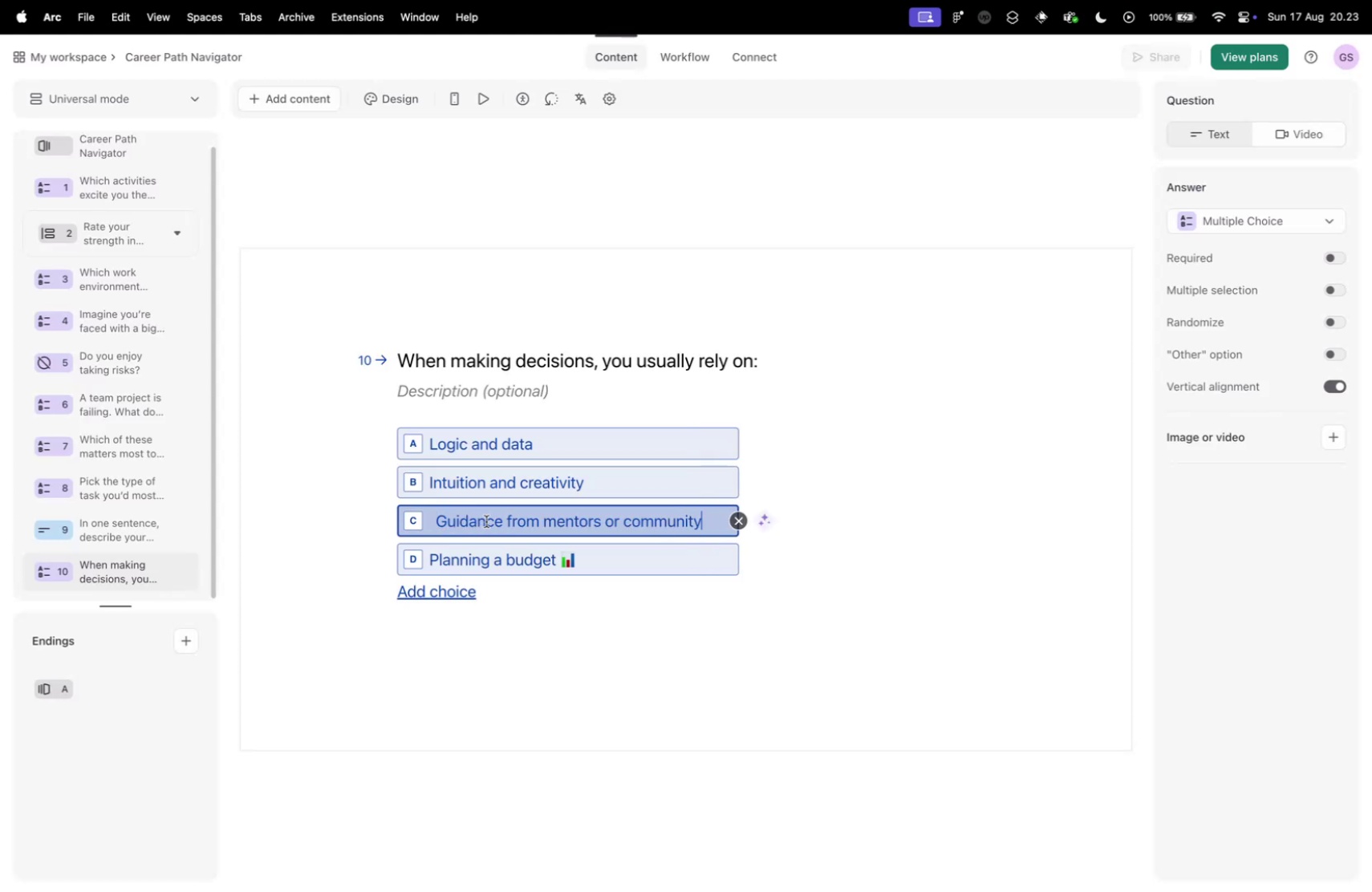 
key(Control+ControlLeft)
 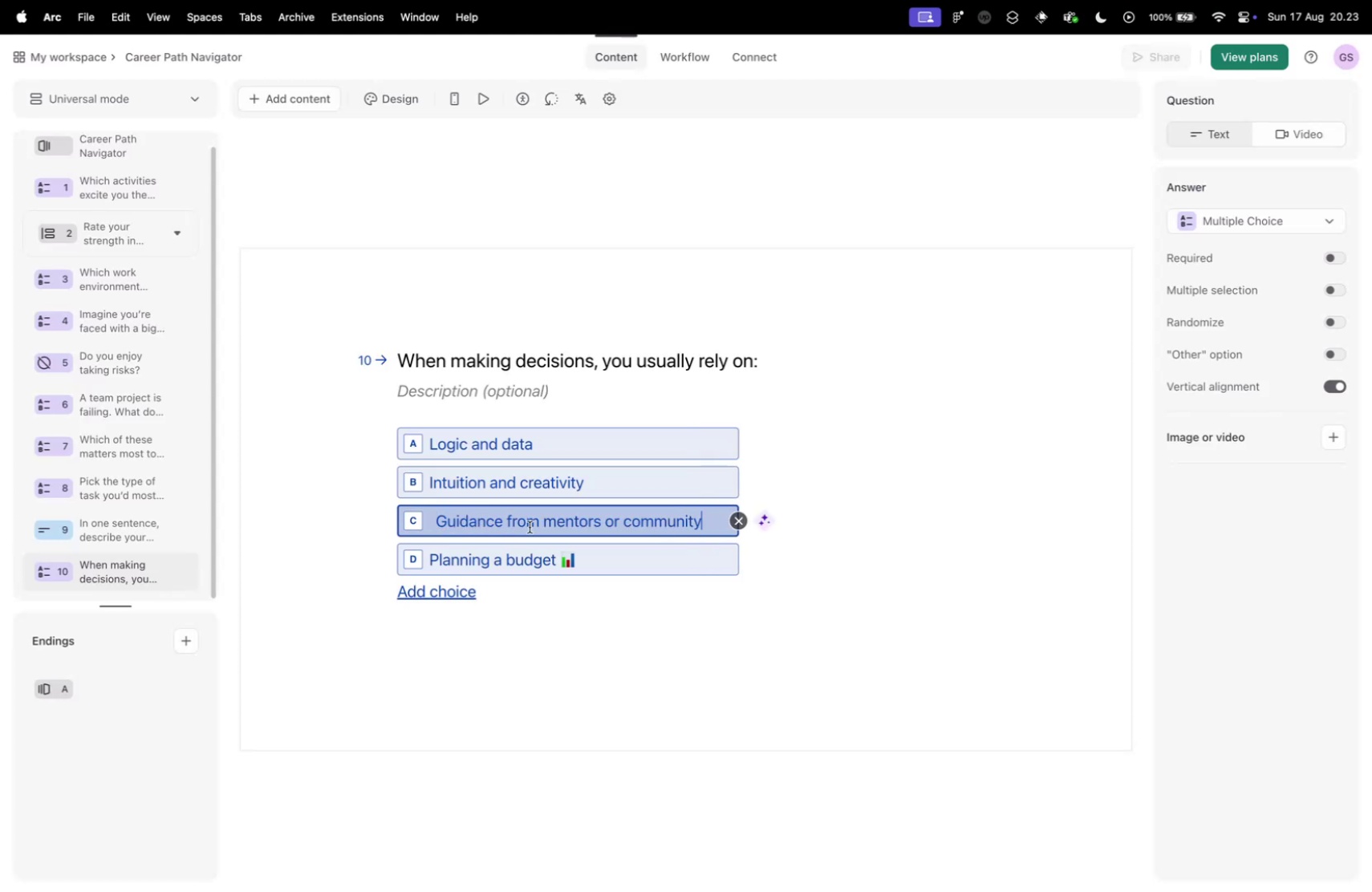 
key(Control+Tab)
 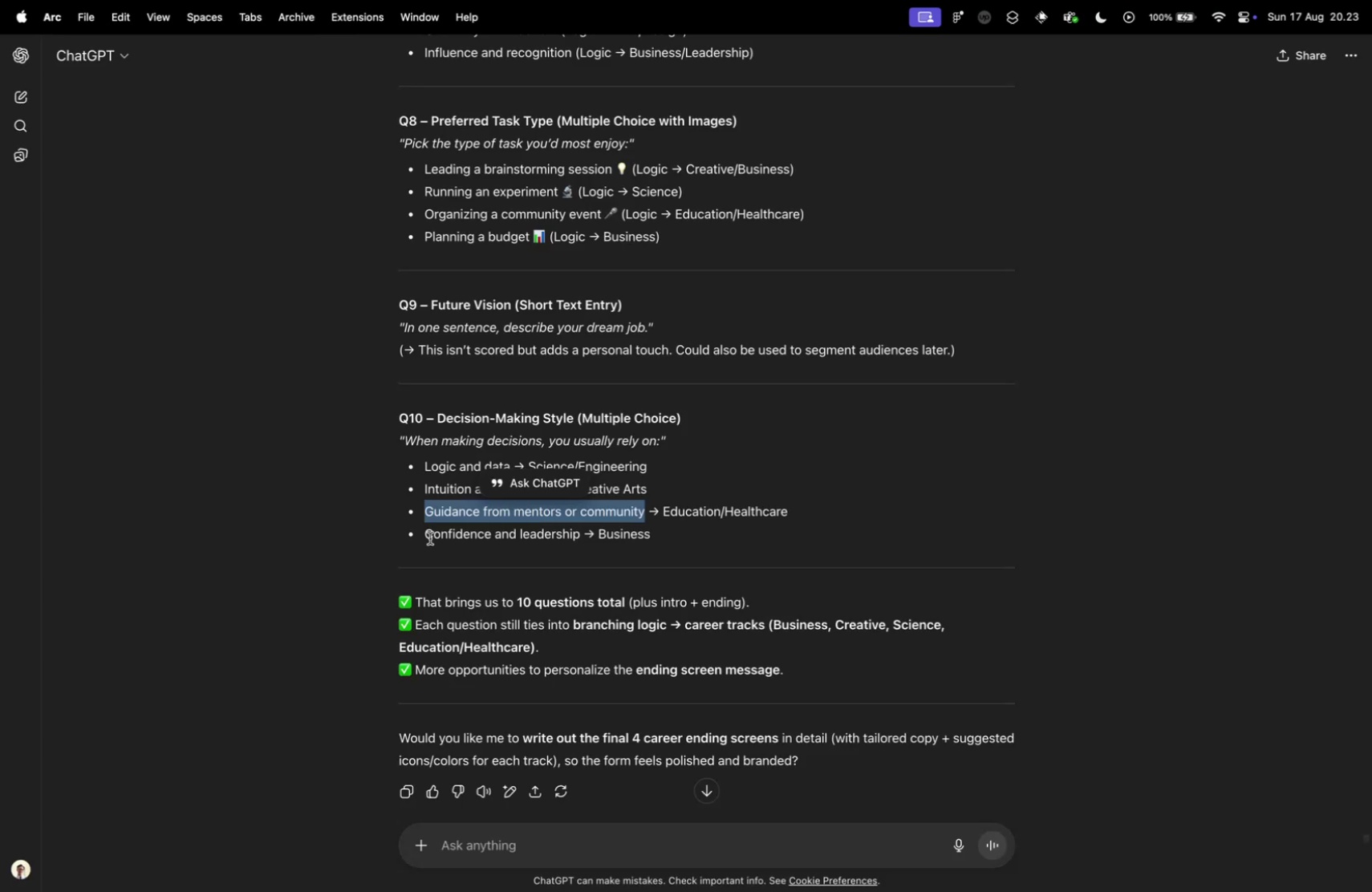 
left_click_drag(start_coordinate=[426, 537], to_coordinate=[578, 541])
 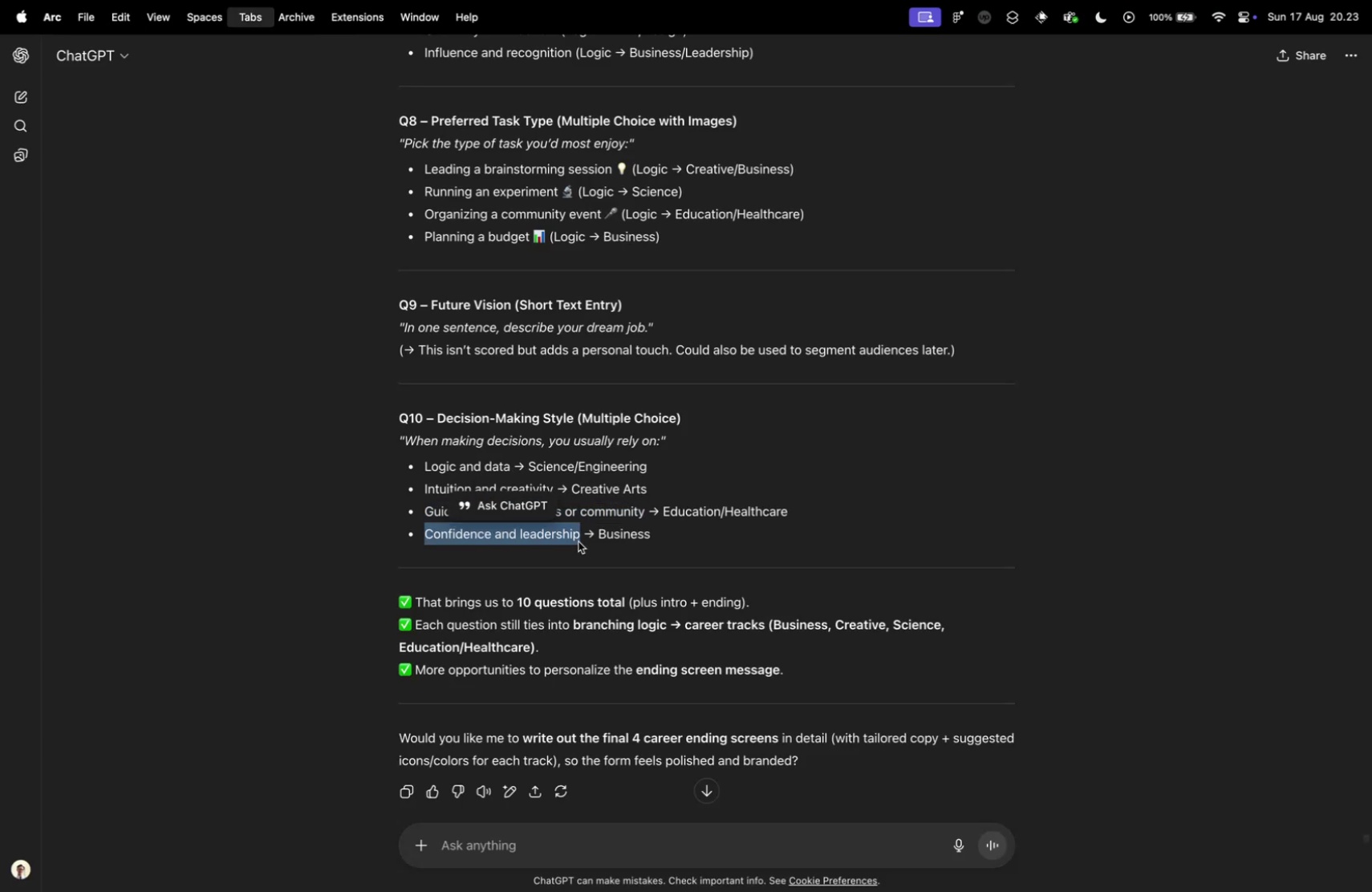 
key(Meta+CommandLeft)
 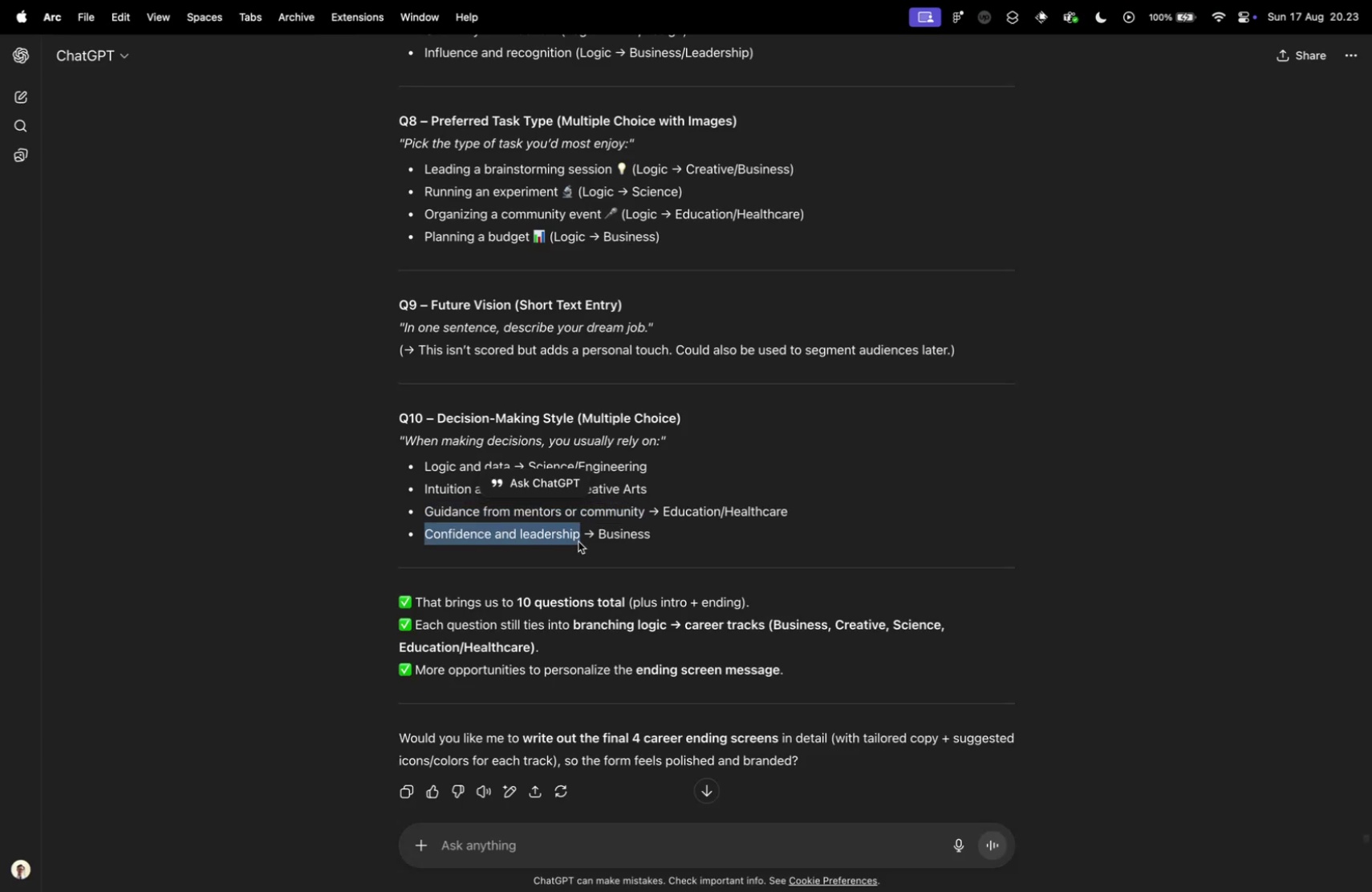 
key(Meta+C)
 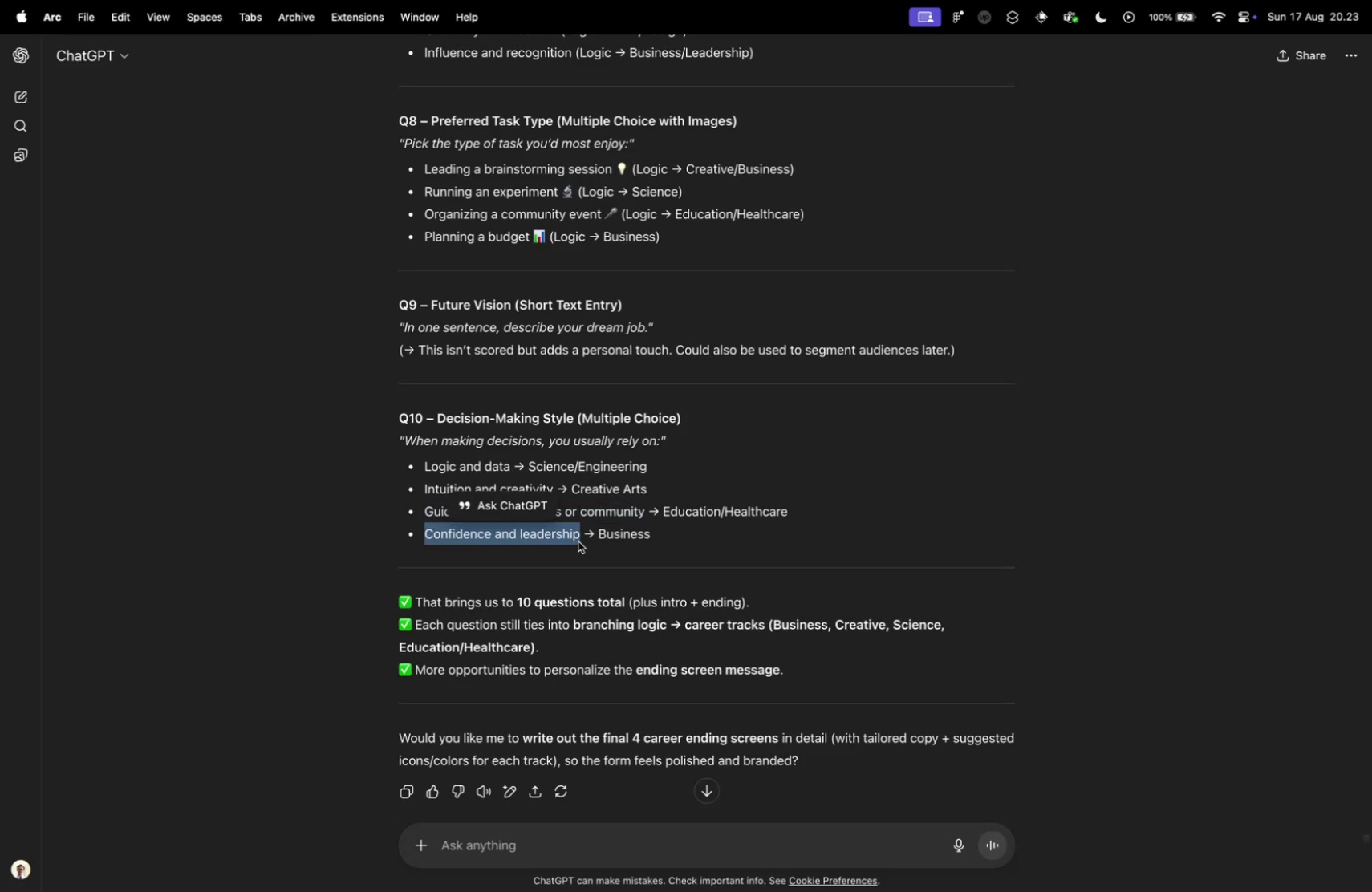 
key(Control+ControlLeft)
 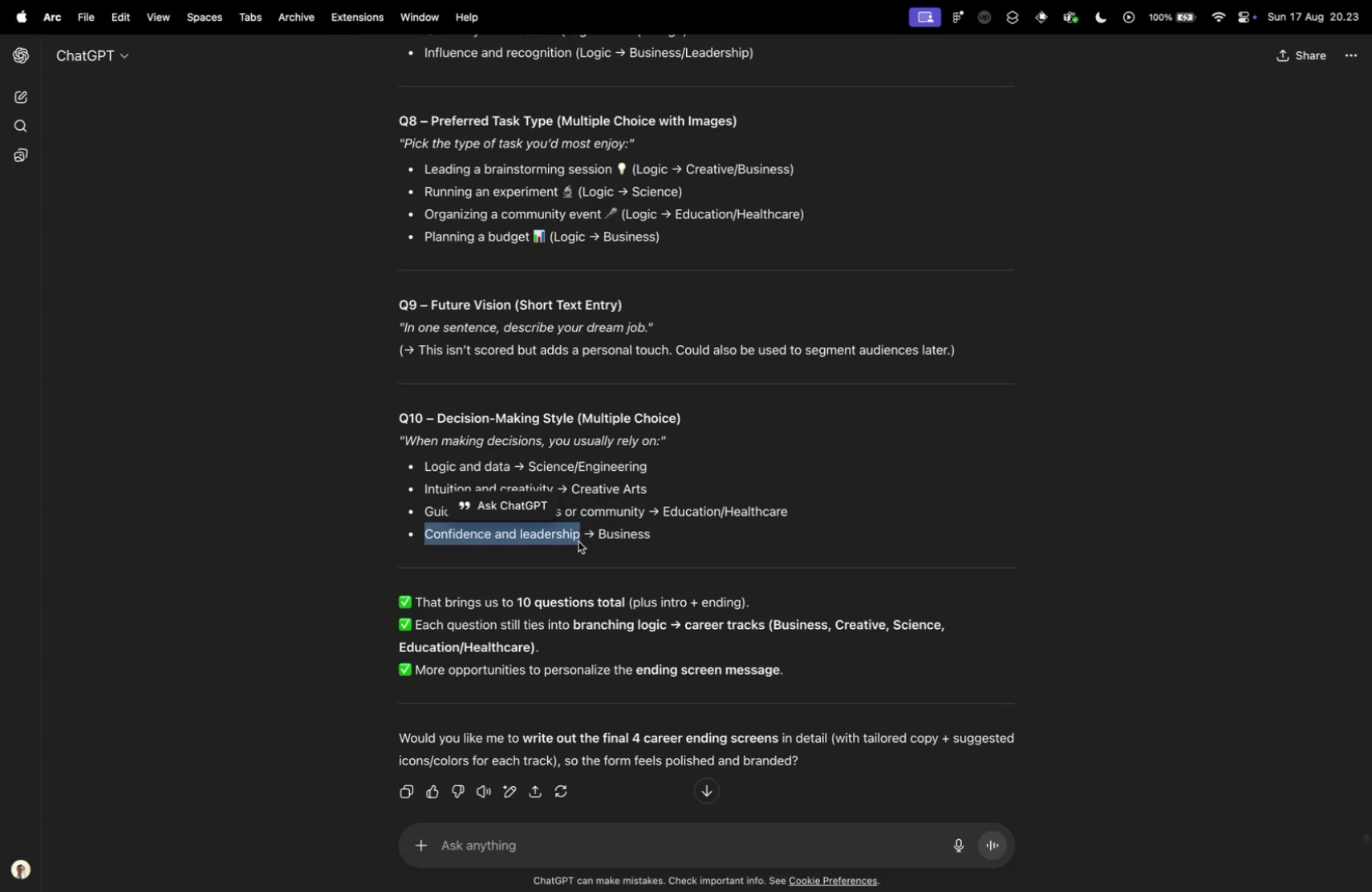 
key(Control+Tab)
 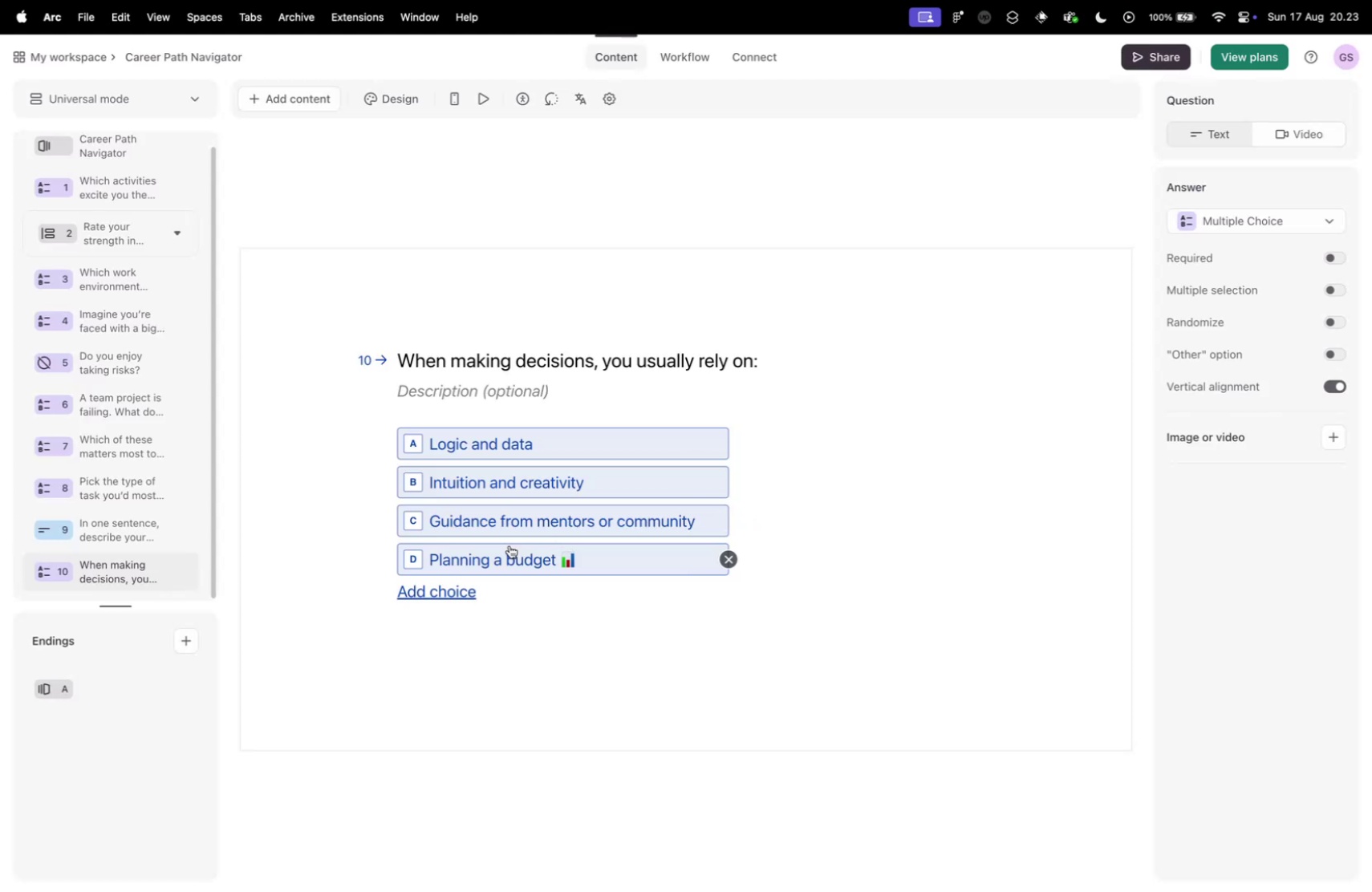 
left_click([509, 545])
 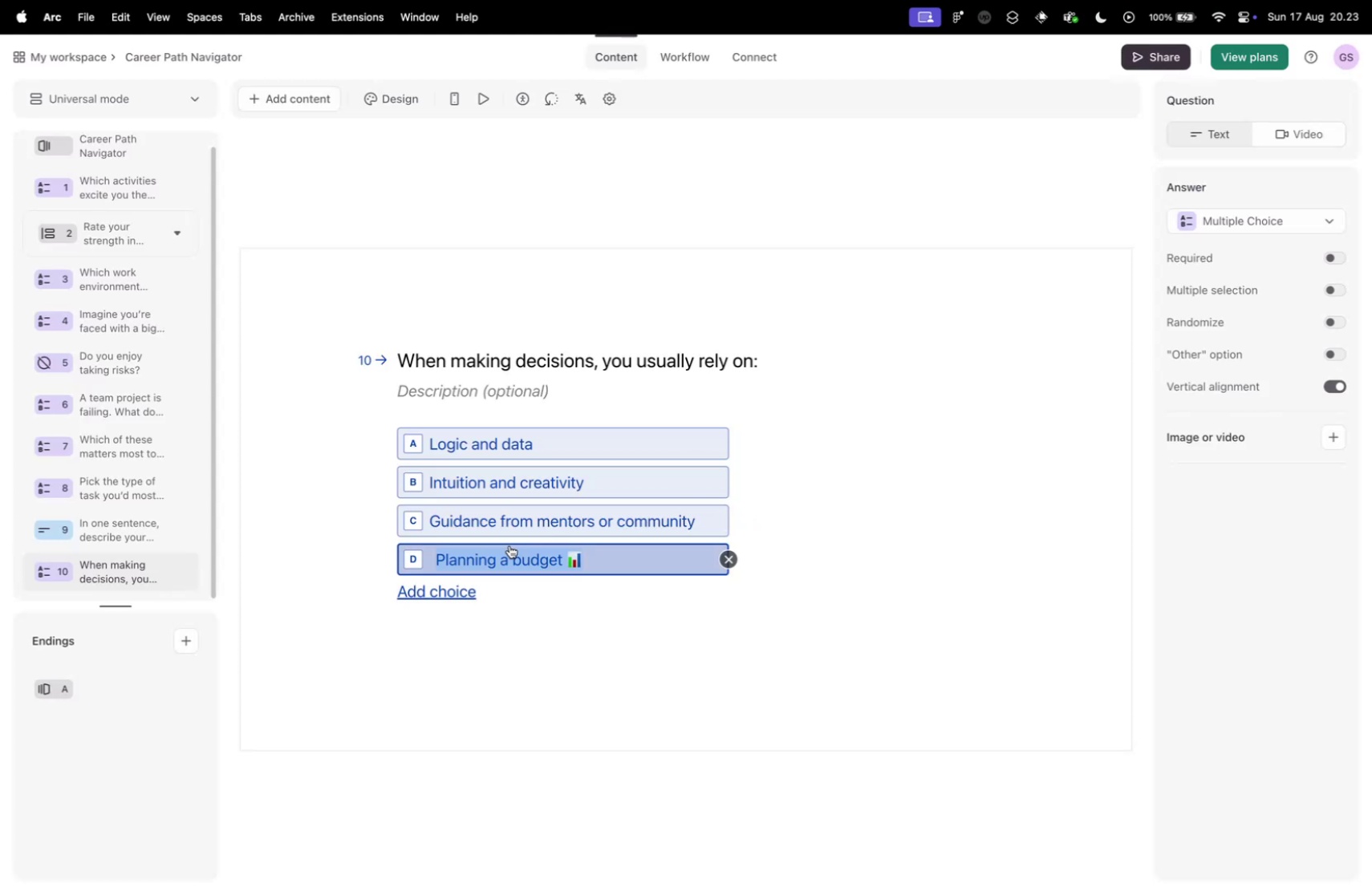 
key(Meta+V)
 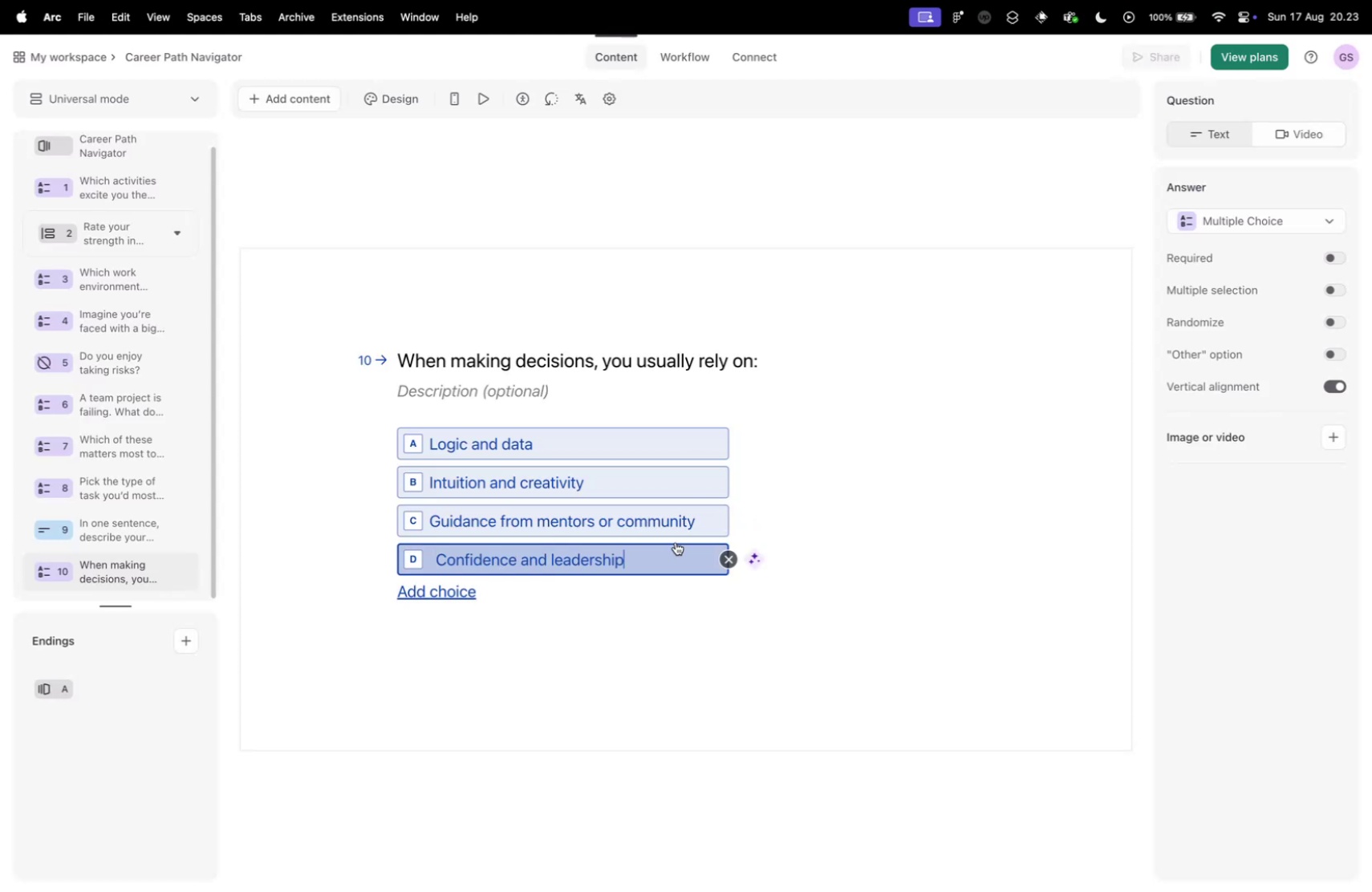 
key(Control+ControlLeft)
 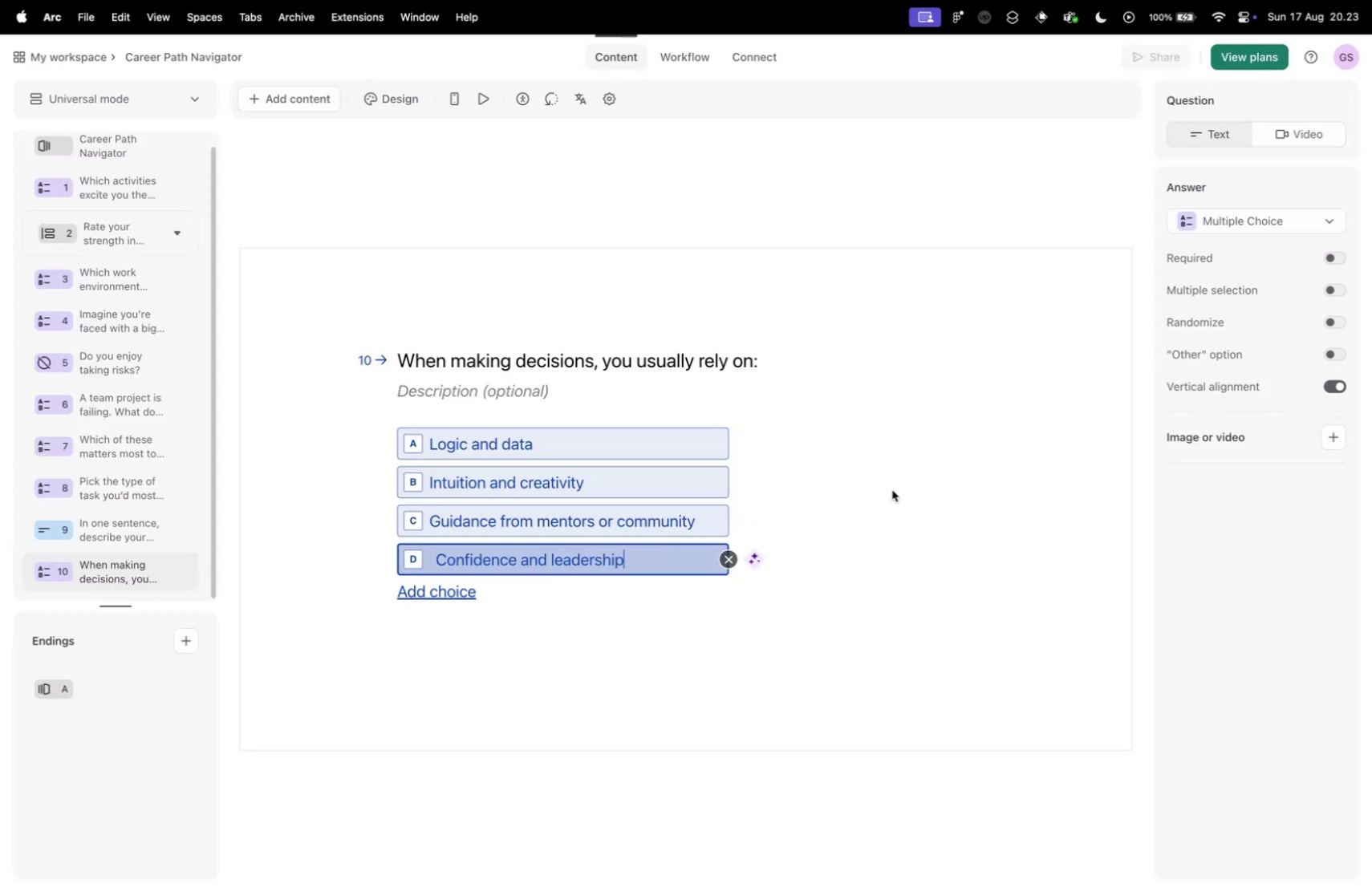 
key(Control+Tab)
 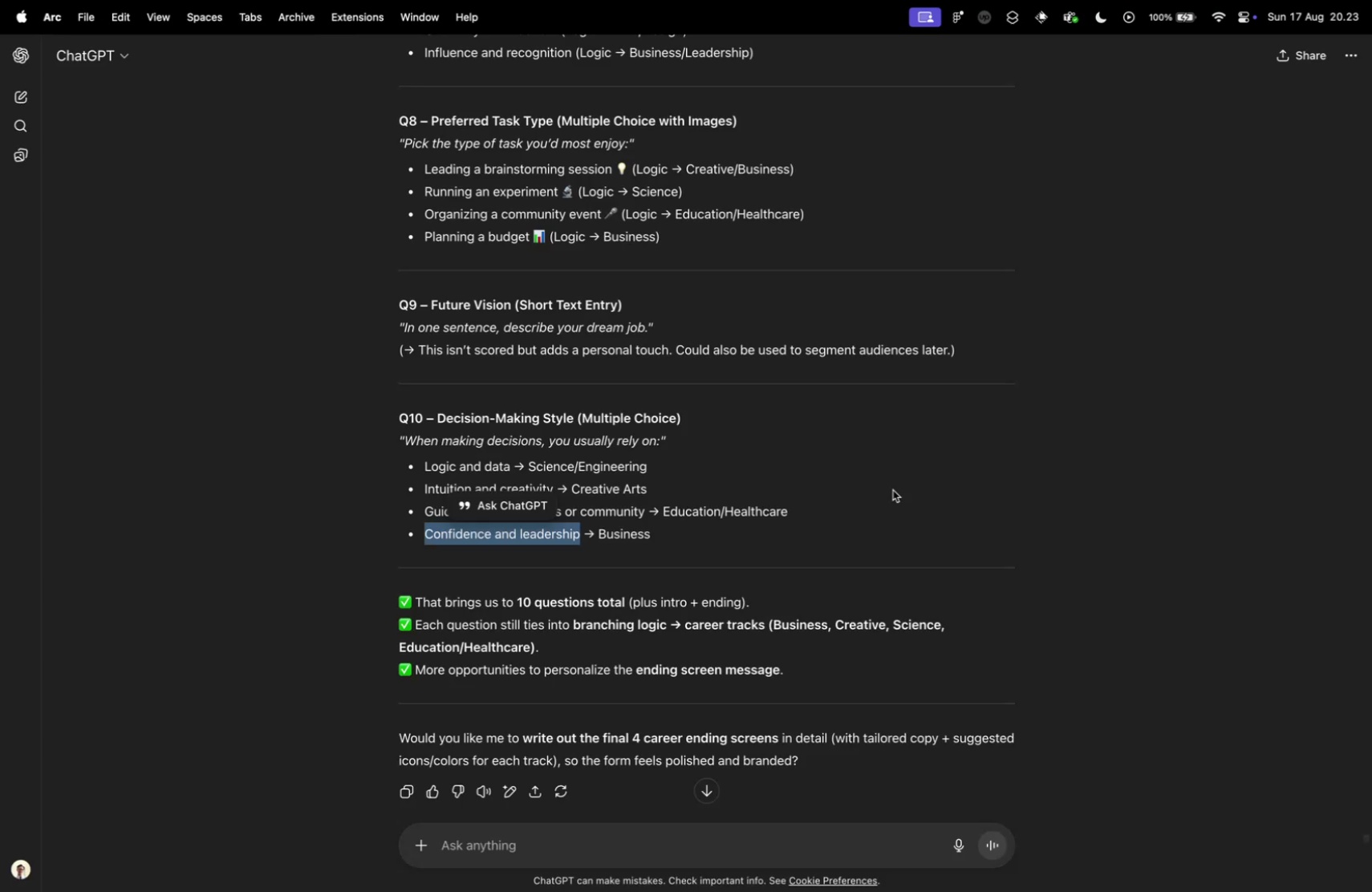 
scroll: coordinate [893, 489], scroll_direction: down, amount: 7.0
 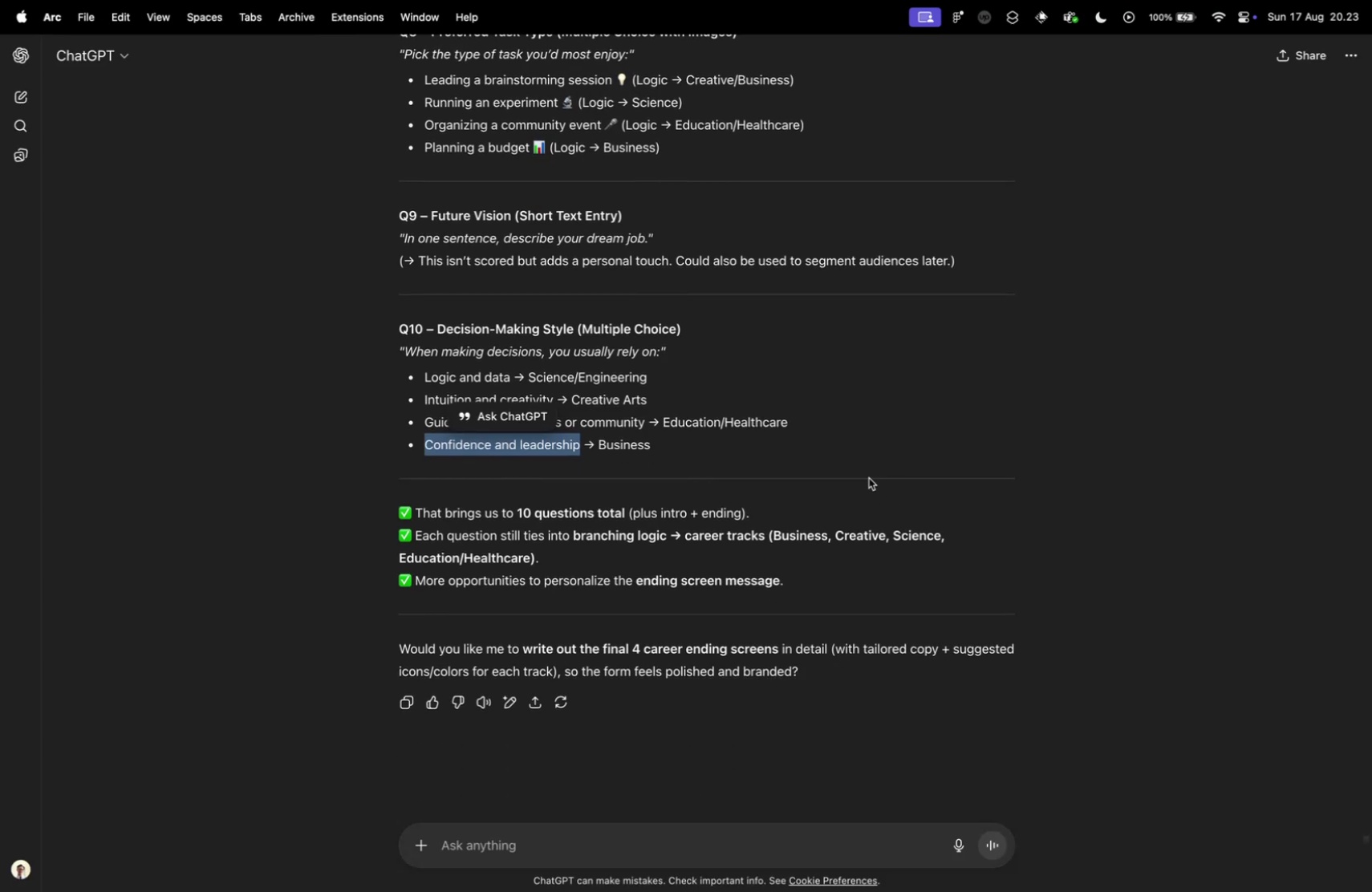 
scroll: coordinate [854, 444], scroll_direction: up, amount: 46.0
 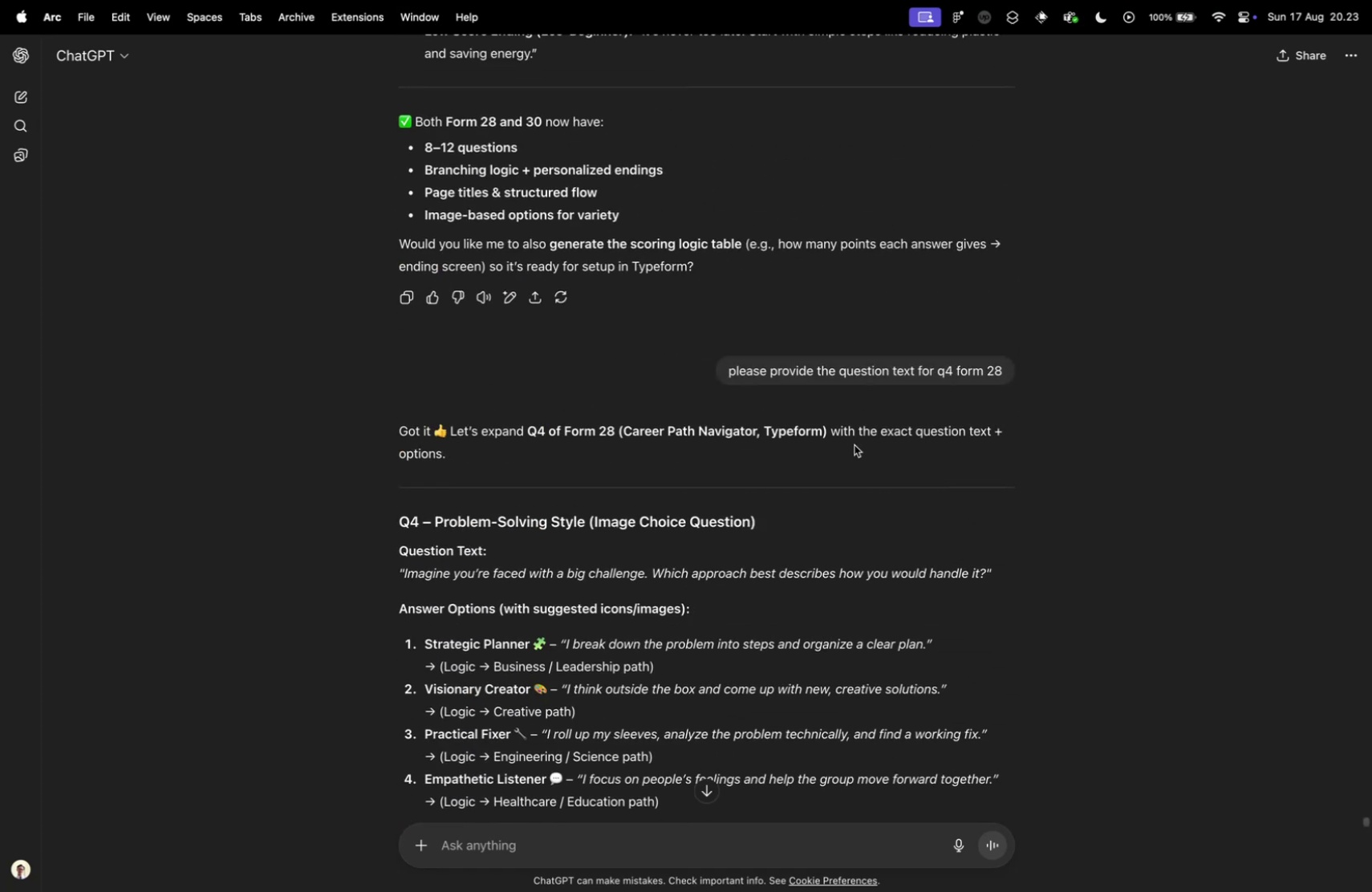 
key(Control+ControlLeft)
 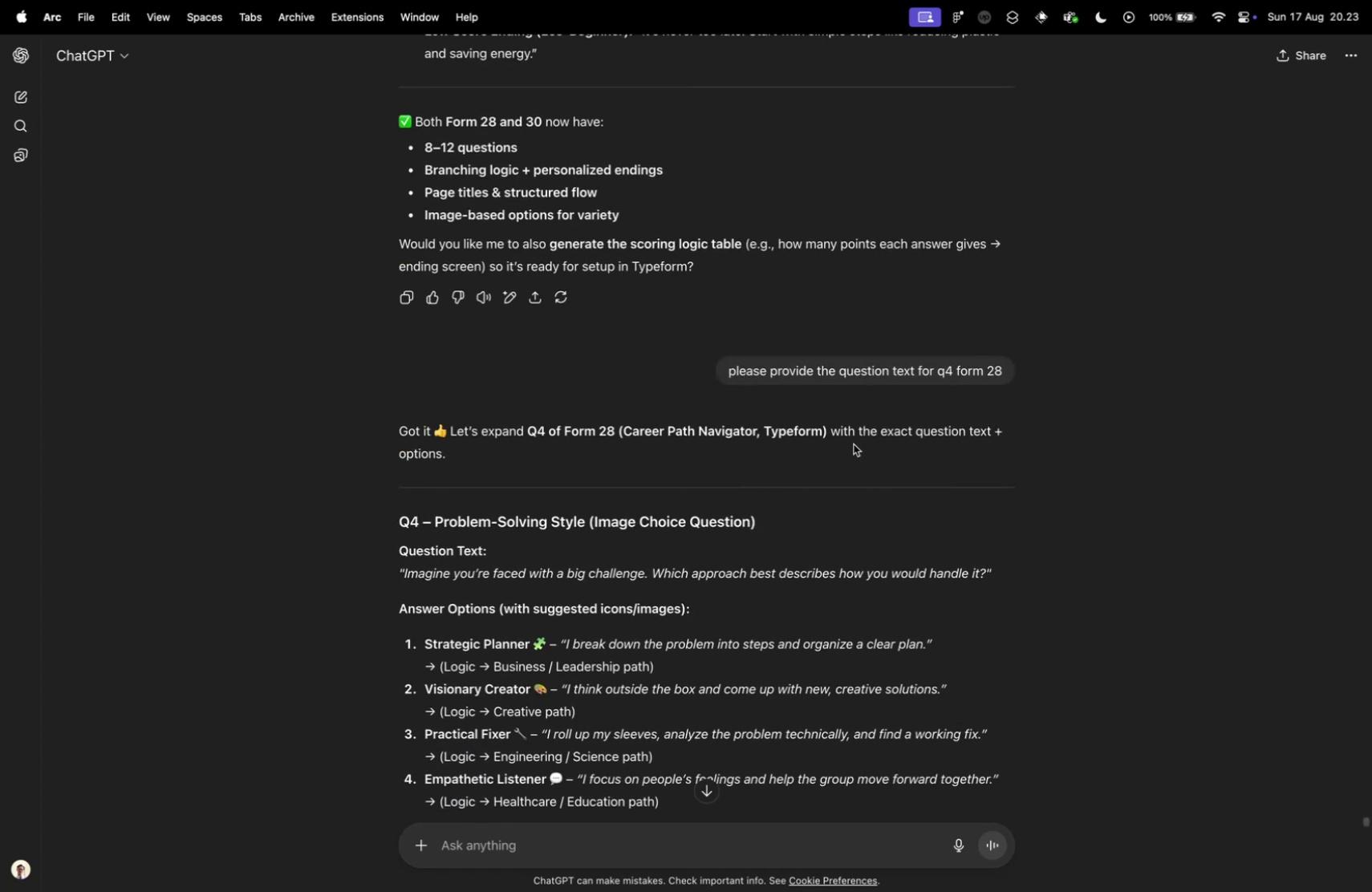 
key(Control+Tab)
 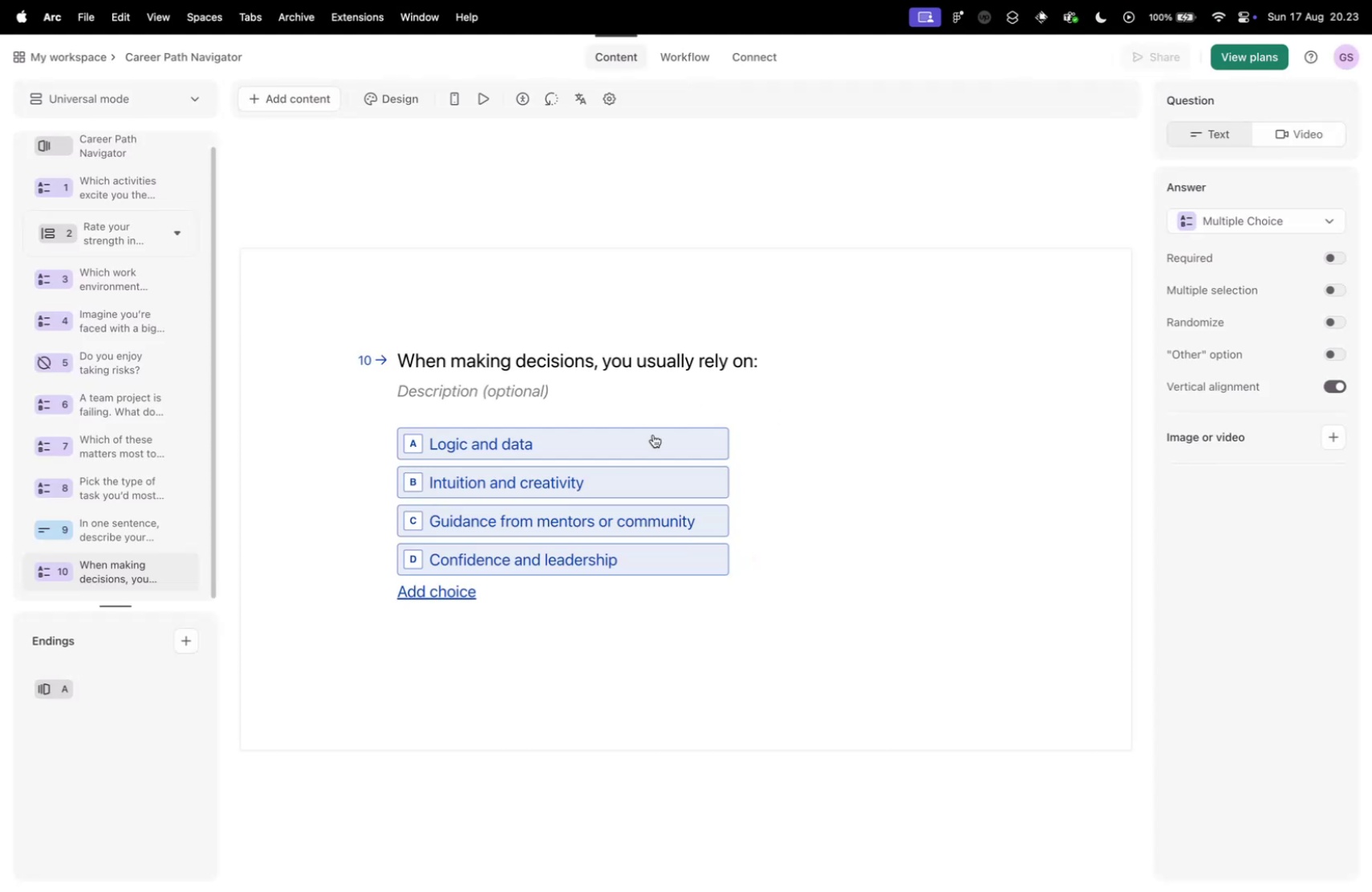 
scroll: coordinate [152, 517], scroll_direction: up, amount: 29.0
 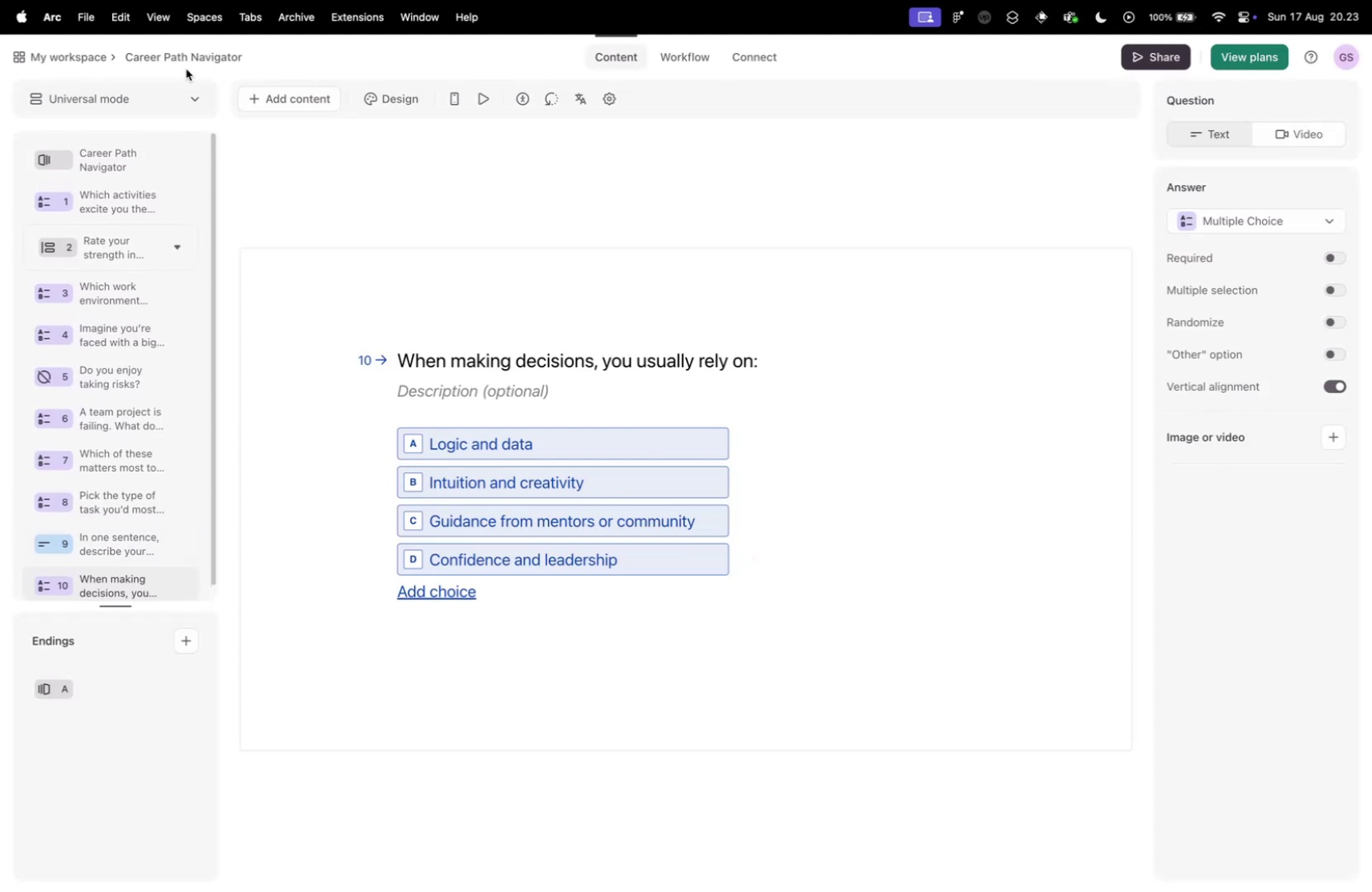 
left_click([186, 99])
 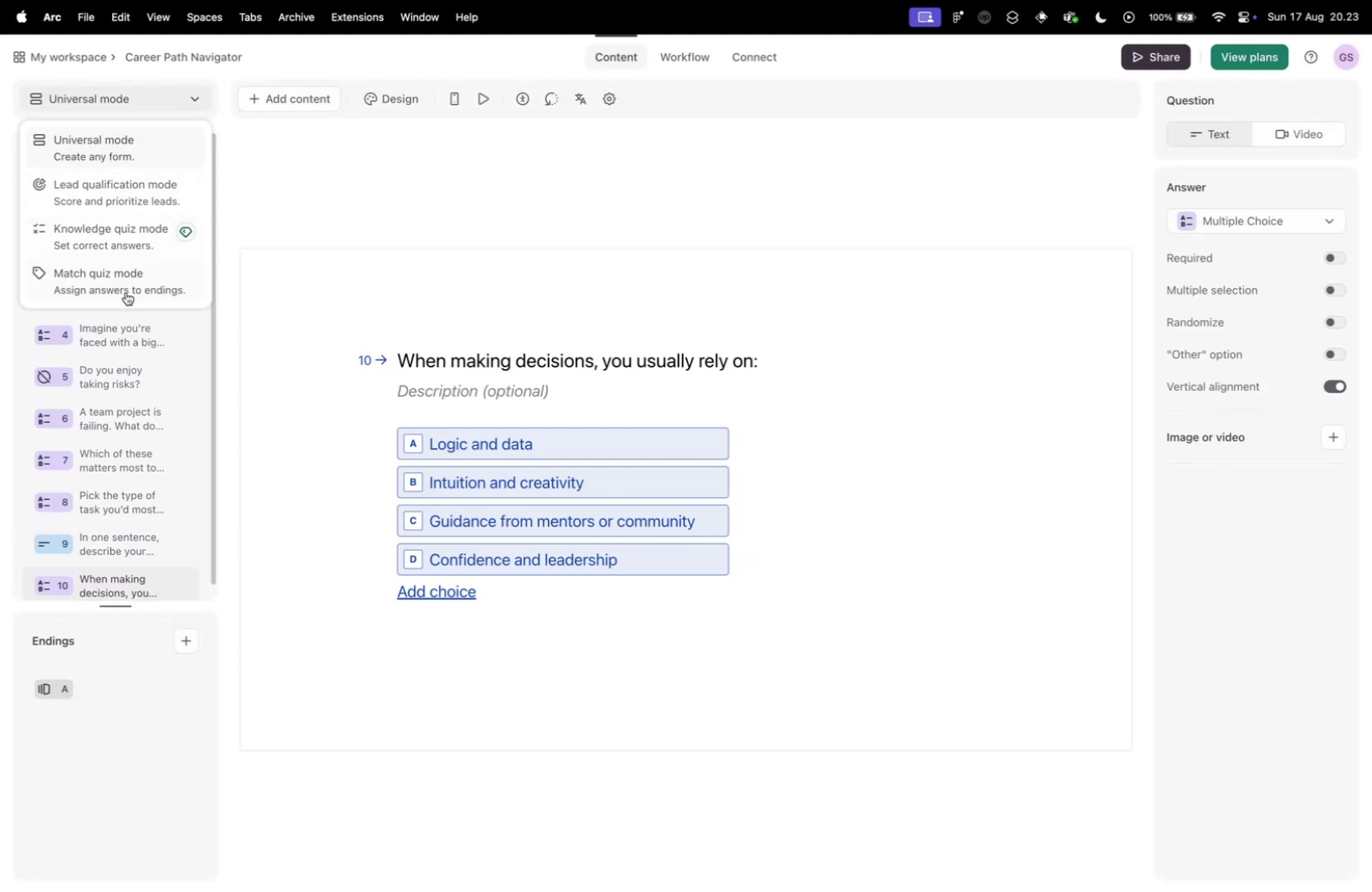 
left_click([122, 284])
 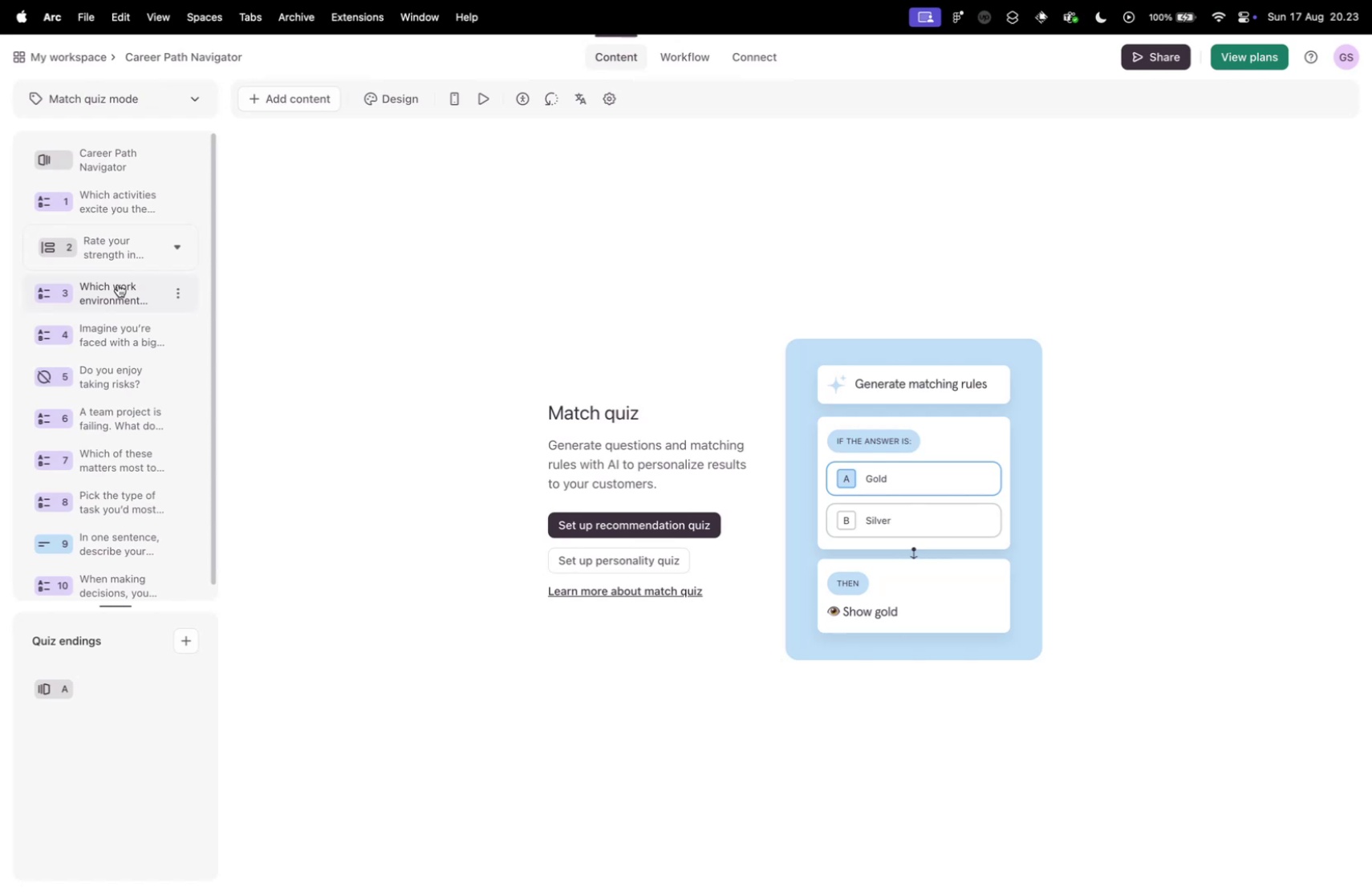 
wait(8.8)
 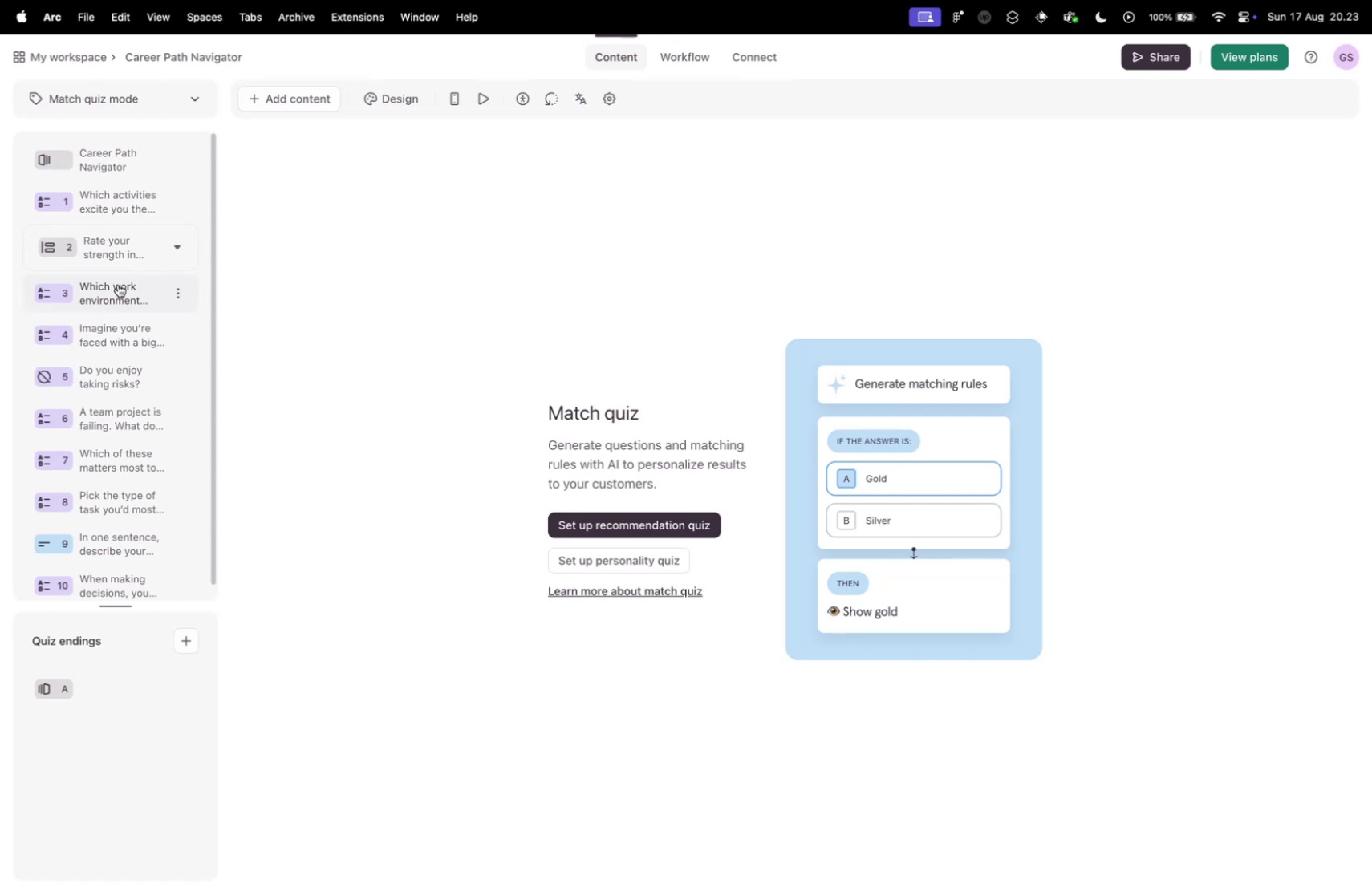 
left_click([666, 562])
 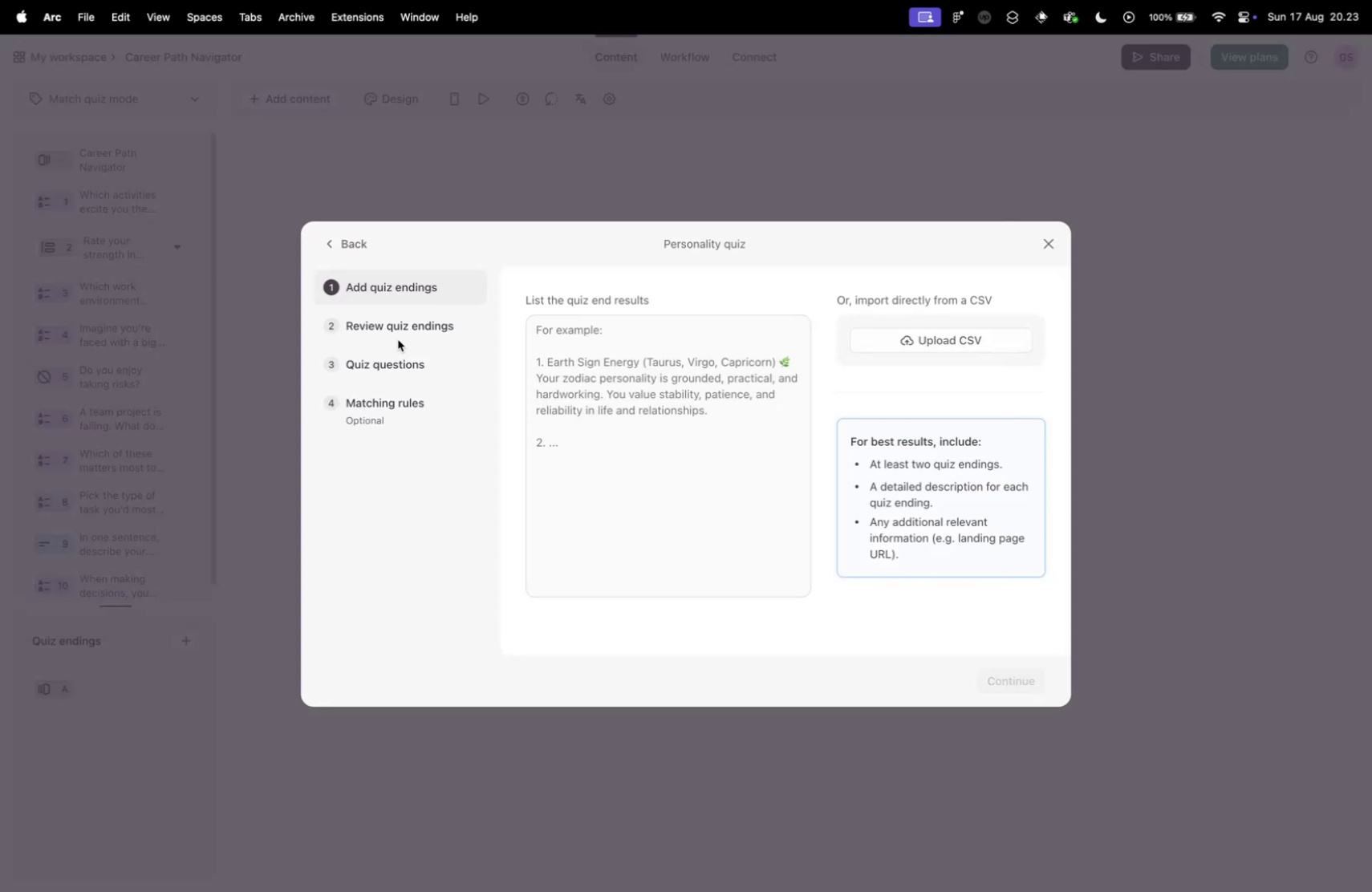 
double_click([380, 351])
 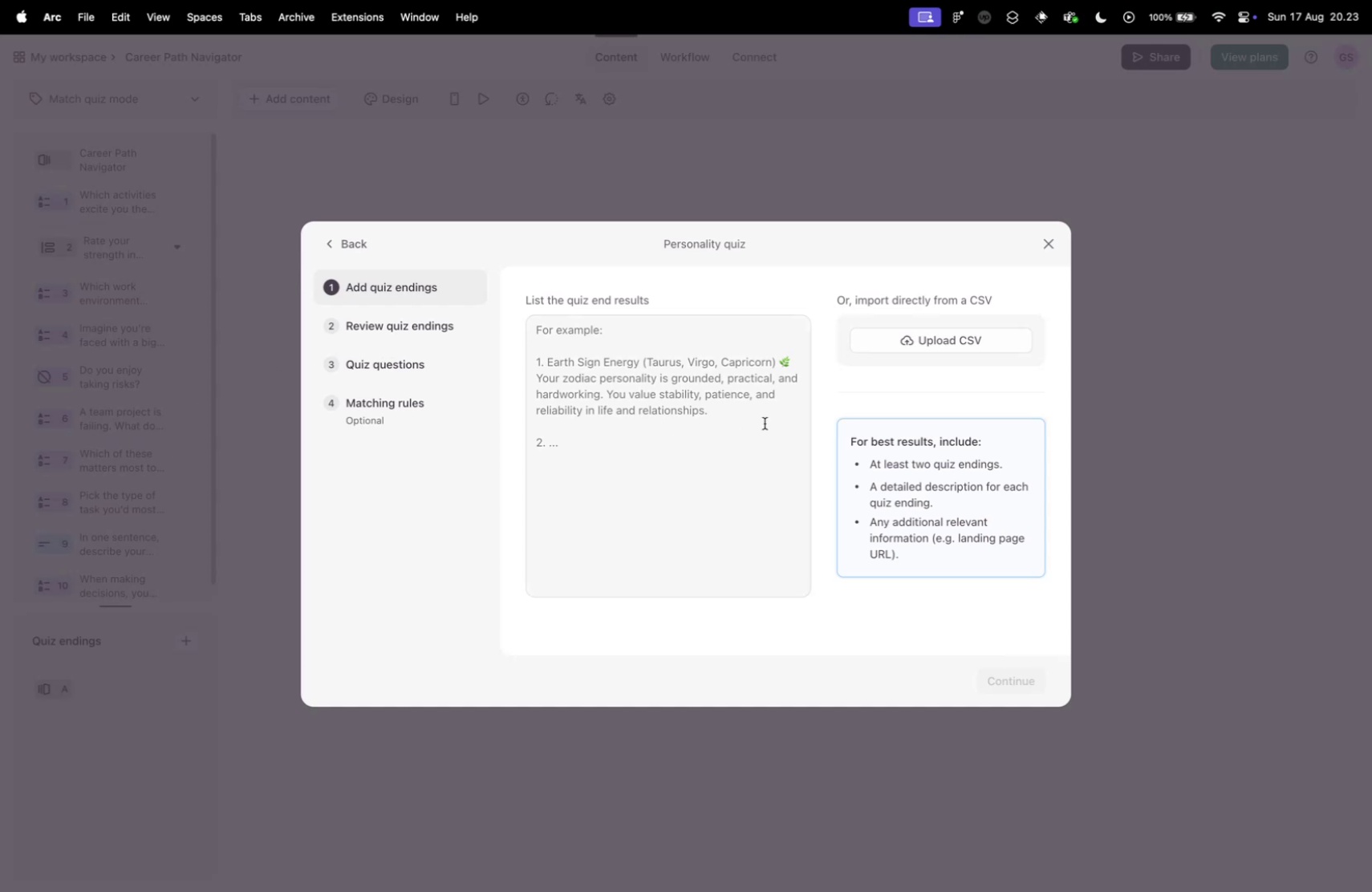 
double_click([622, 385])
 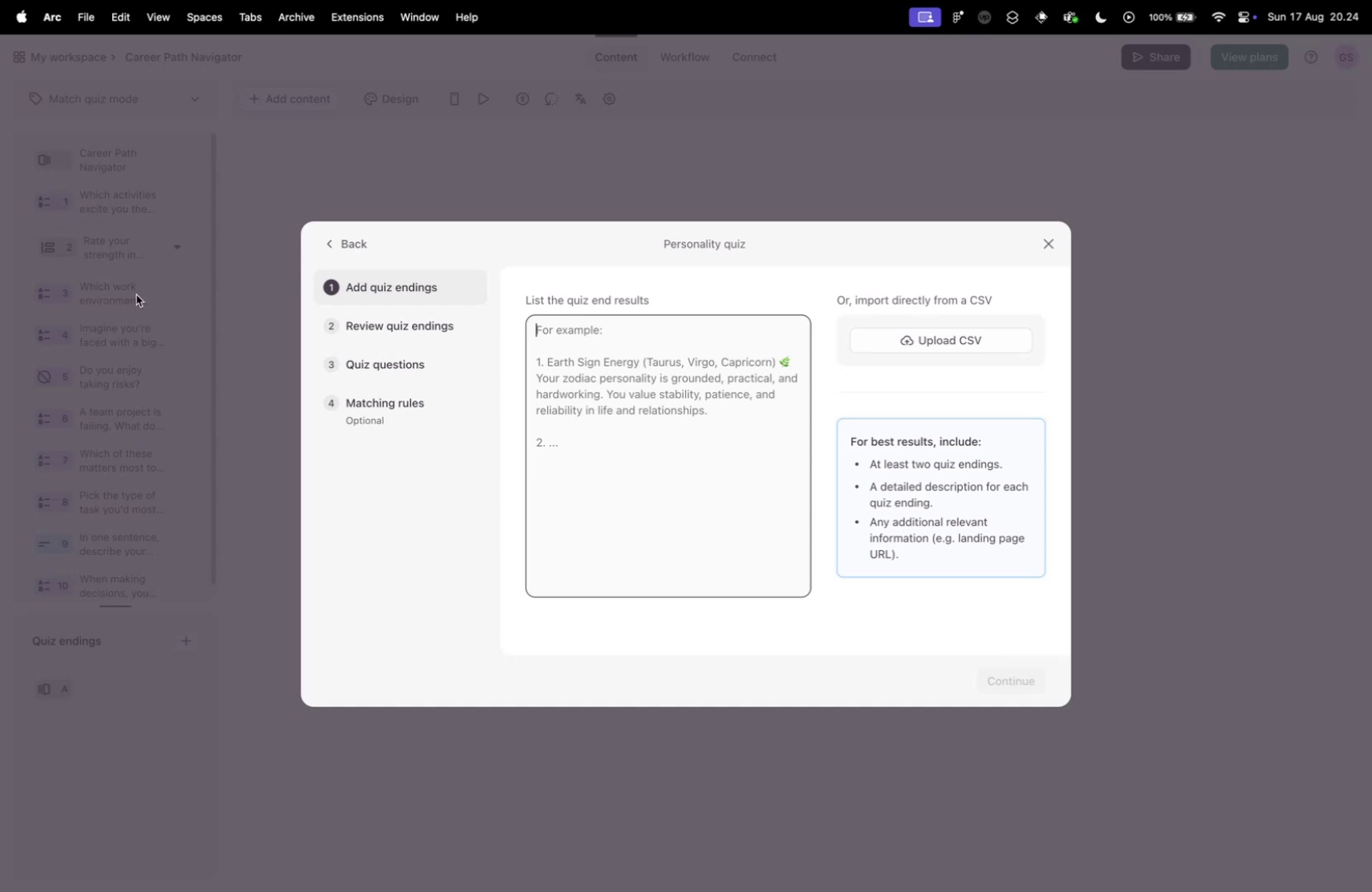 
wait(10.38)
 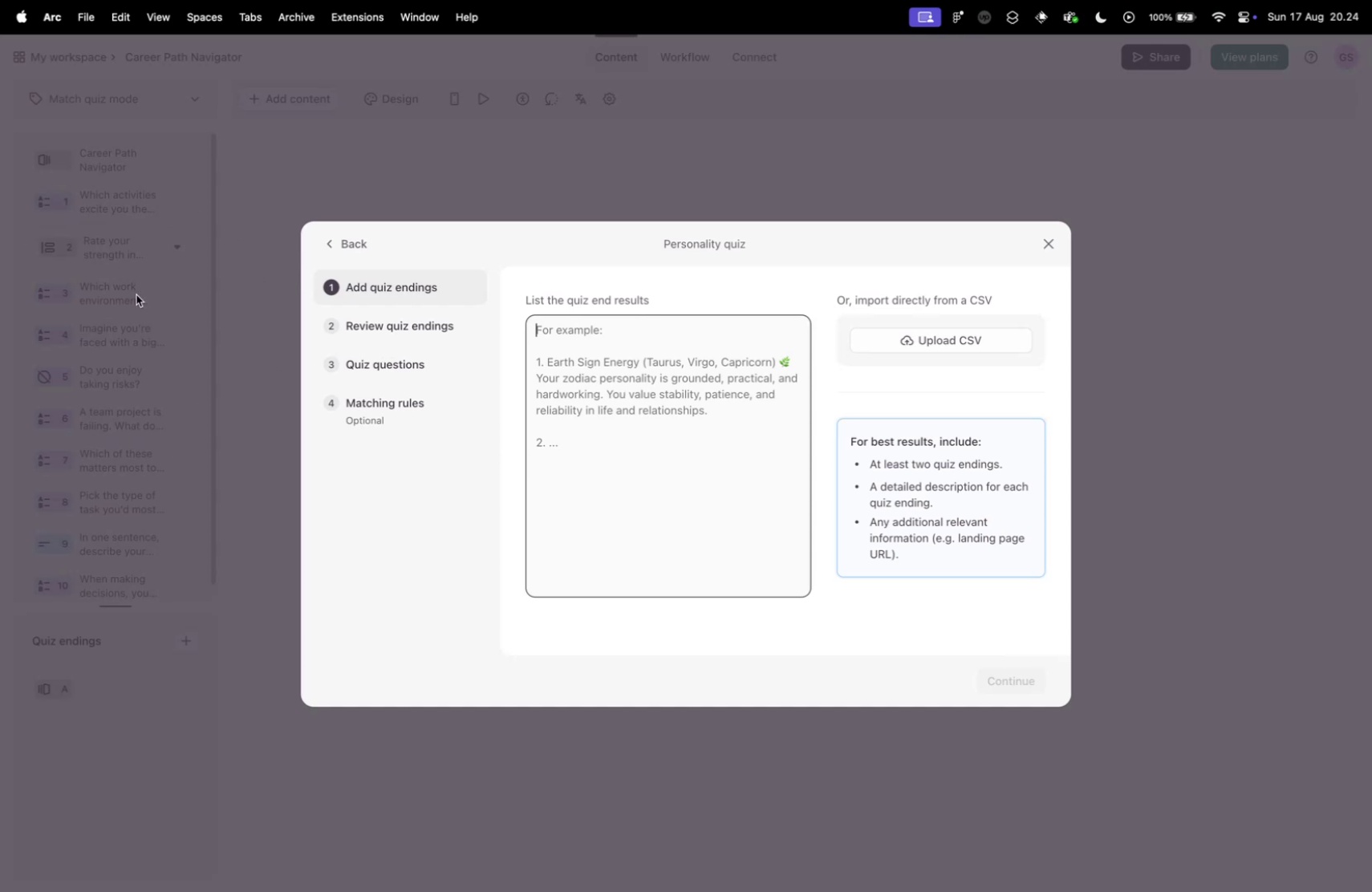 
left_click([364, 363])
 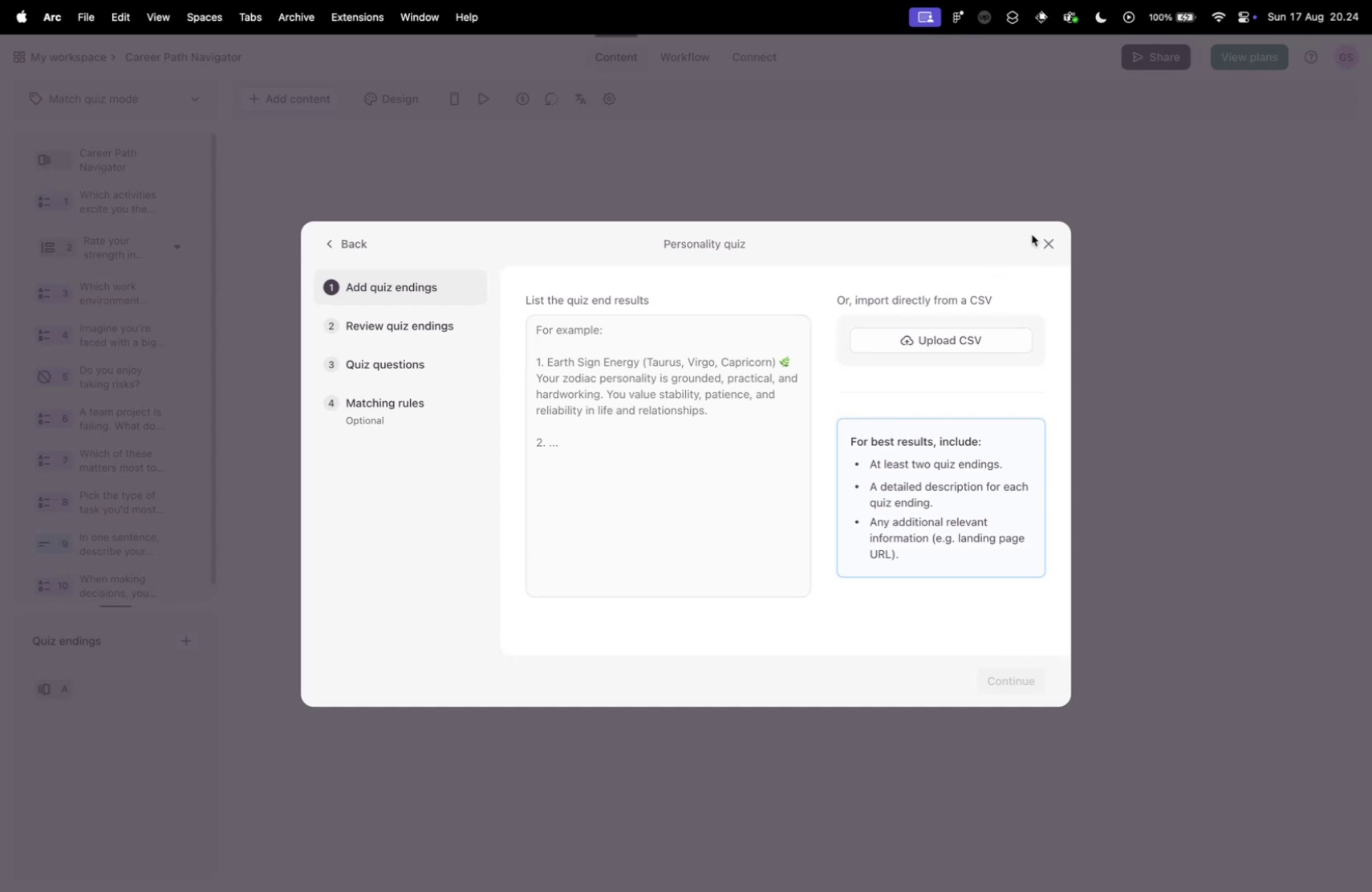 
double_click([1045, 244])
 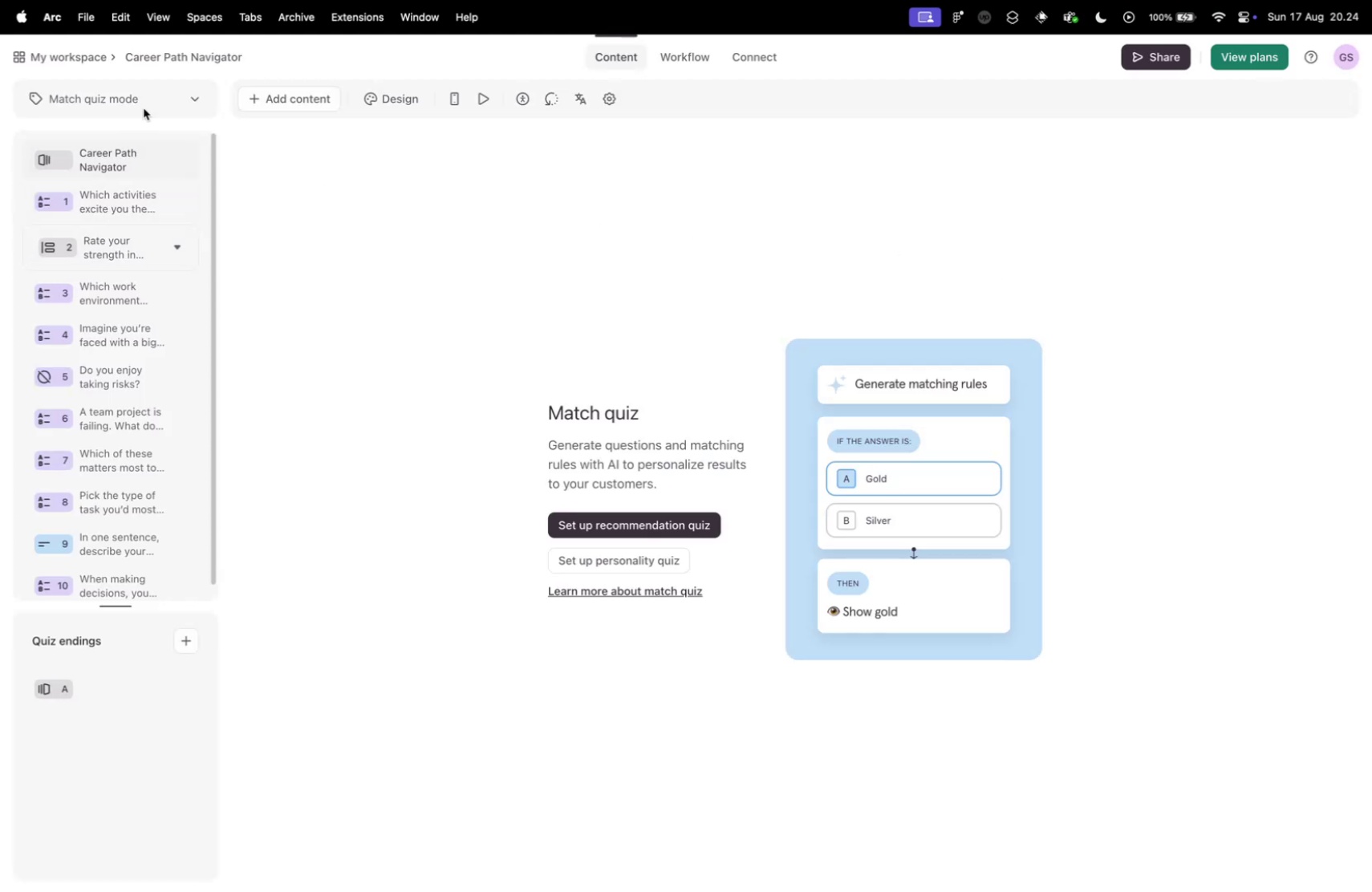 
left_click([176, 95])
 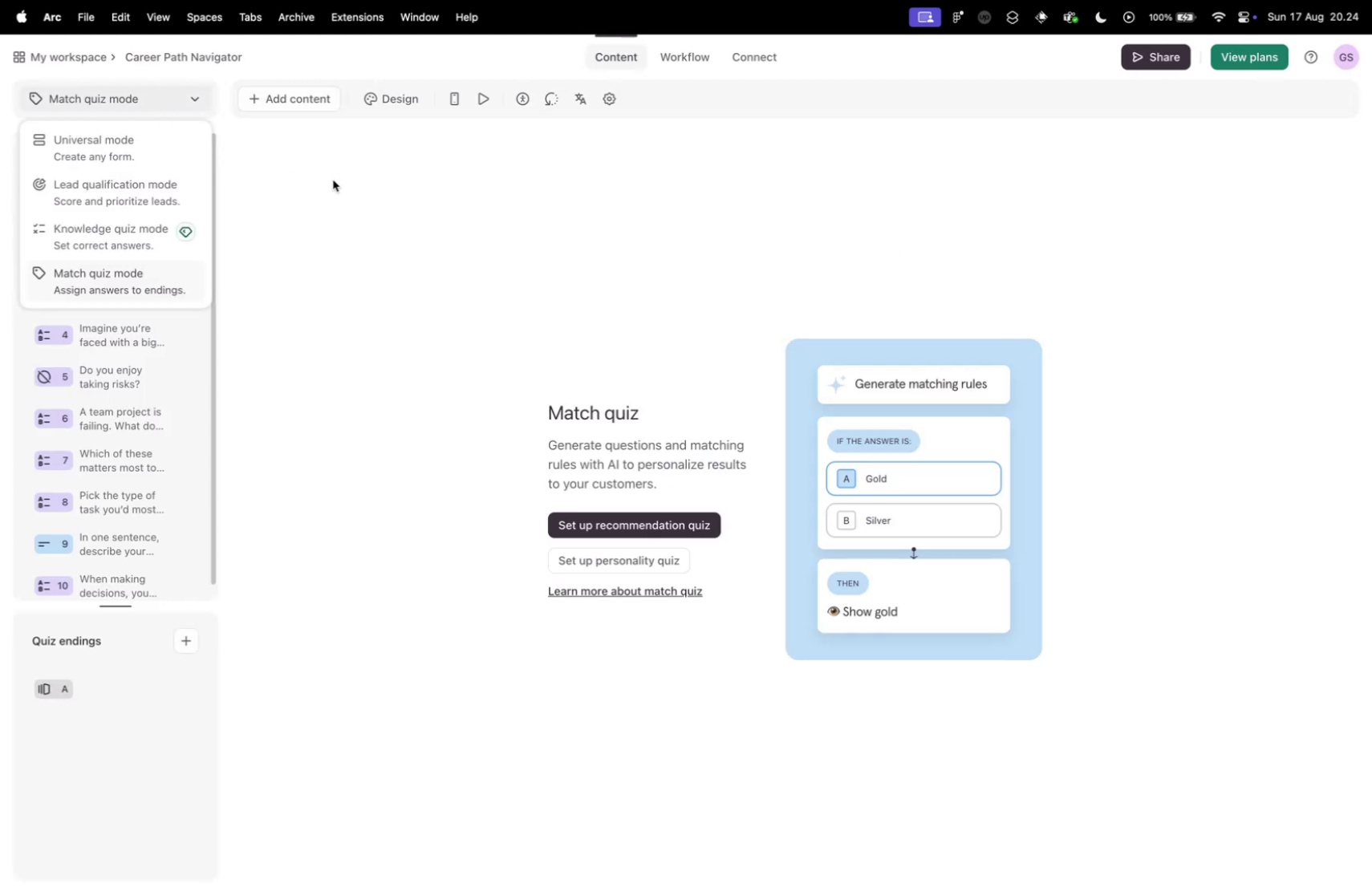 
left_click([333, 180])
 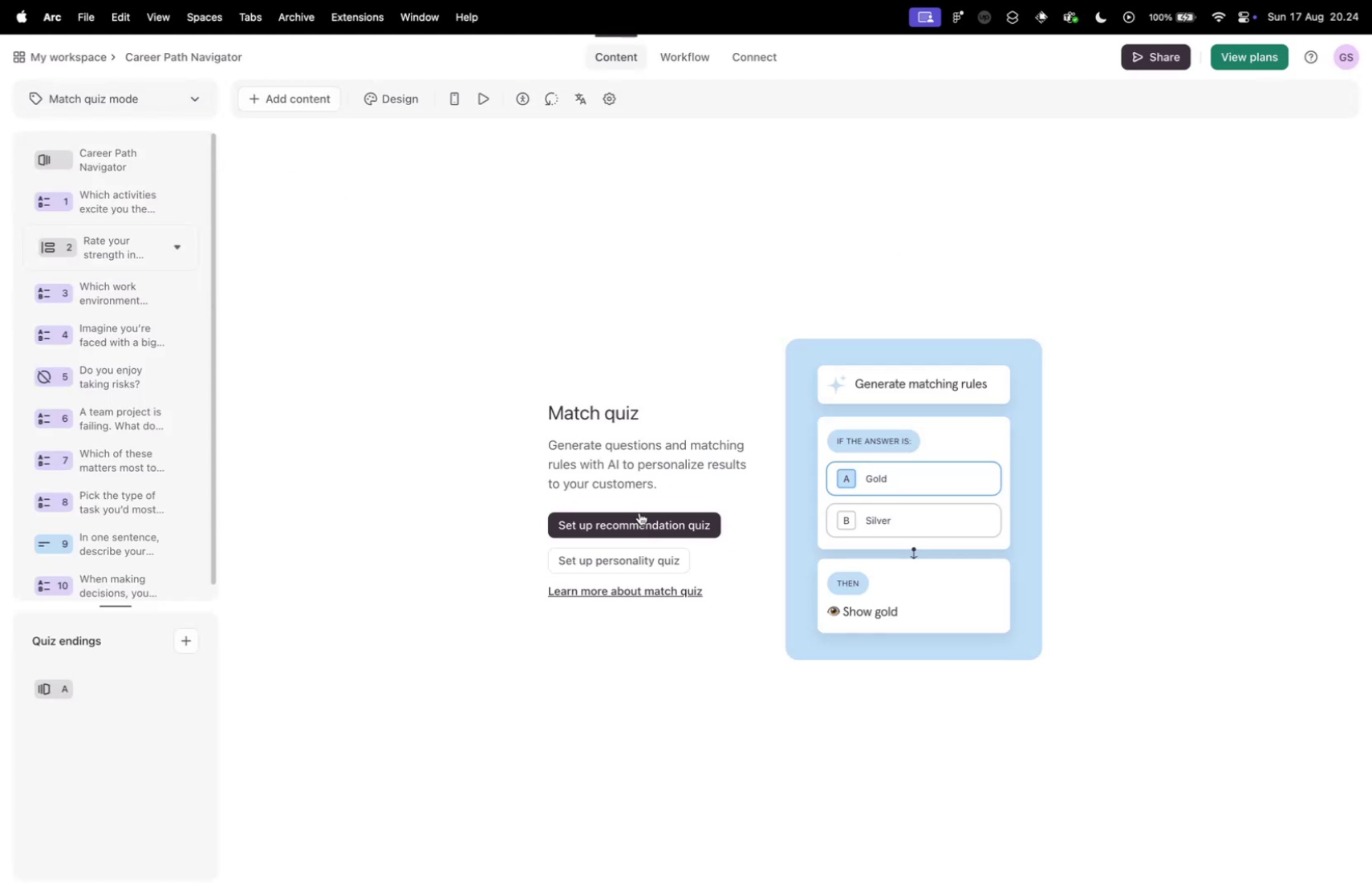 
left_click([643, 520])
 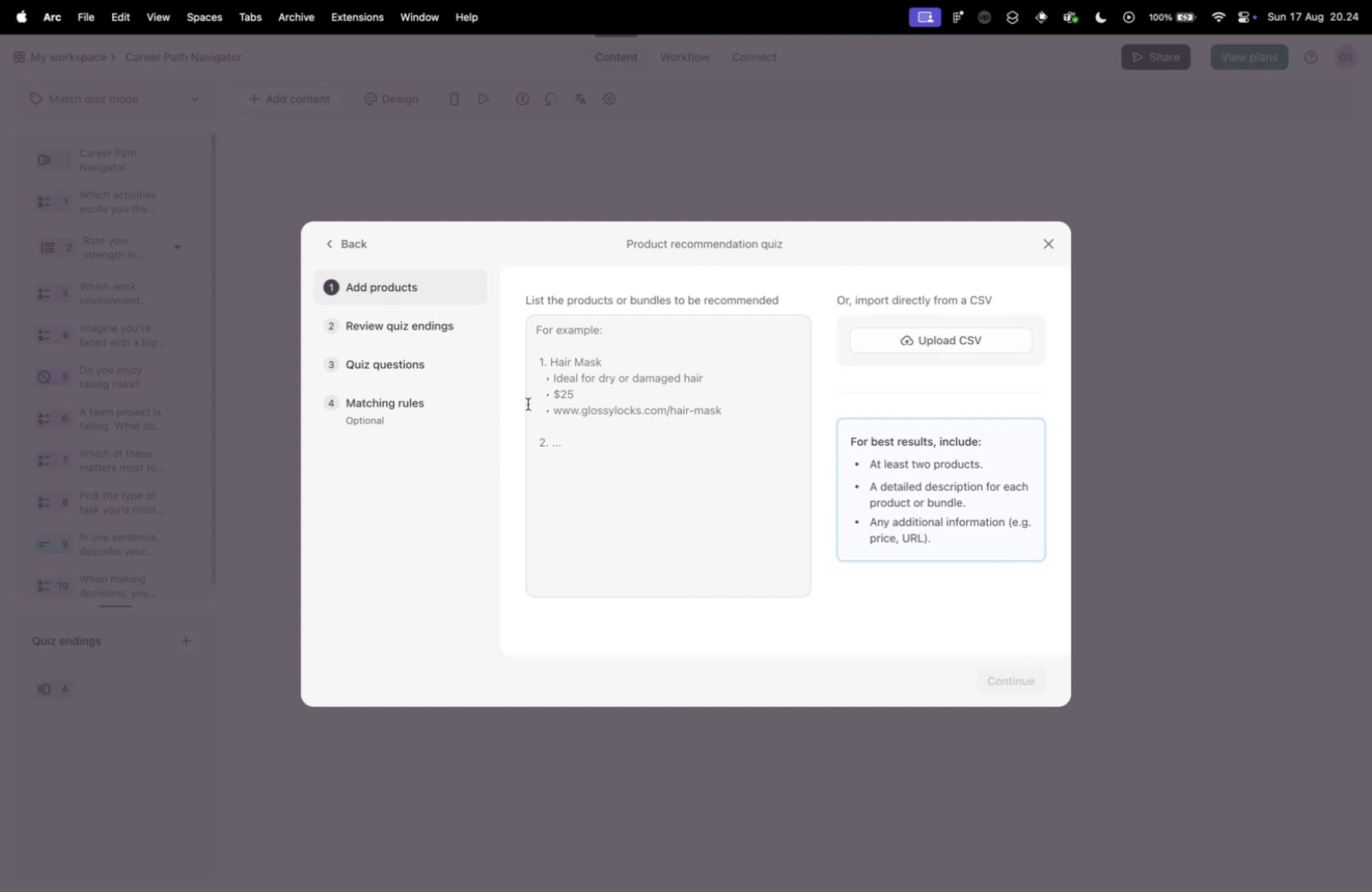 
left_click([588, 372])
 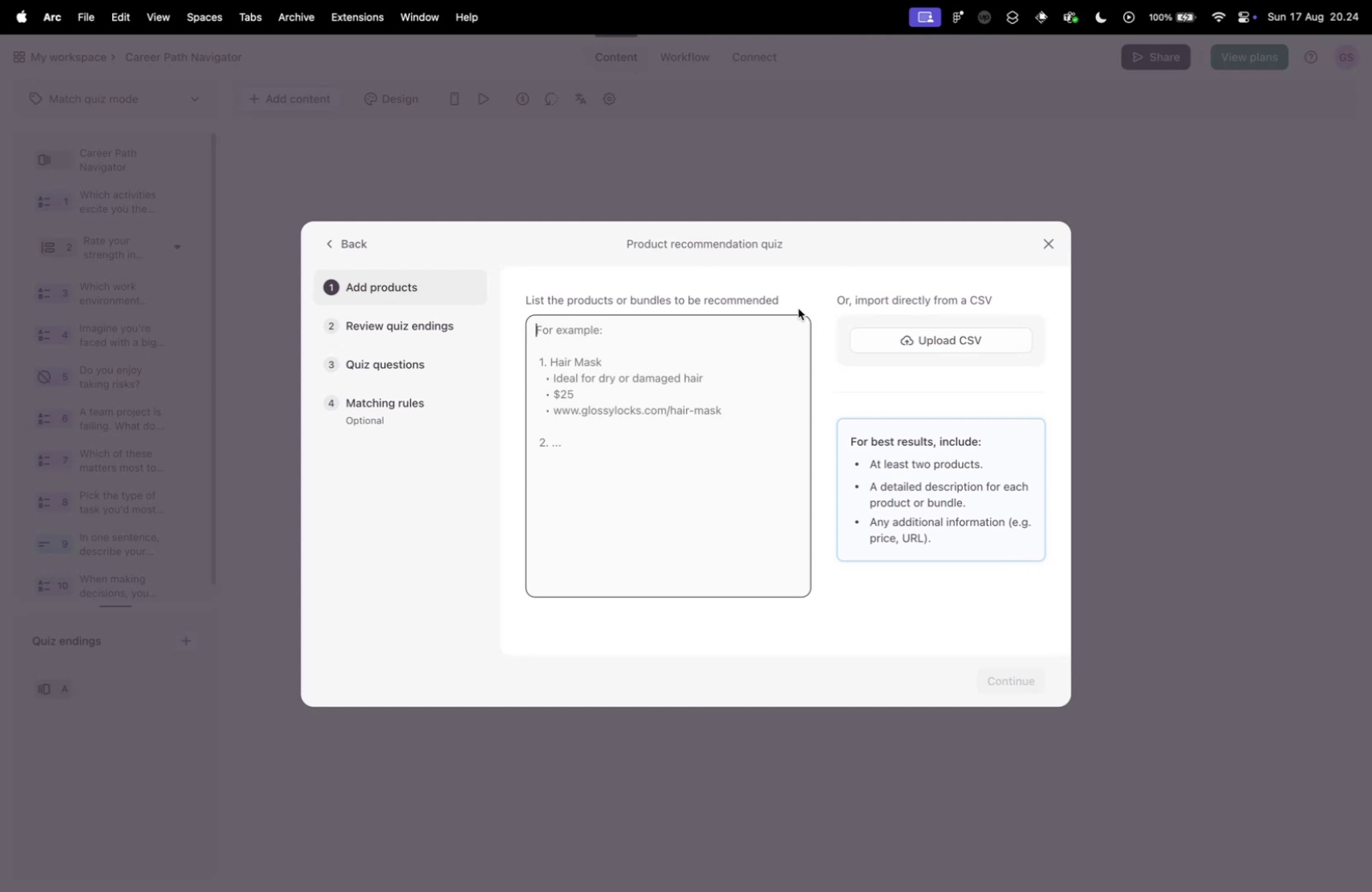 
wait(7.03)
 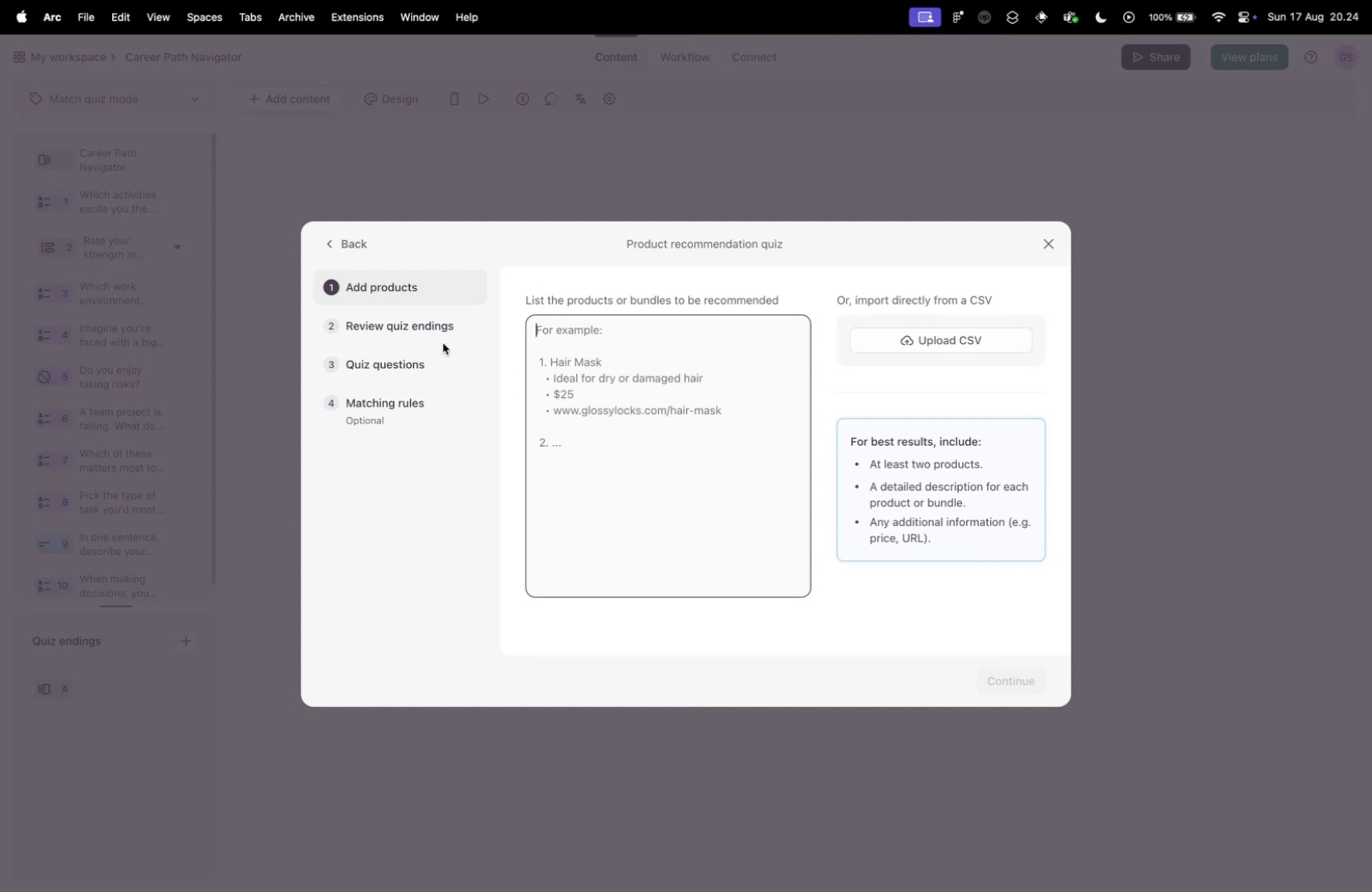 
double_click([334, 364])
 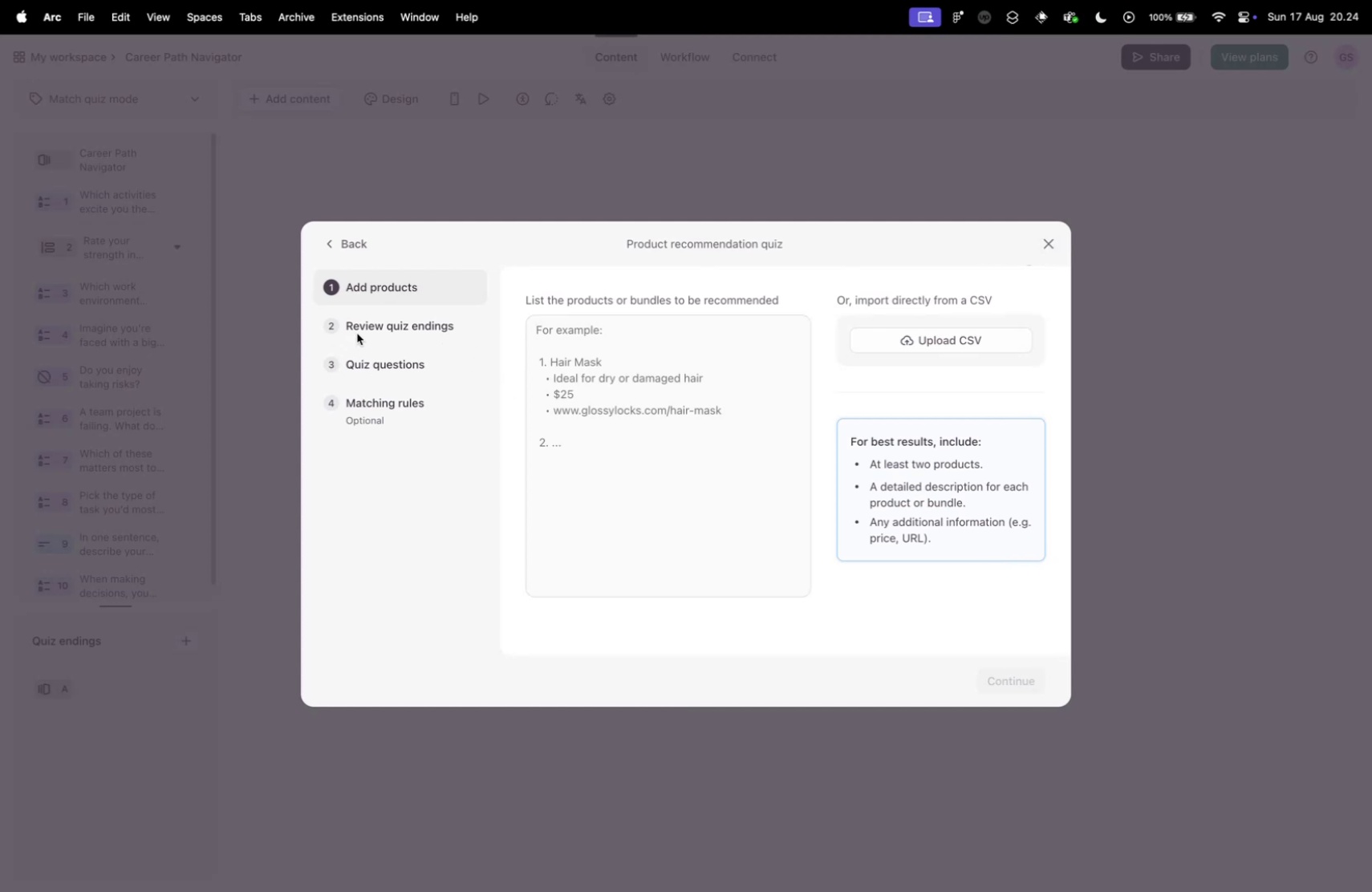 
triple_click([357, 333])
 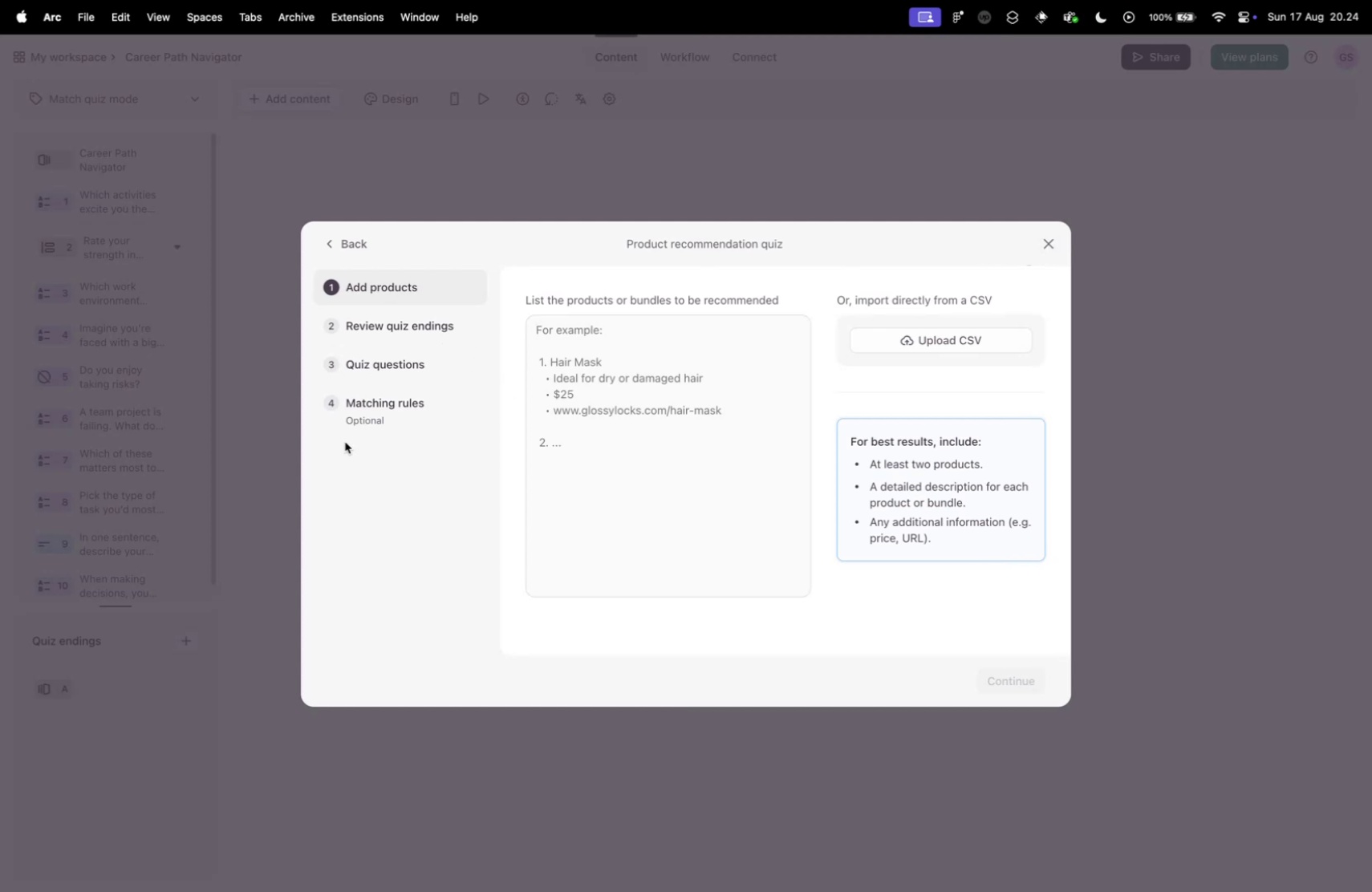 
triple_click([345, 441])
 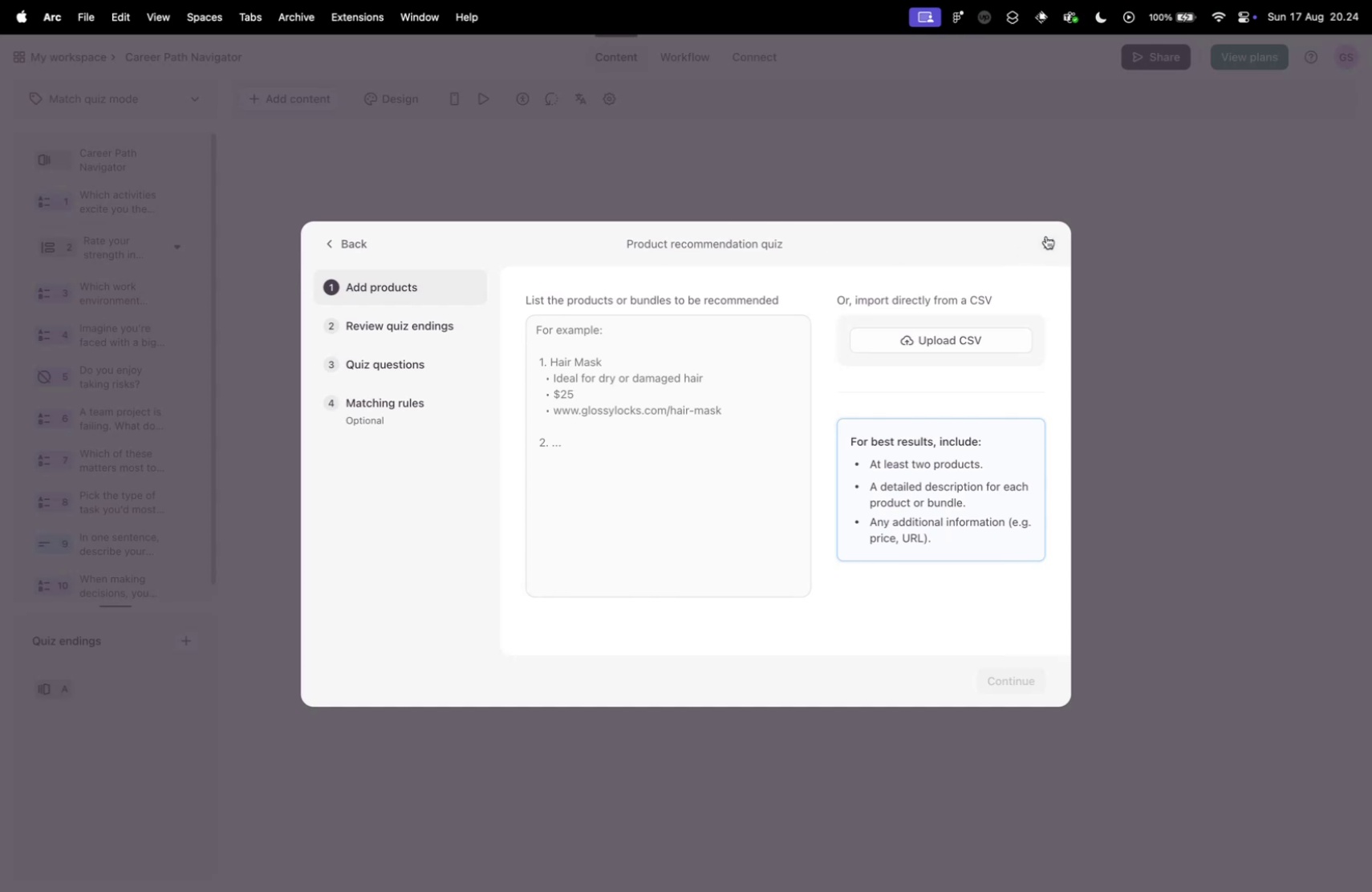 
left_click([1055, 242])
 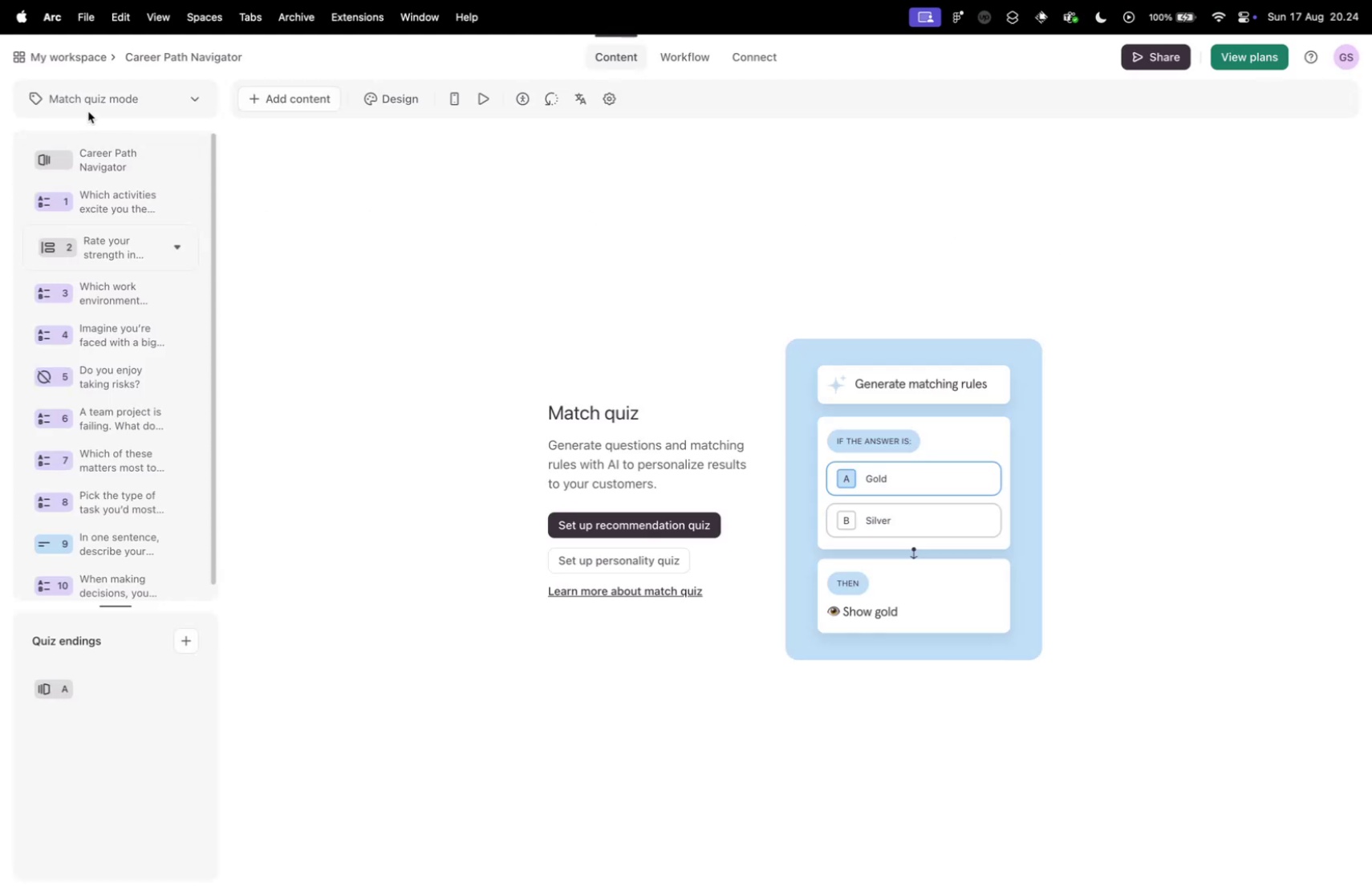 
left_click([95, 107])
 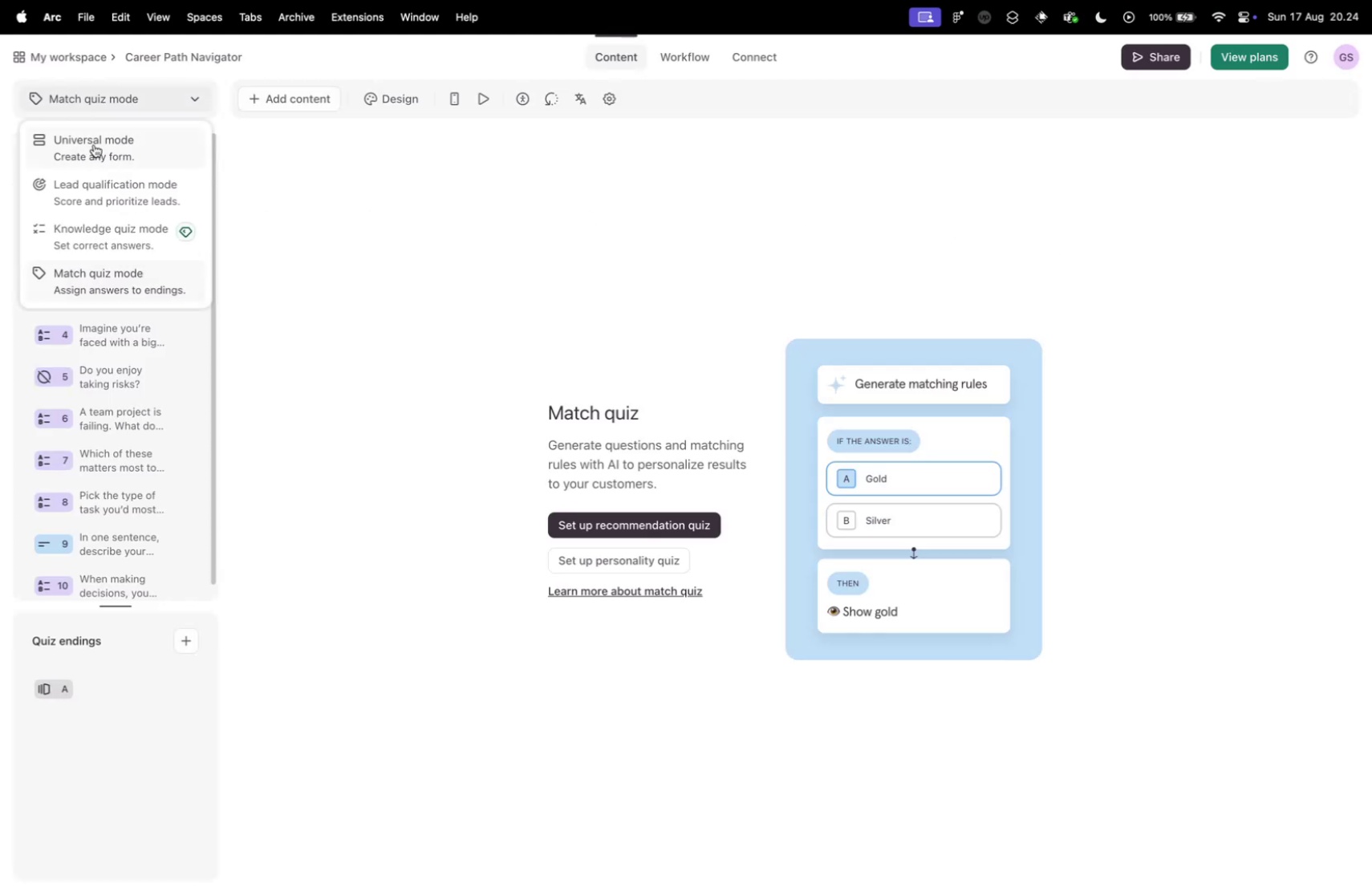 
left_click([94, 144])
 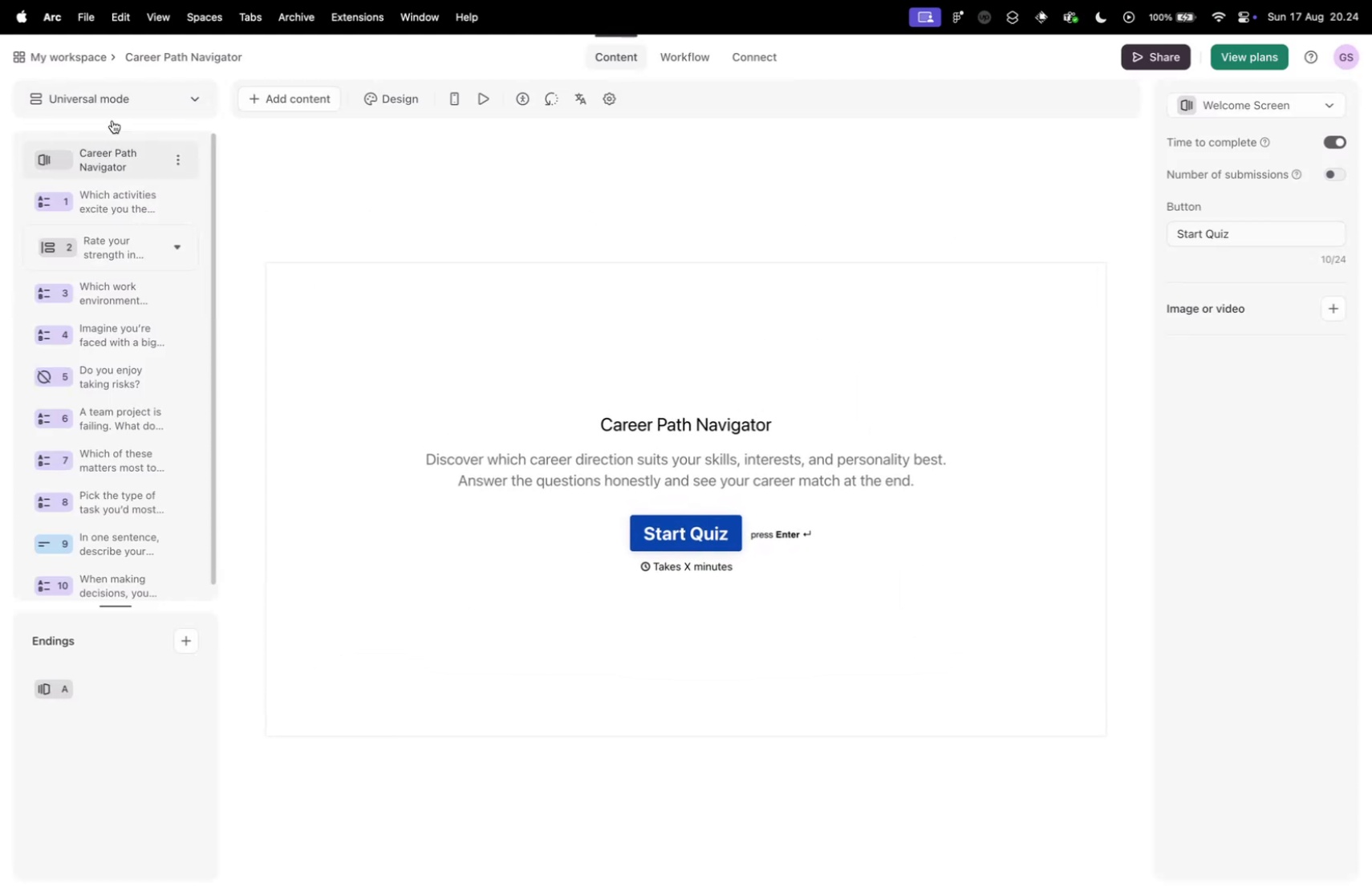 
left_click([112, 98])
 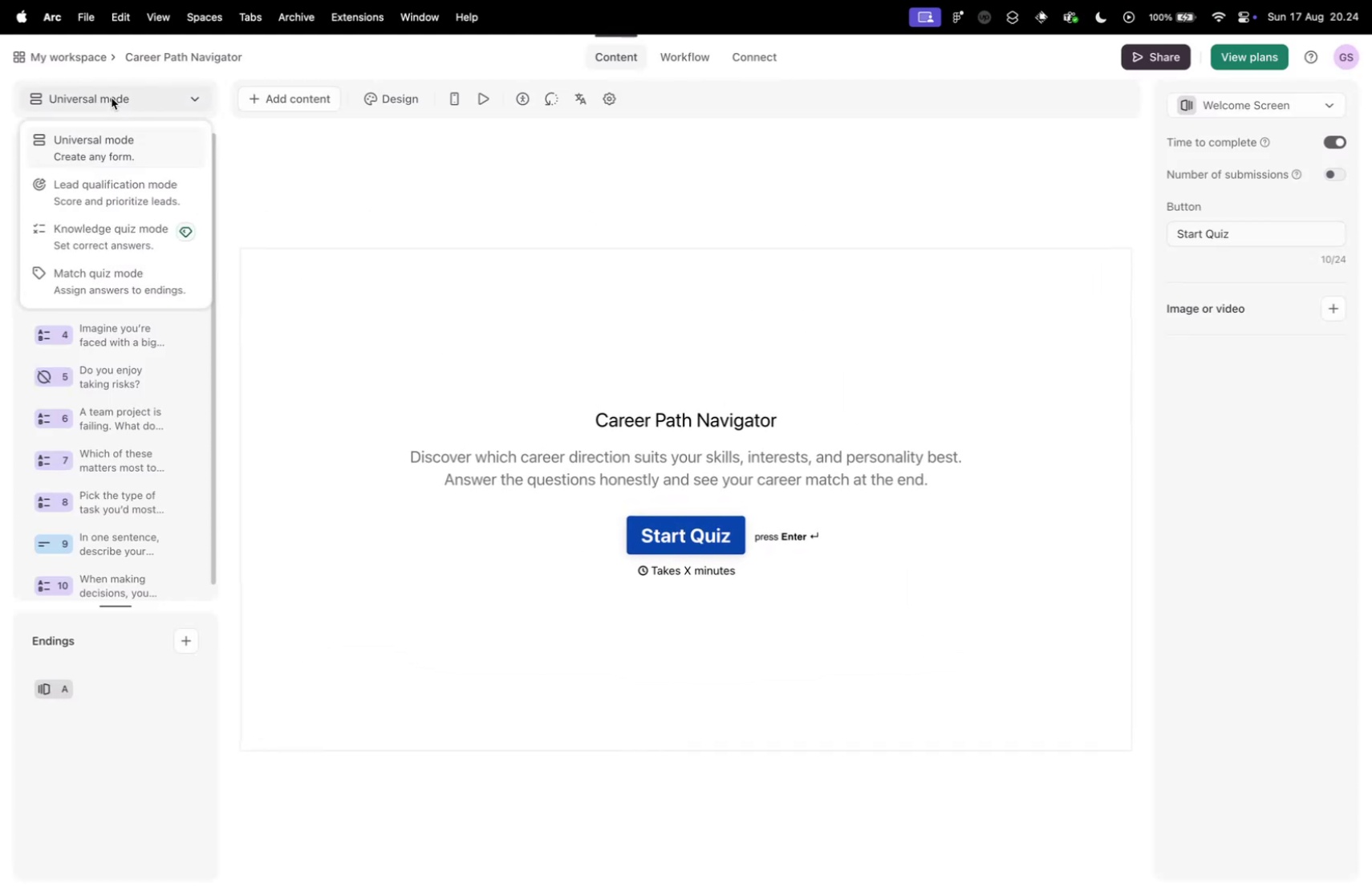 
left_click([112, 98])
 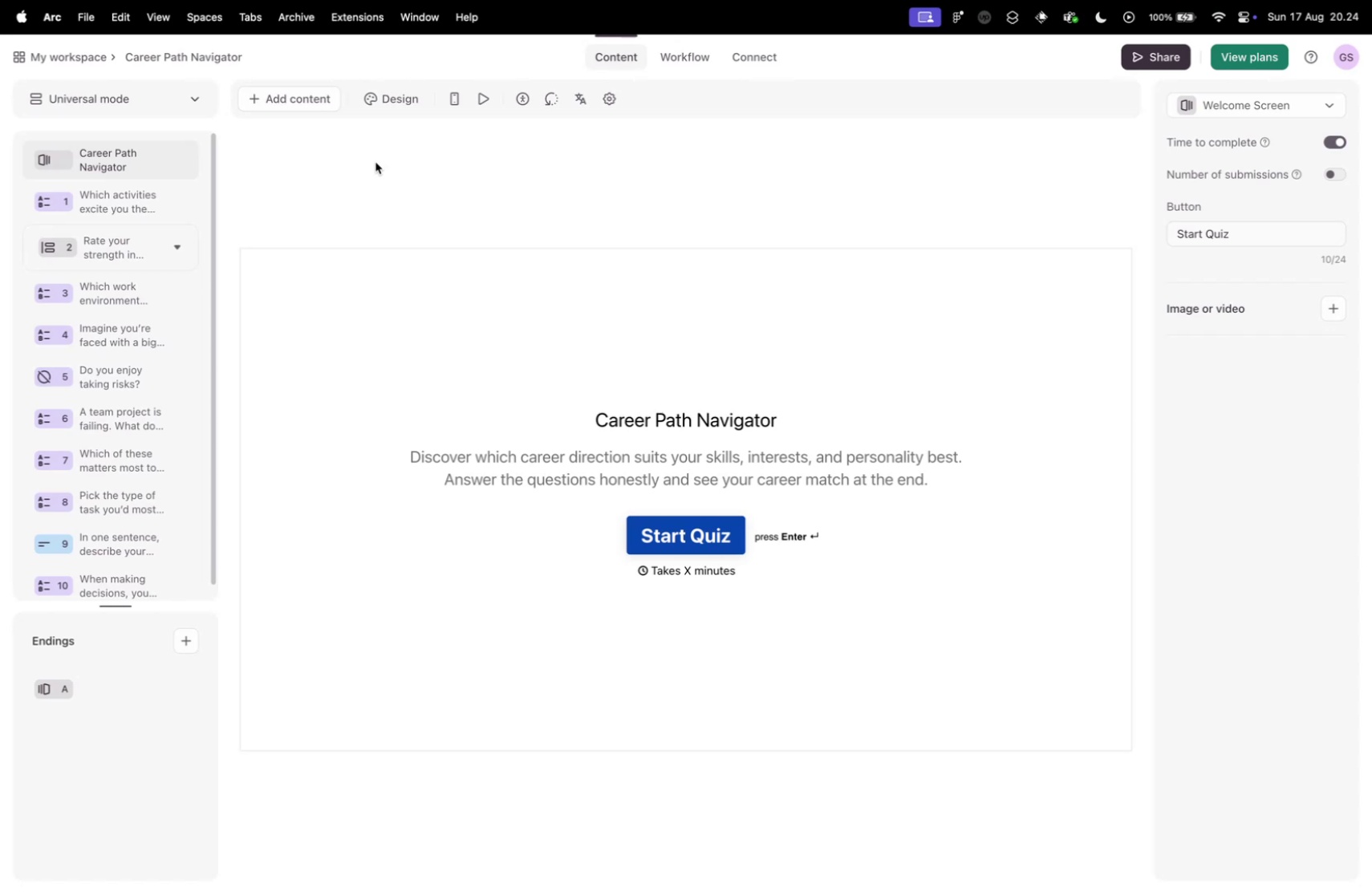 
left_click([83, 198])
 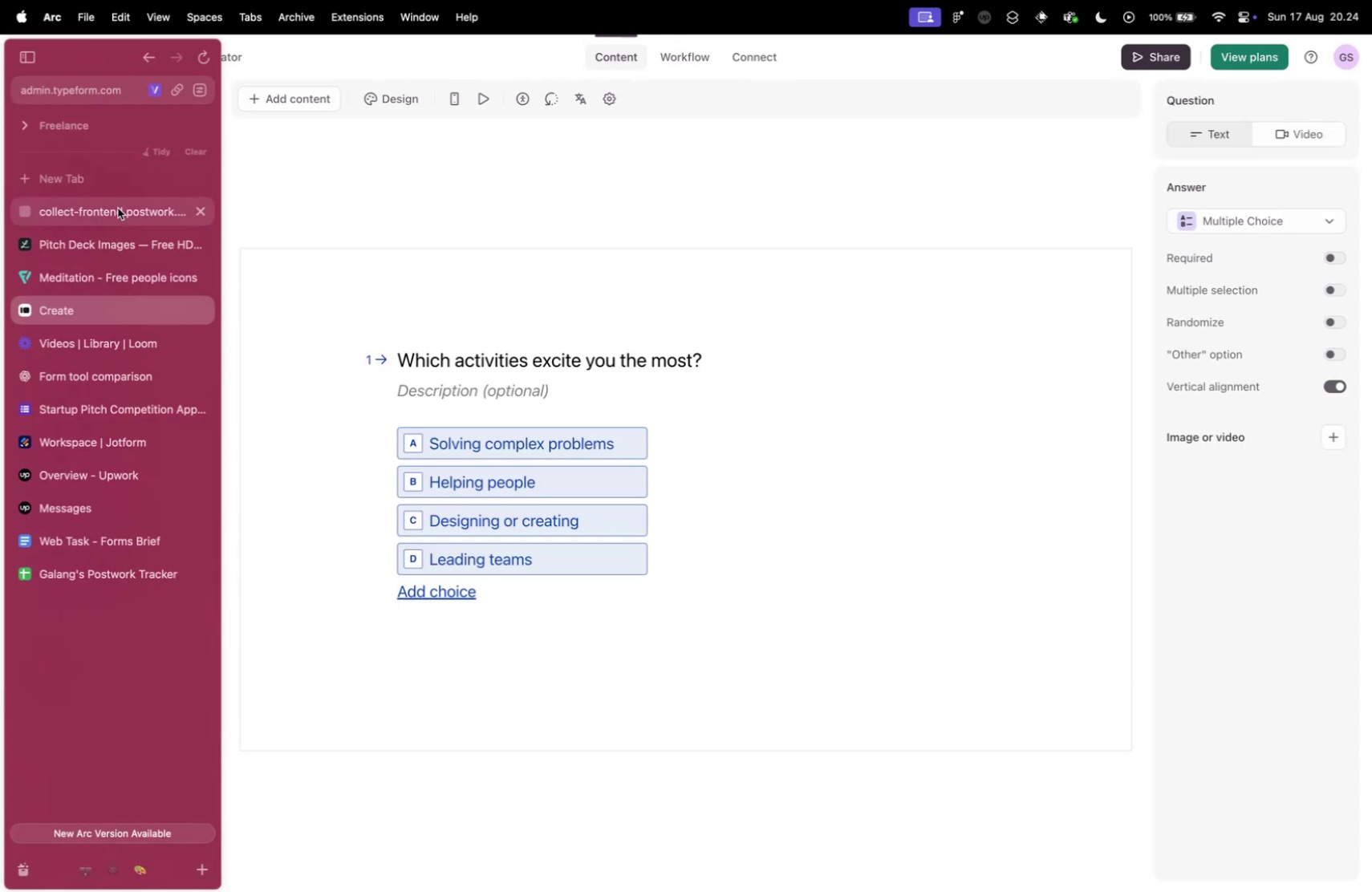 
left_click([118, 213])
 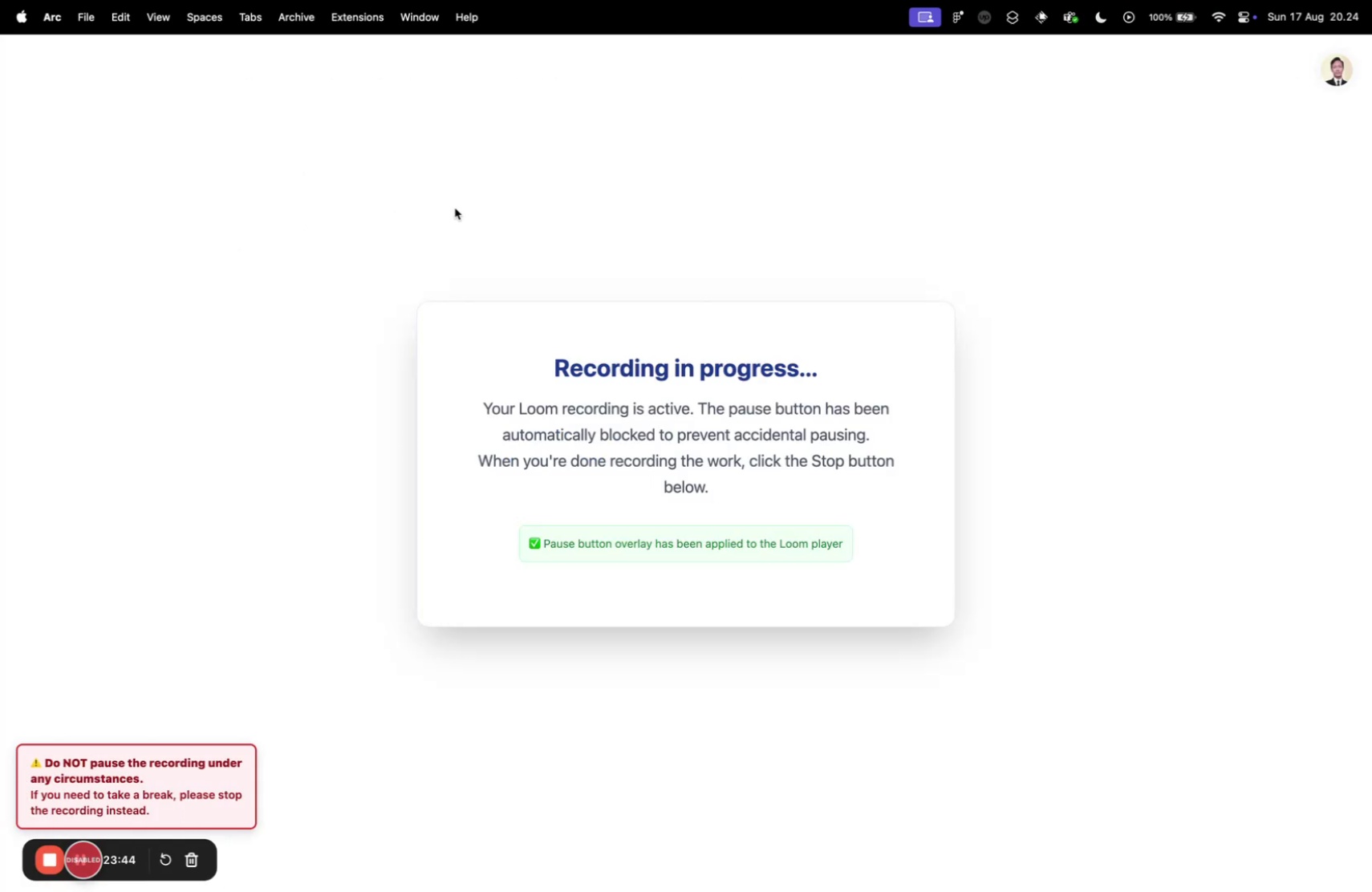 
mouse_move([34, 234])
 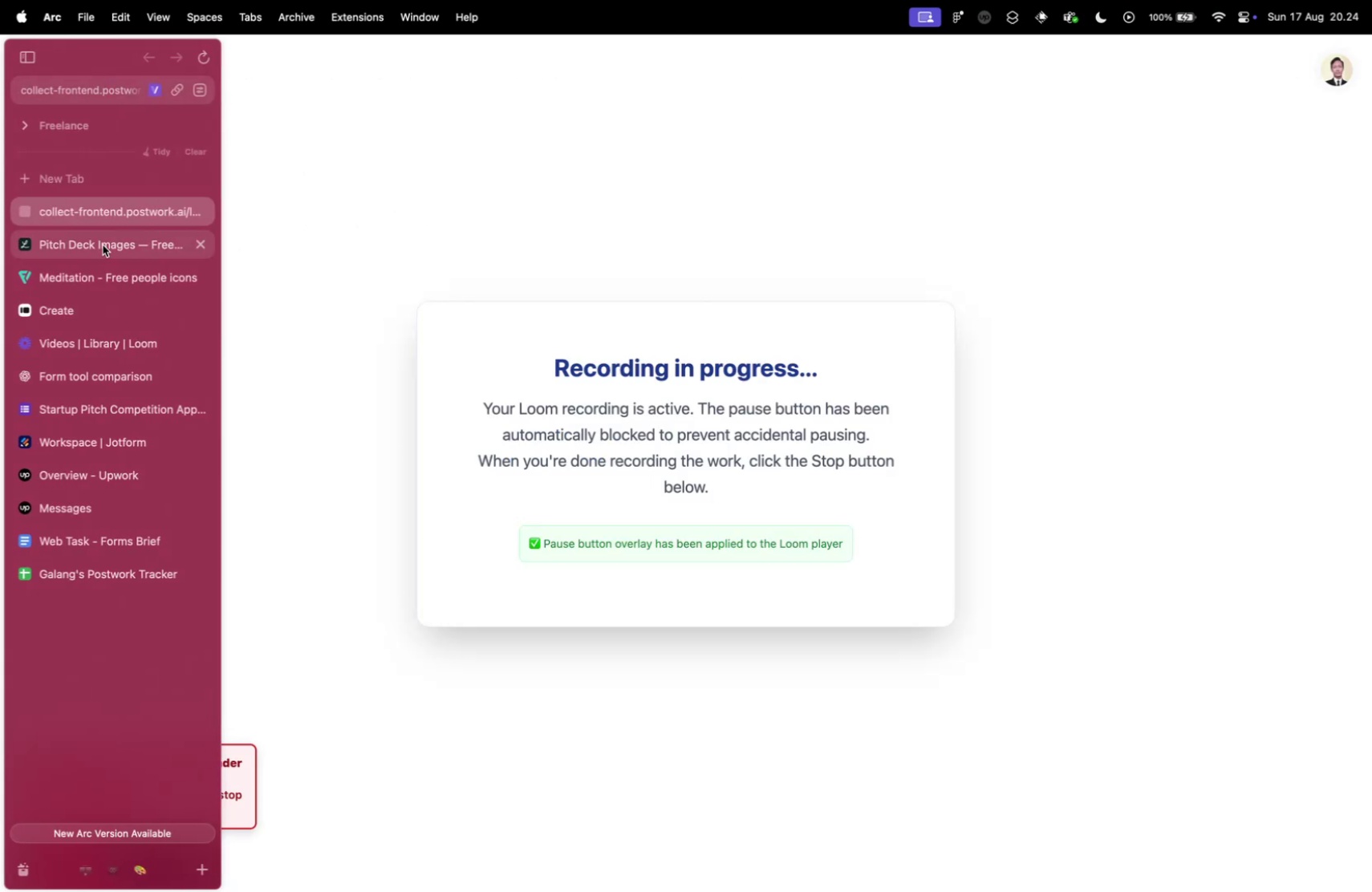 
key(Control+ControlLeft)
 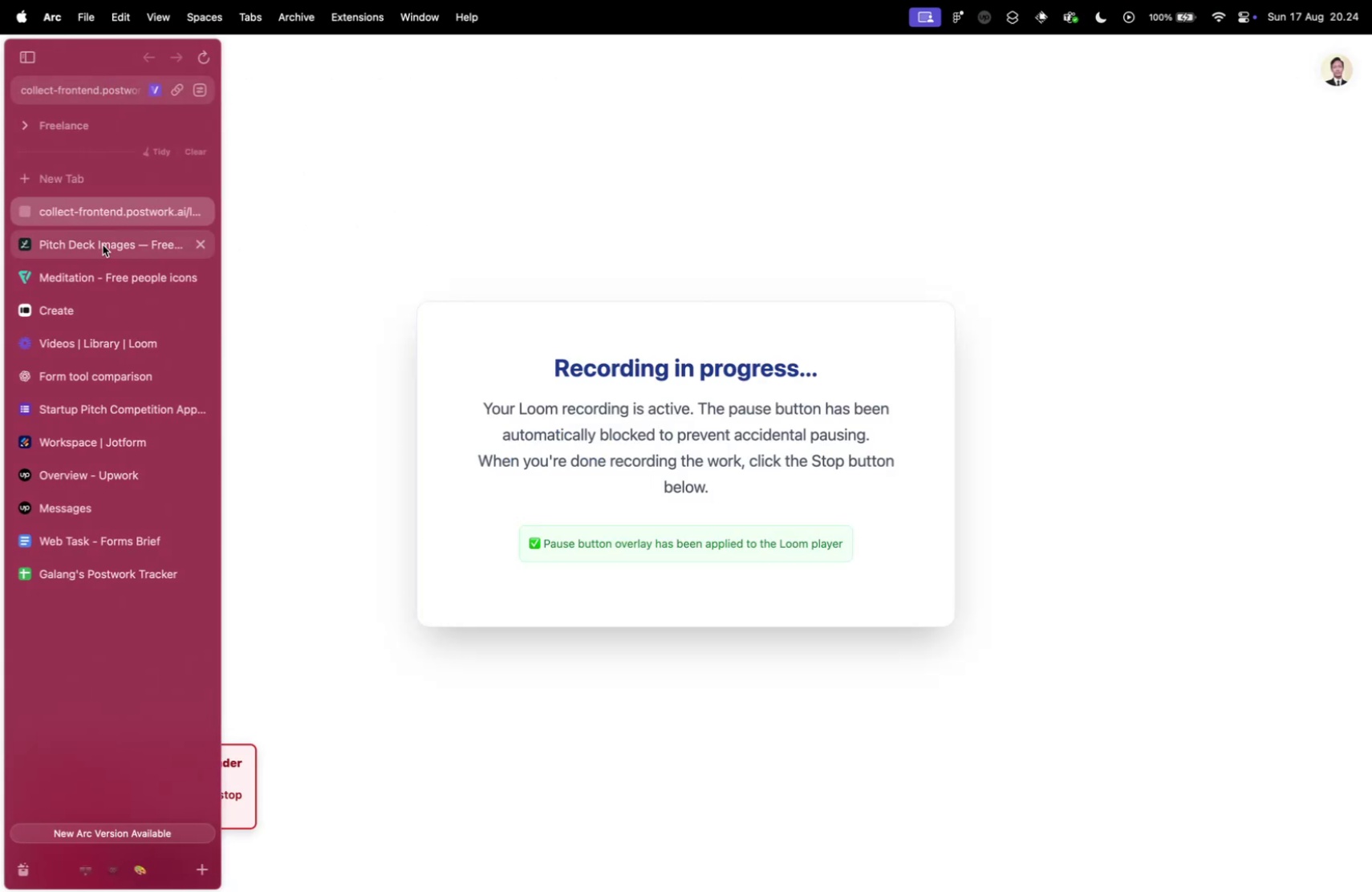 
key(Control+Tab)
 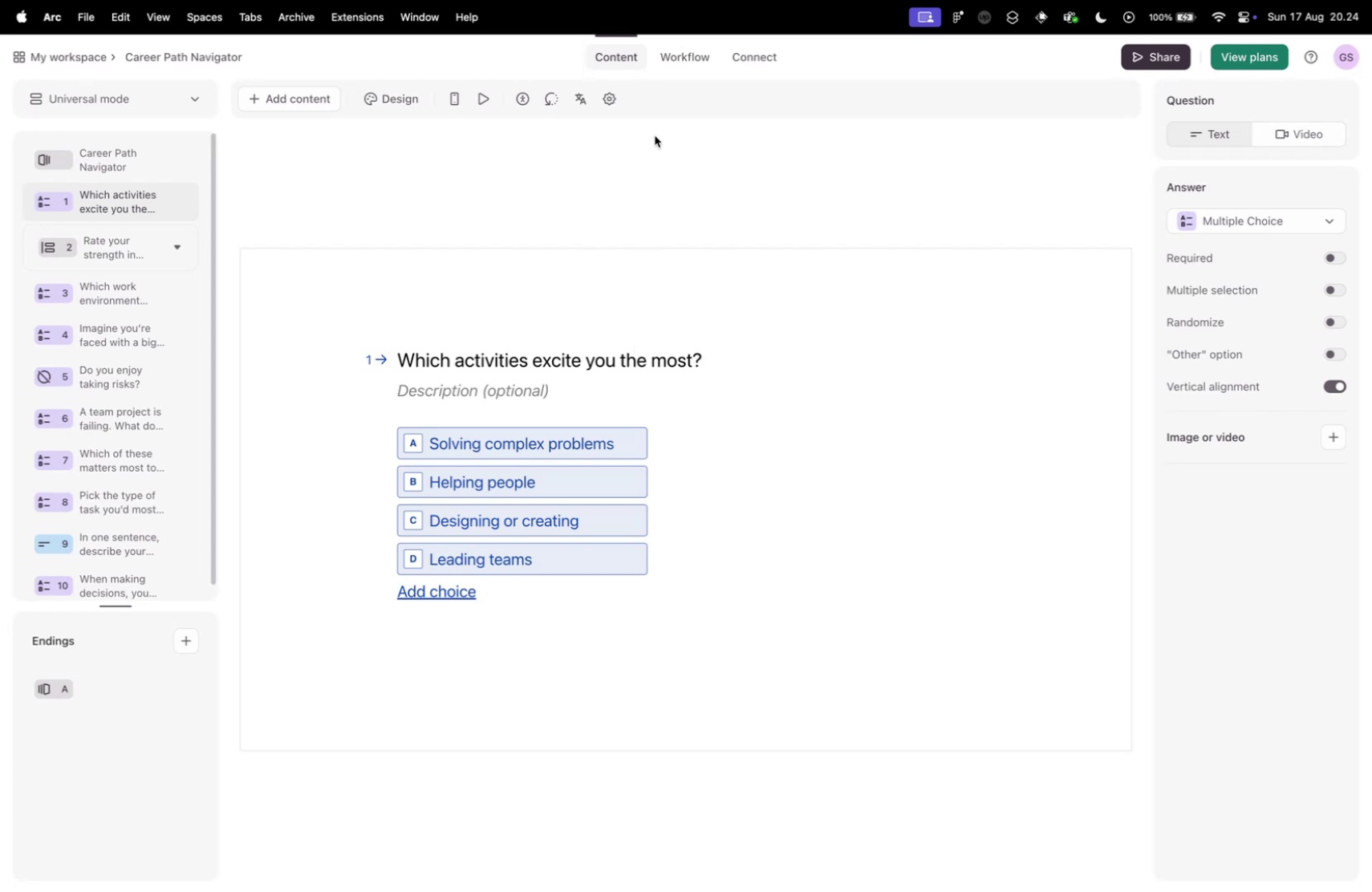 
wait(6.12)
 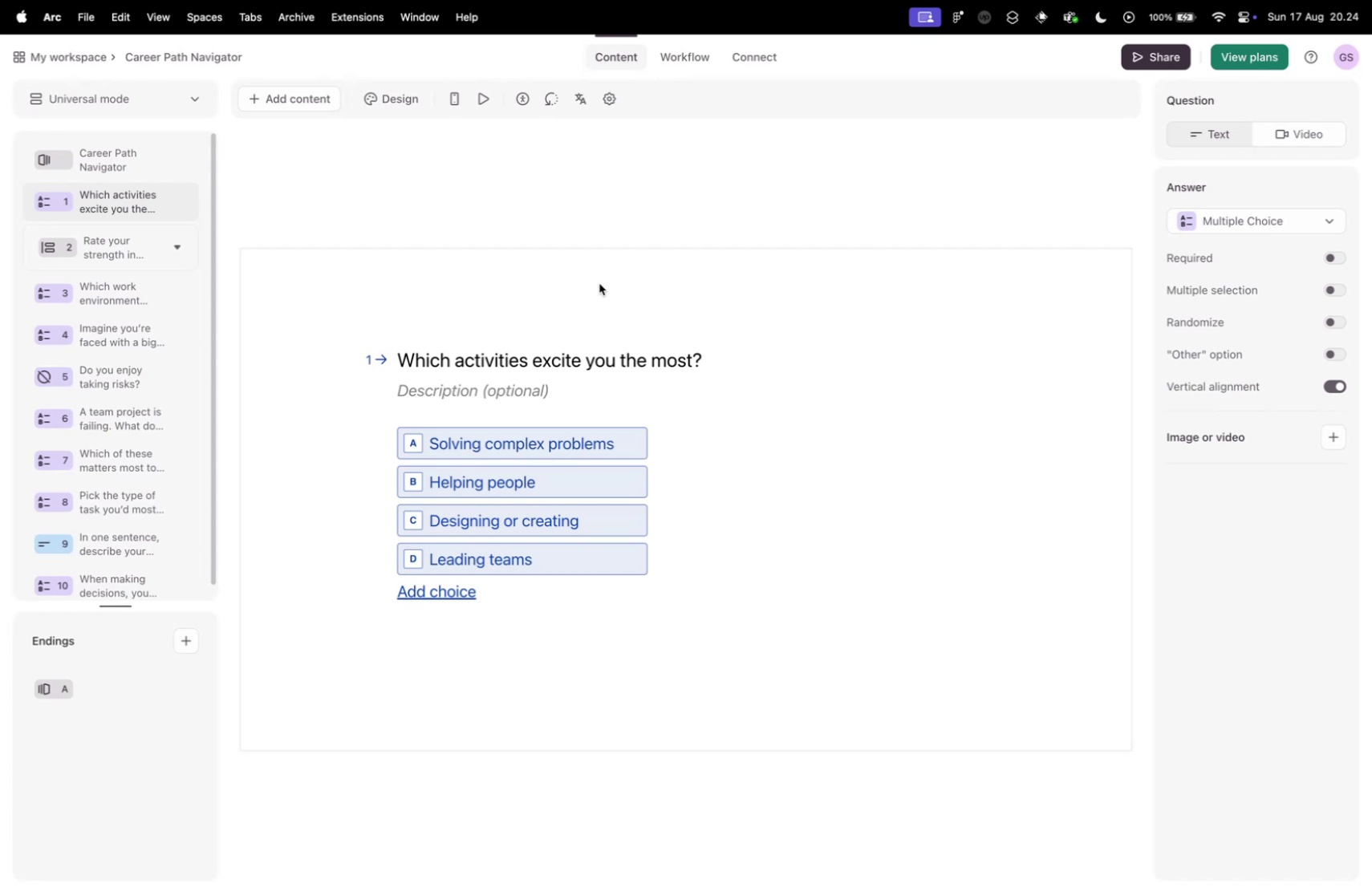 
scroll: coordinate [422, 387], scroll_direction: down, amount: 5.0
 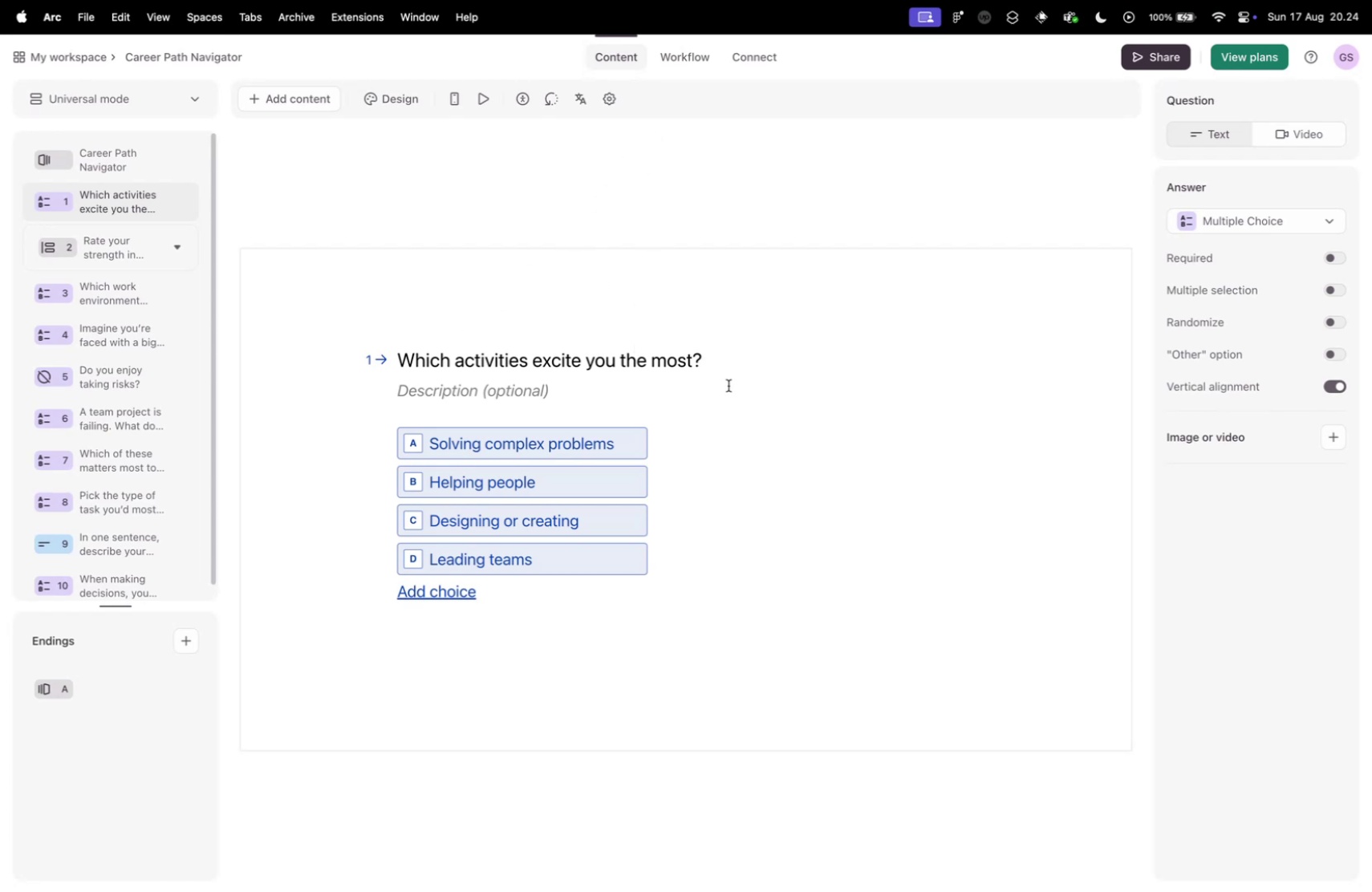 
scroll: coordinate [109, 233], scroll_direction: up, amount: 22.0
 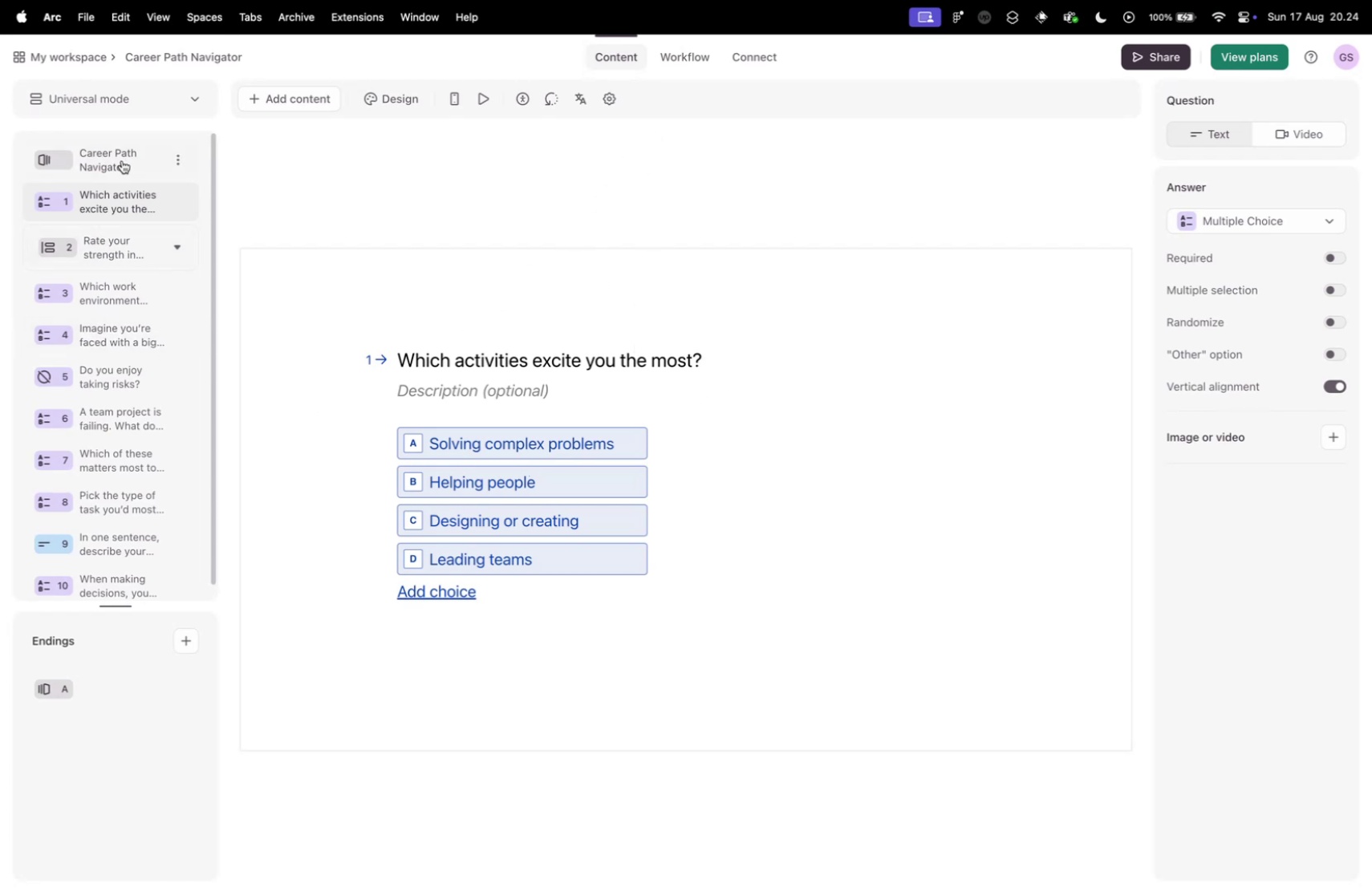 
left_click([122, 160])
 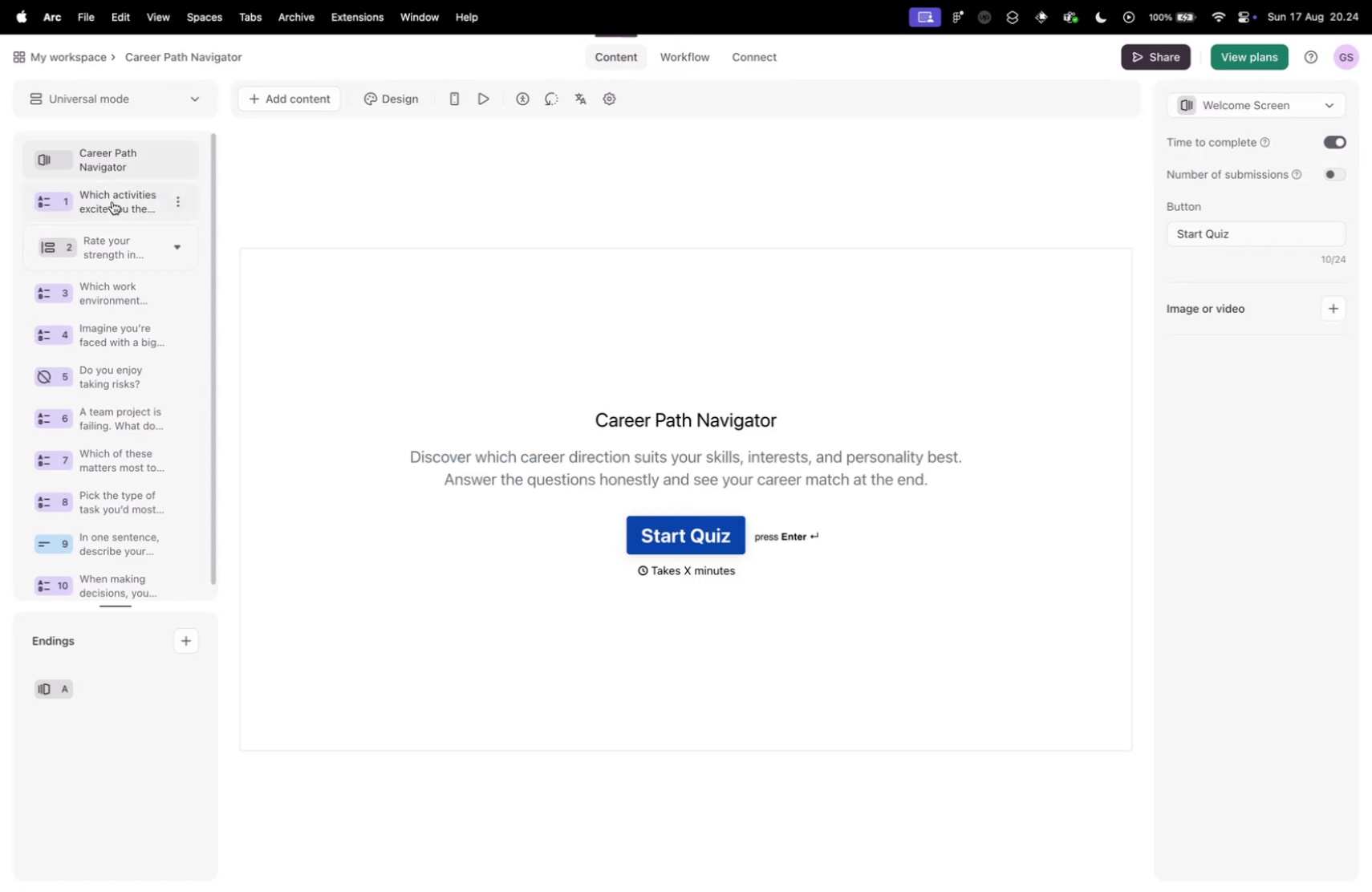 
left_click([112, 201])
 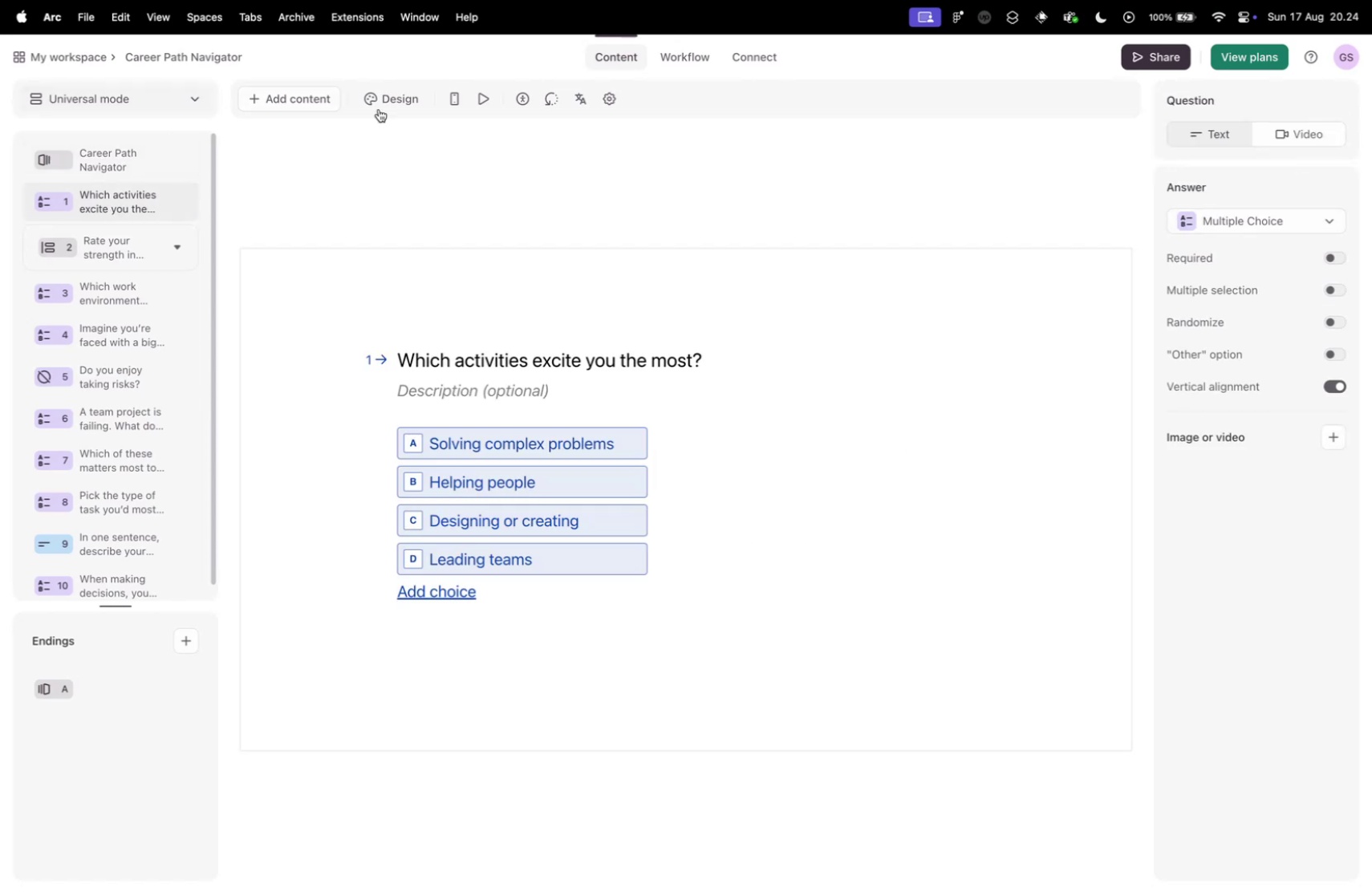 
left_click([688, 63])
 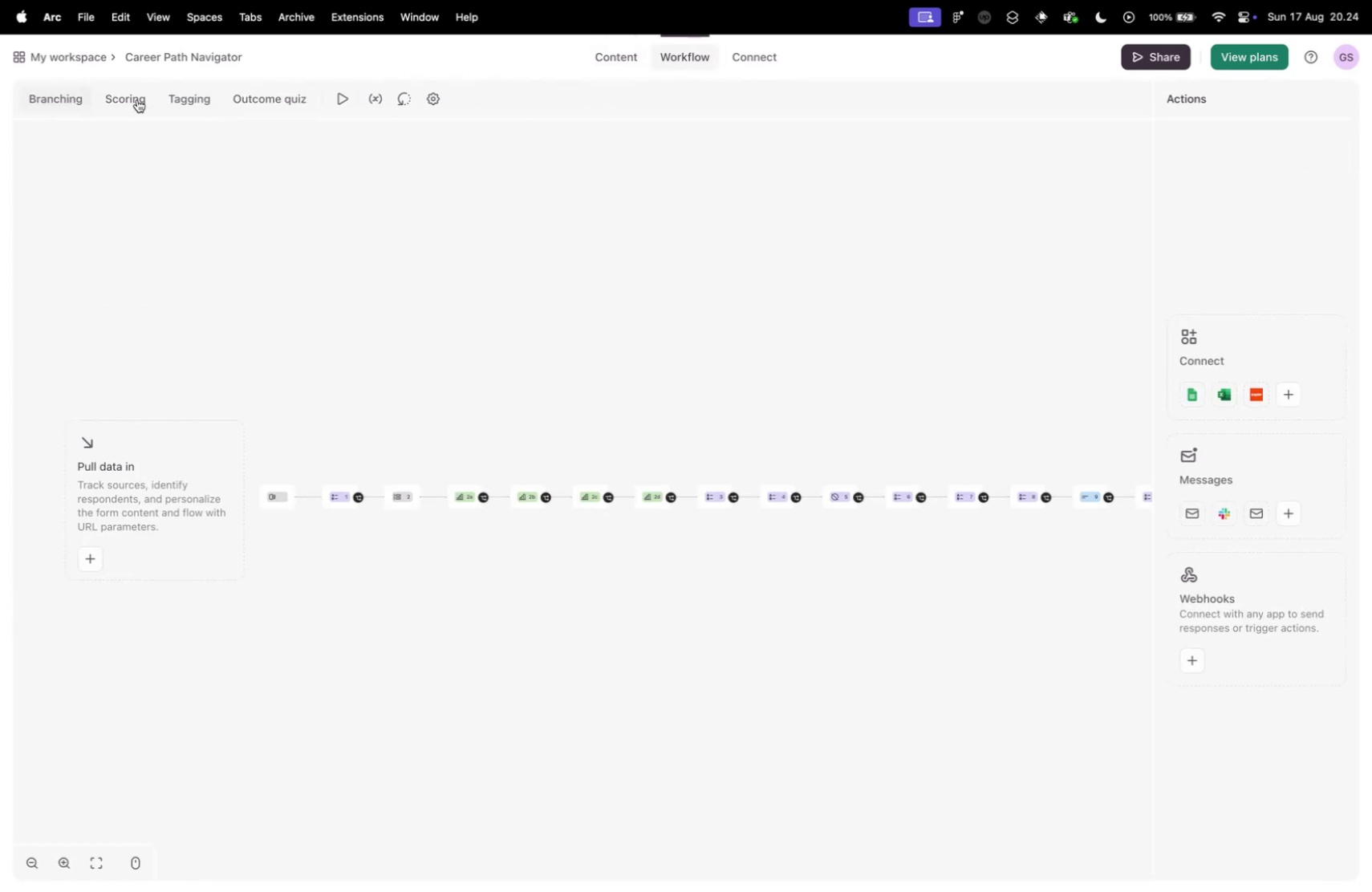 
left_click([183, 104])
 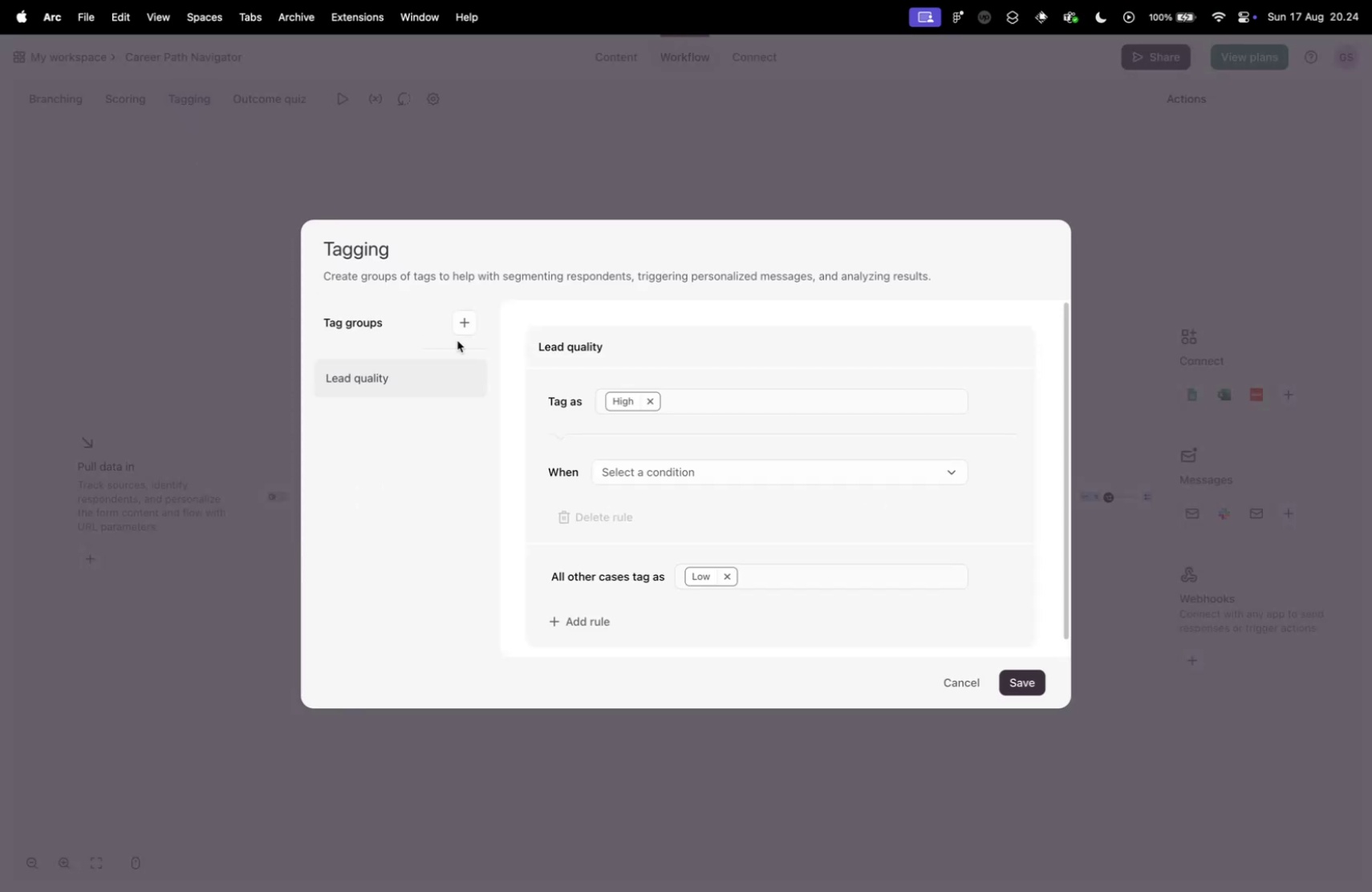 
mouse_move([712, 472])
 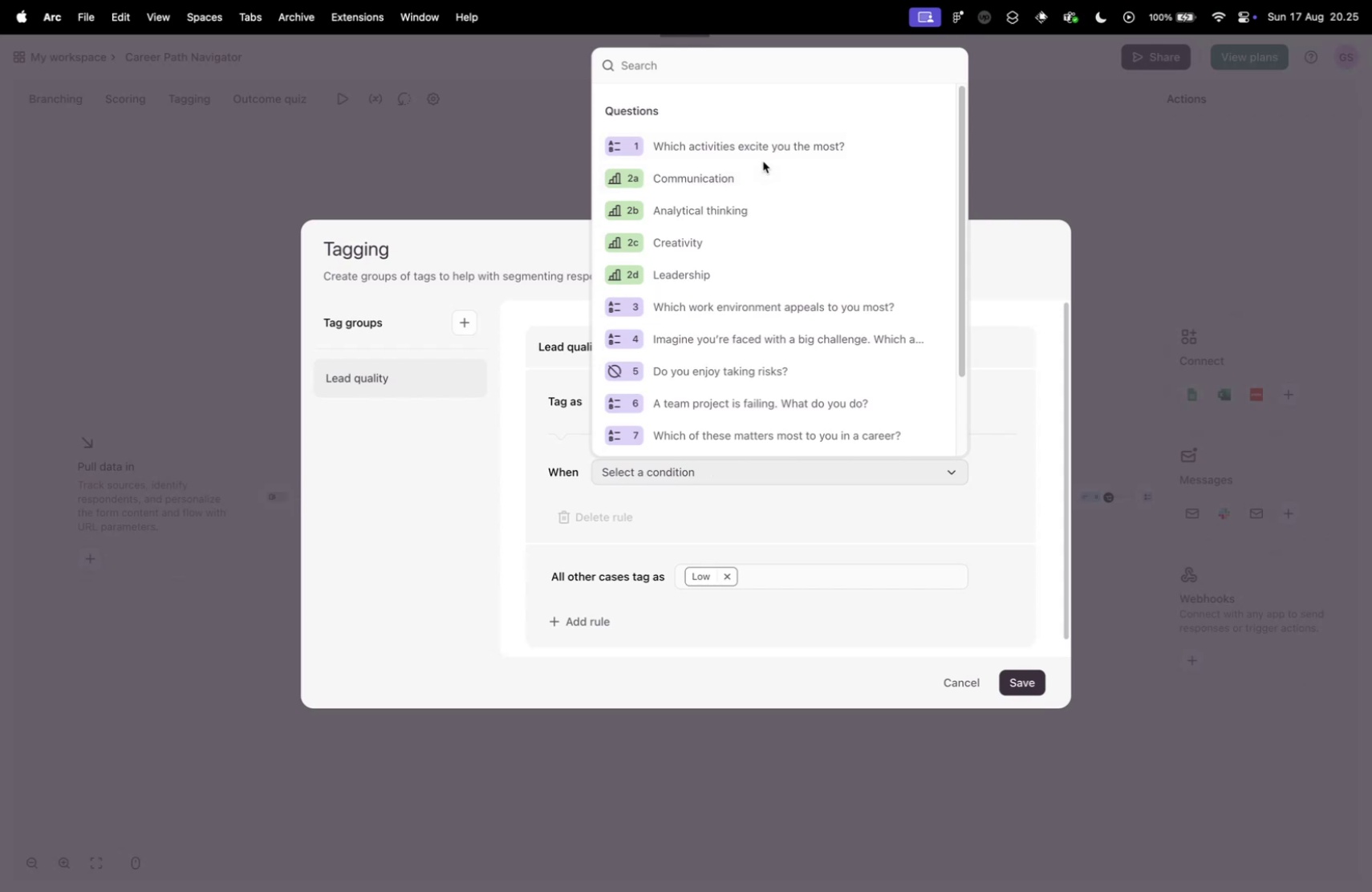 
left_click([757, 174])
 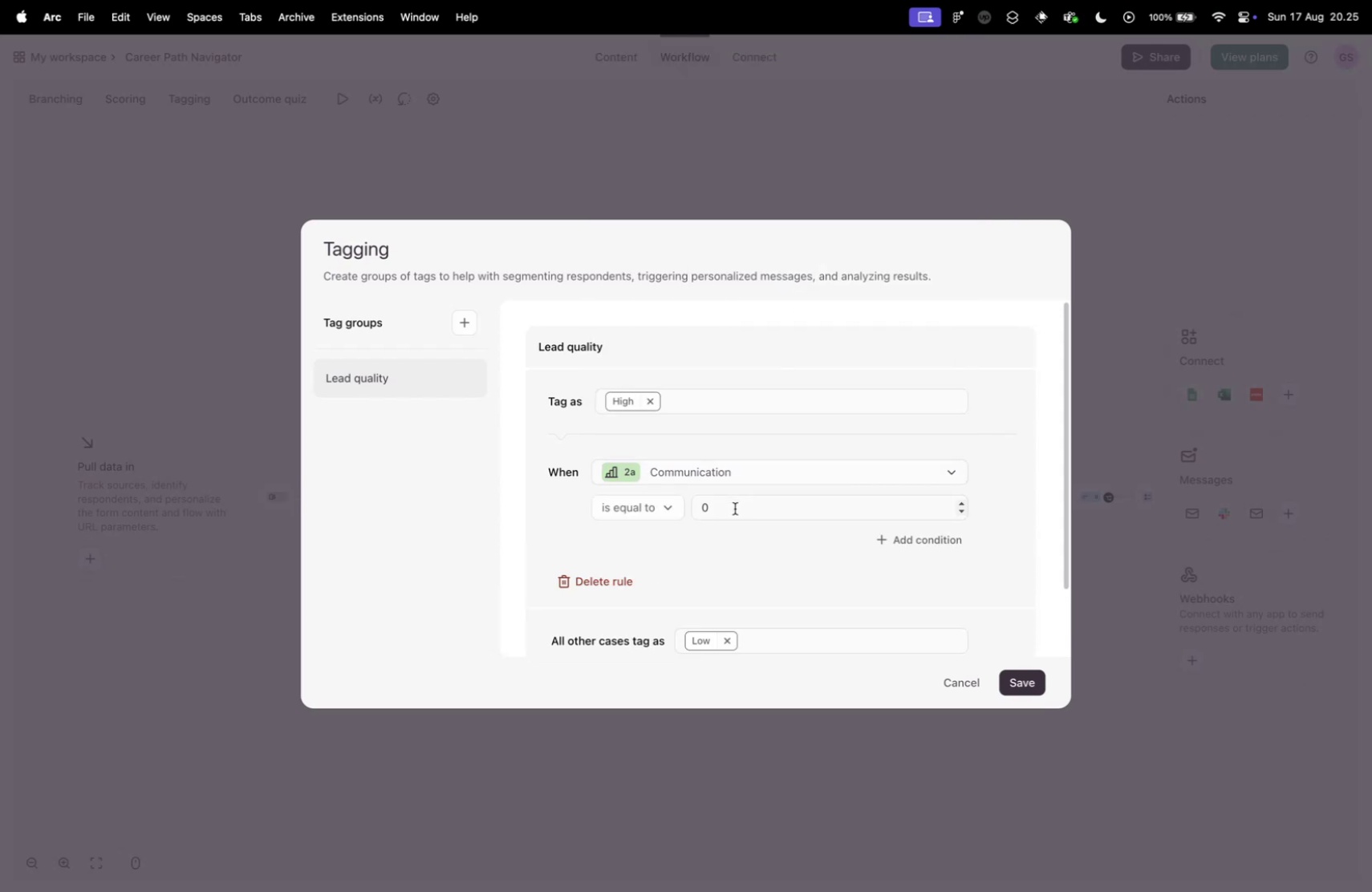 
left_click([717, 510])
 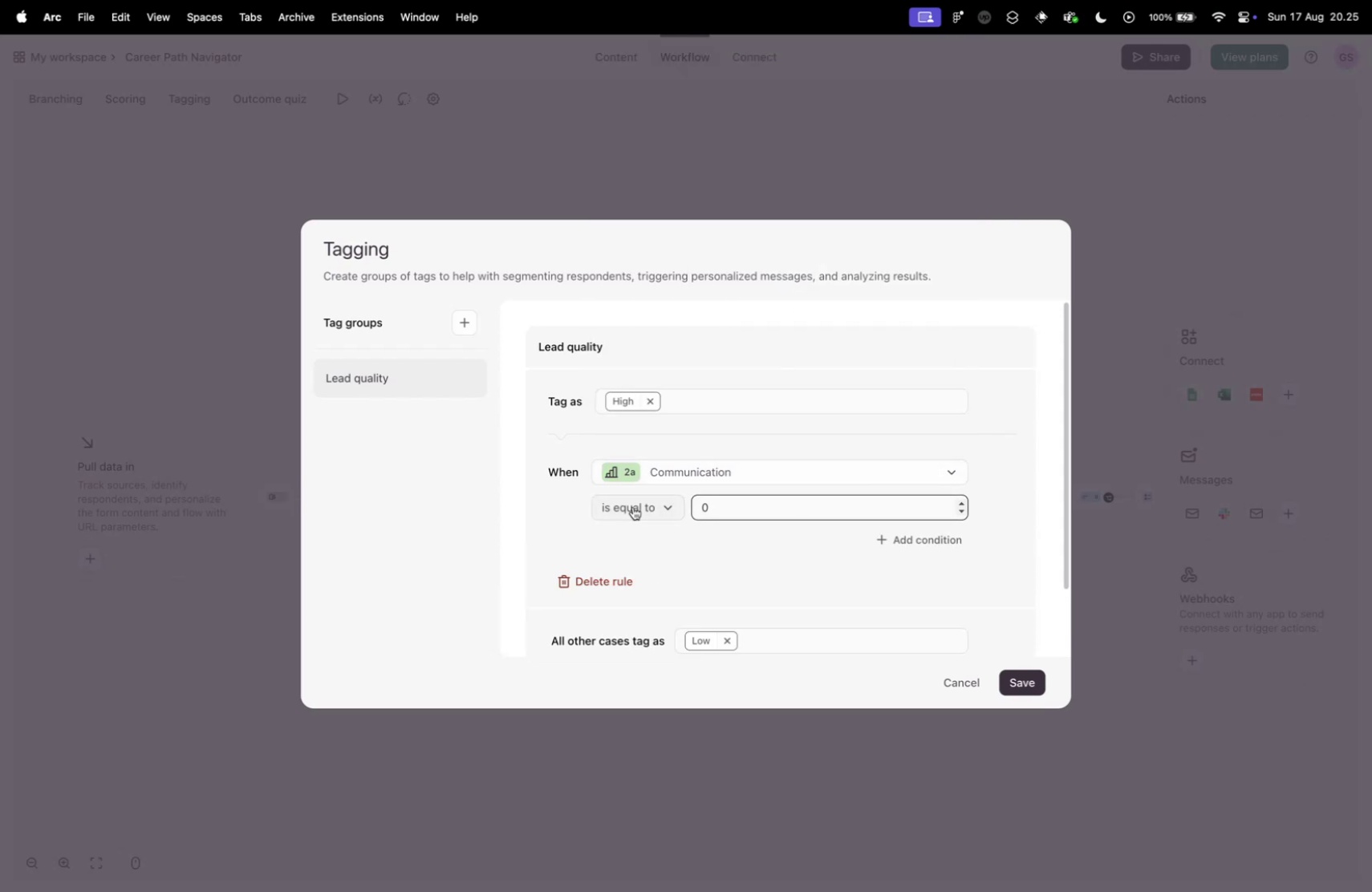 
left_click([639, 509])
 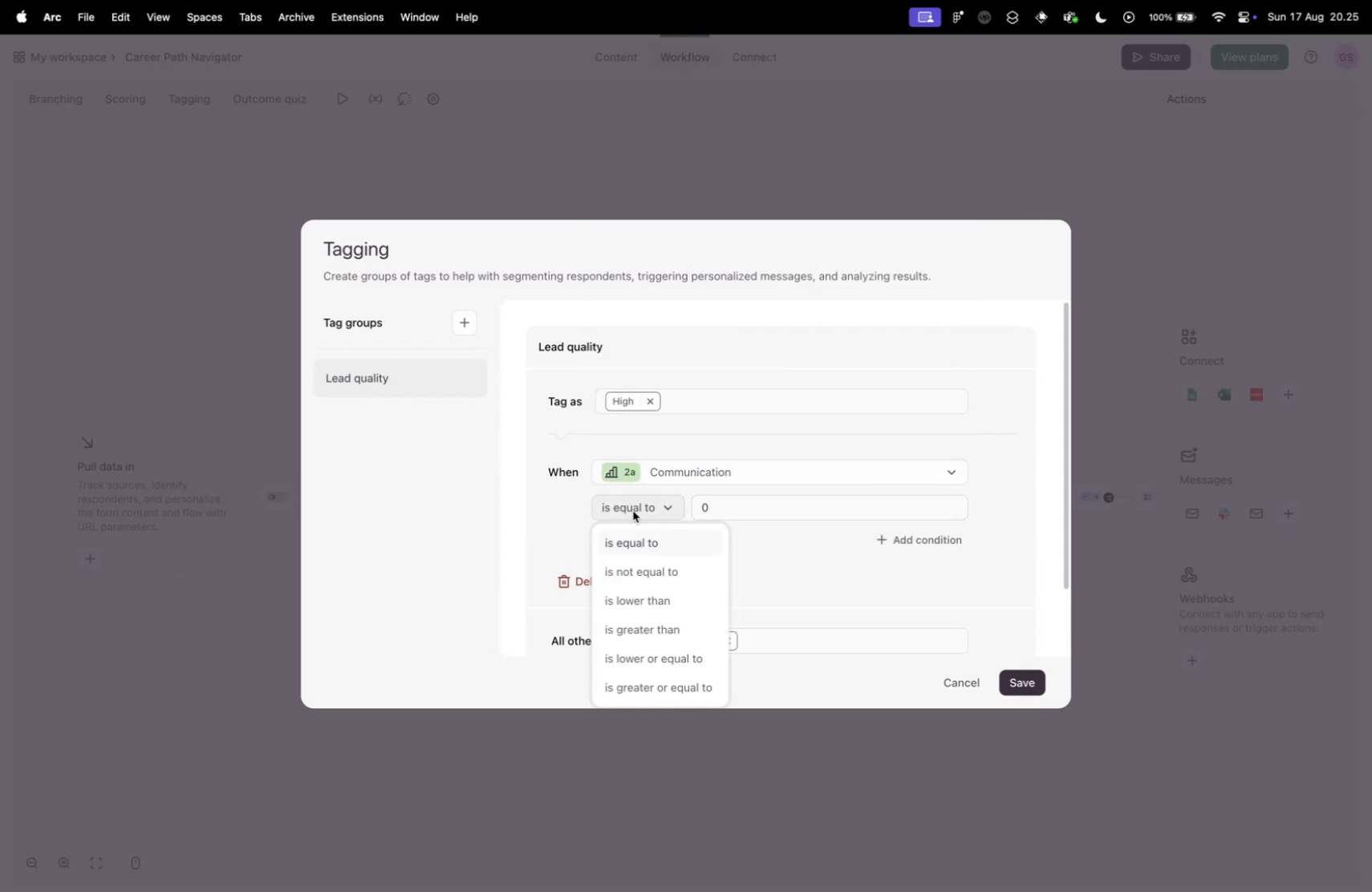 
scroll: coordinate [562, 482], scroll_direction: down, amount: 11.0
 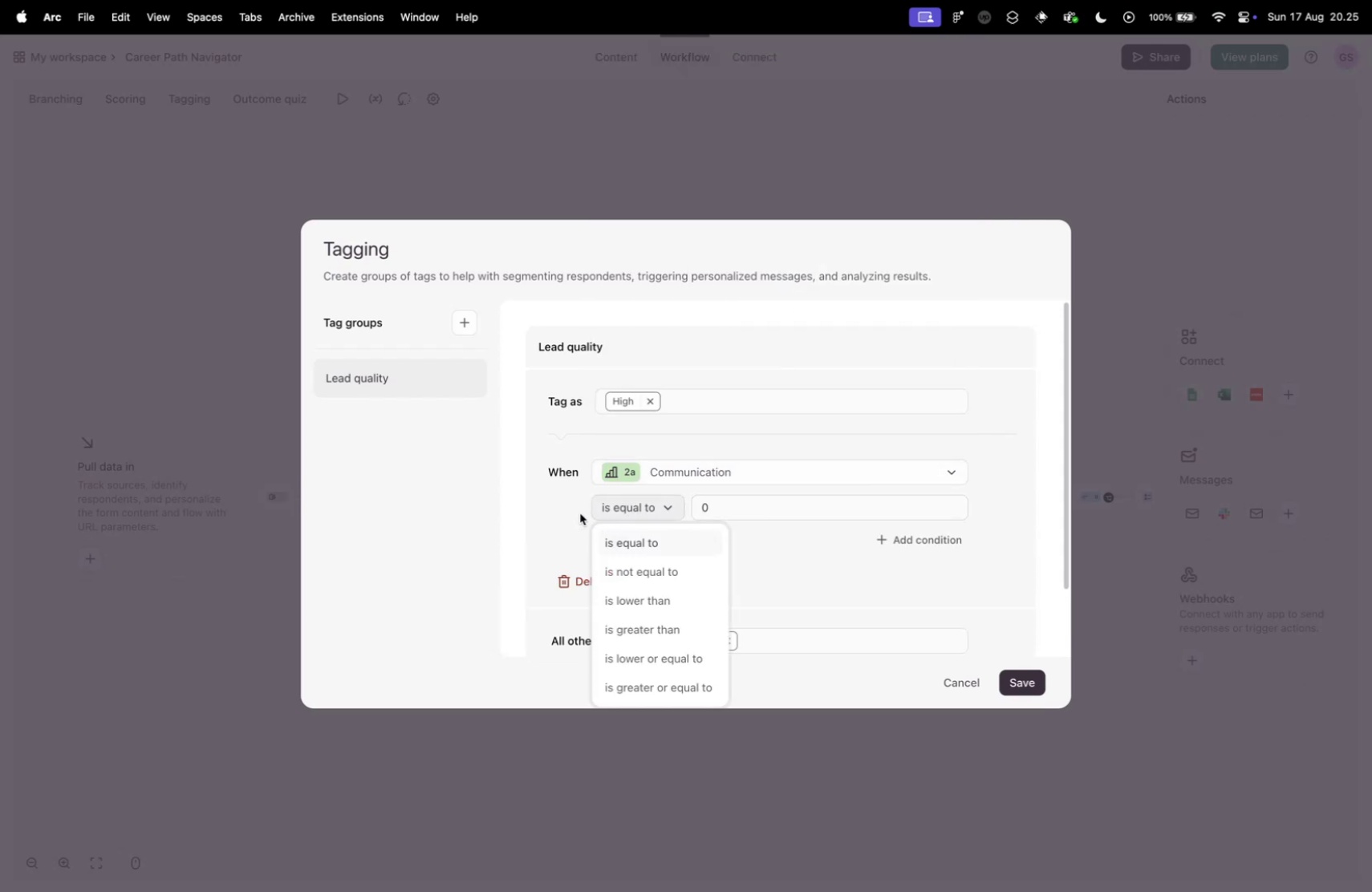 
key(Control+ControlLeft)
 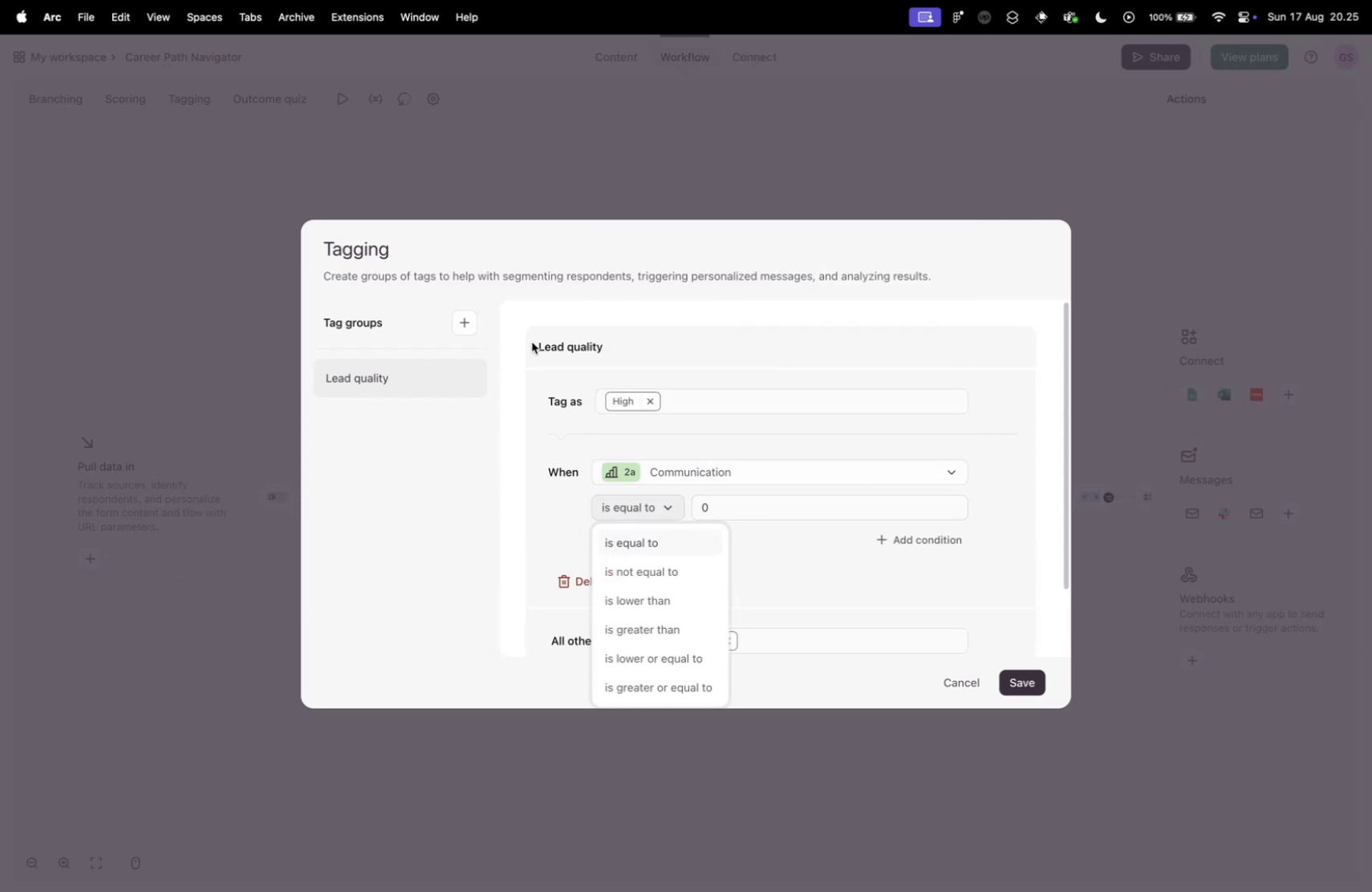 
key(Control+Tab)
 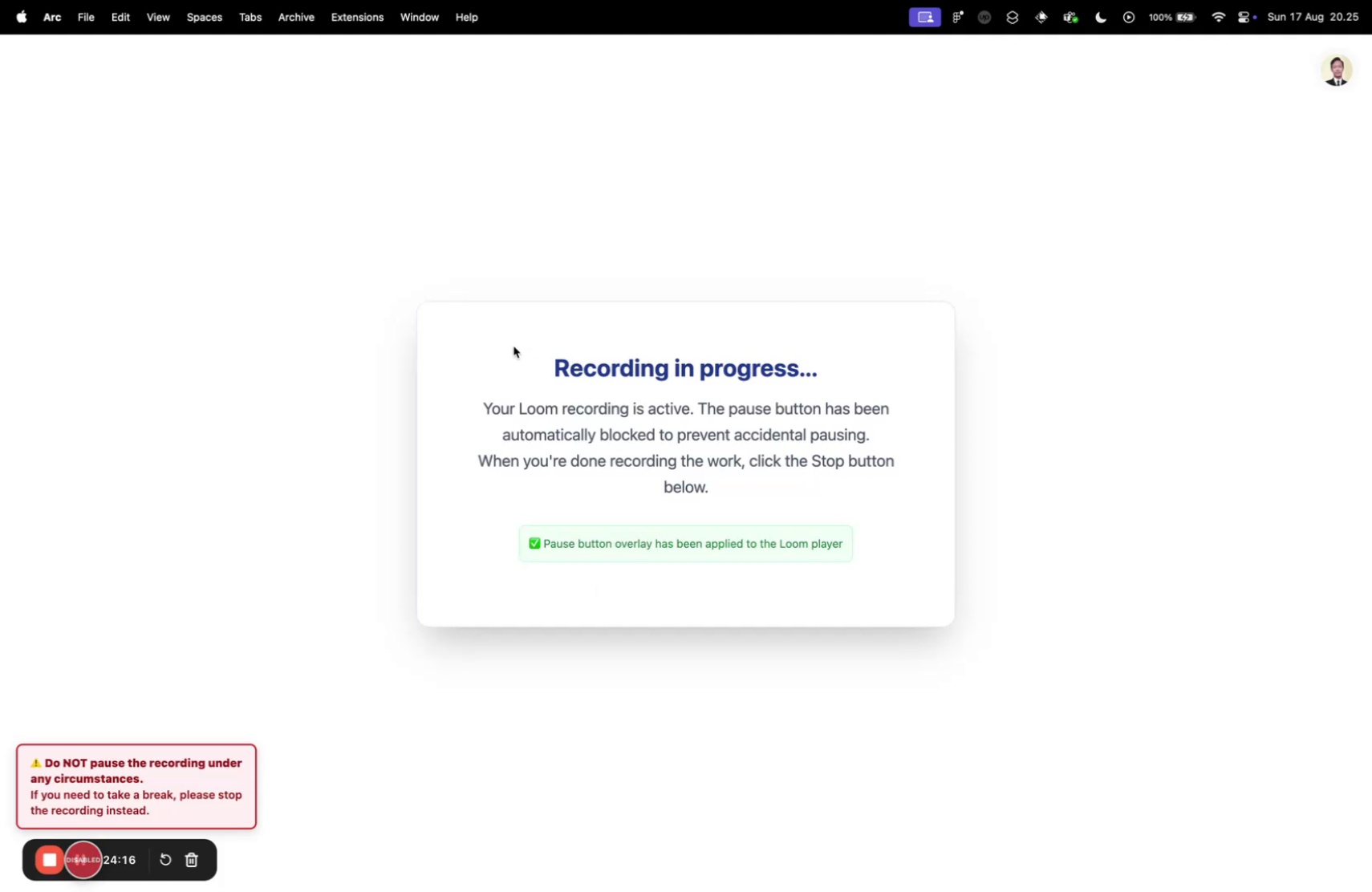 
key(Control+Tab)
 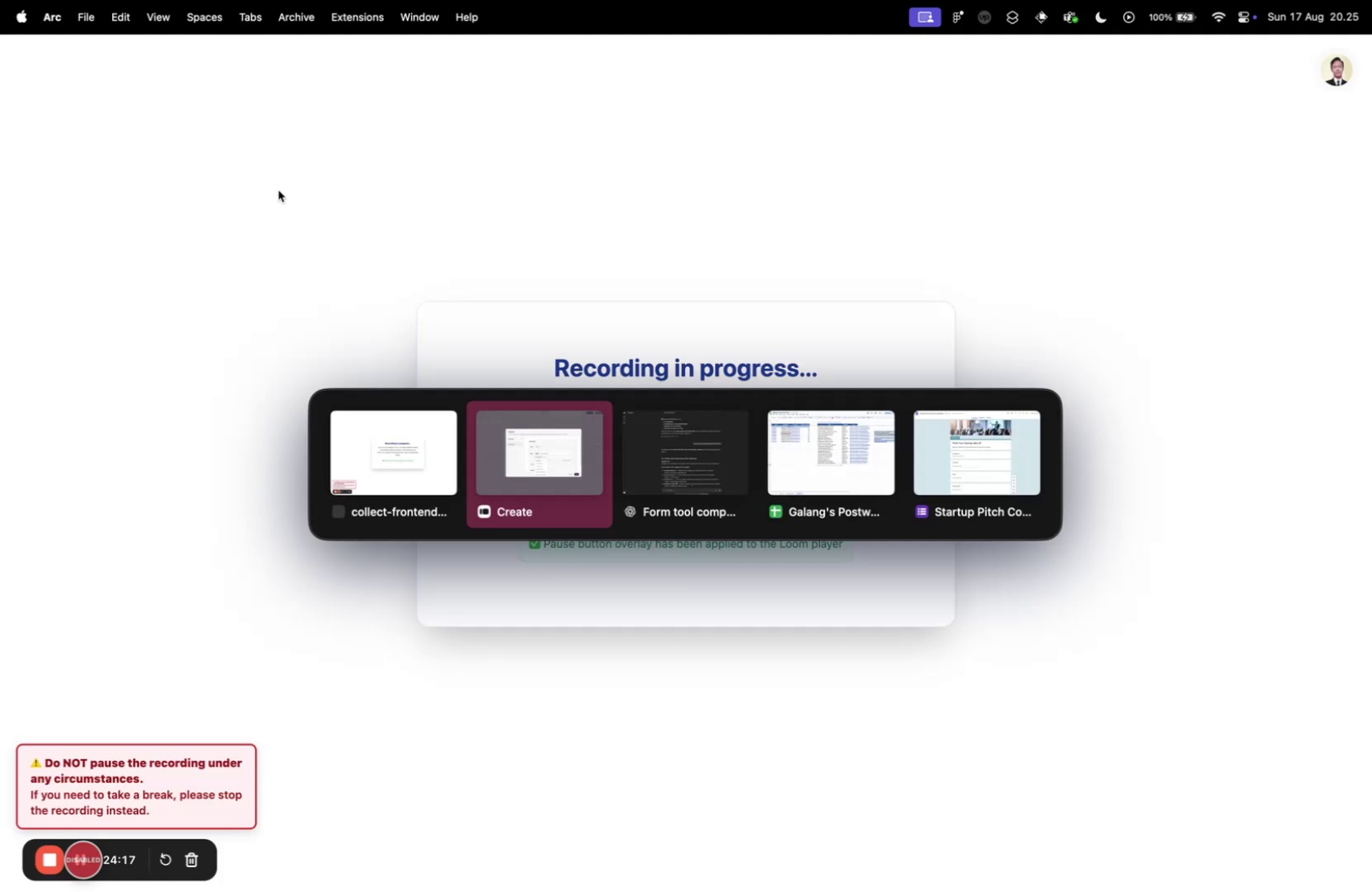 
key(Control+Tab)
 